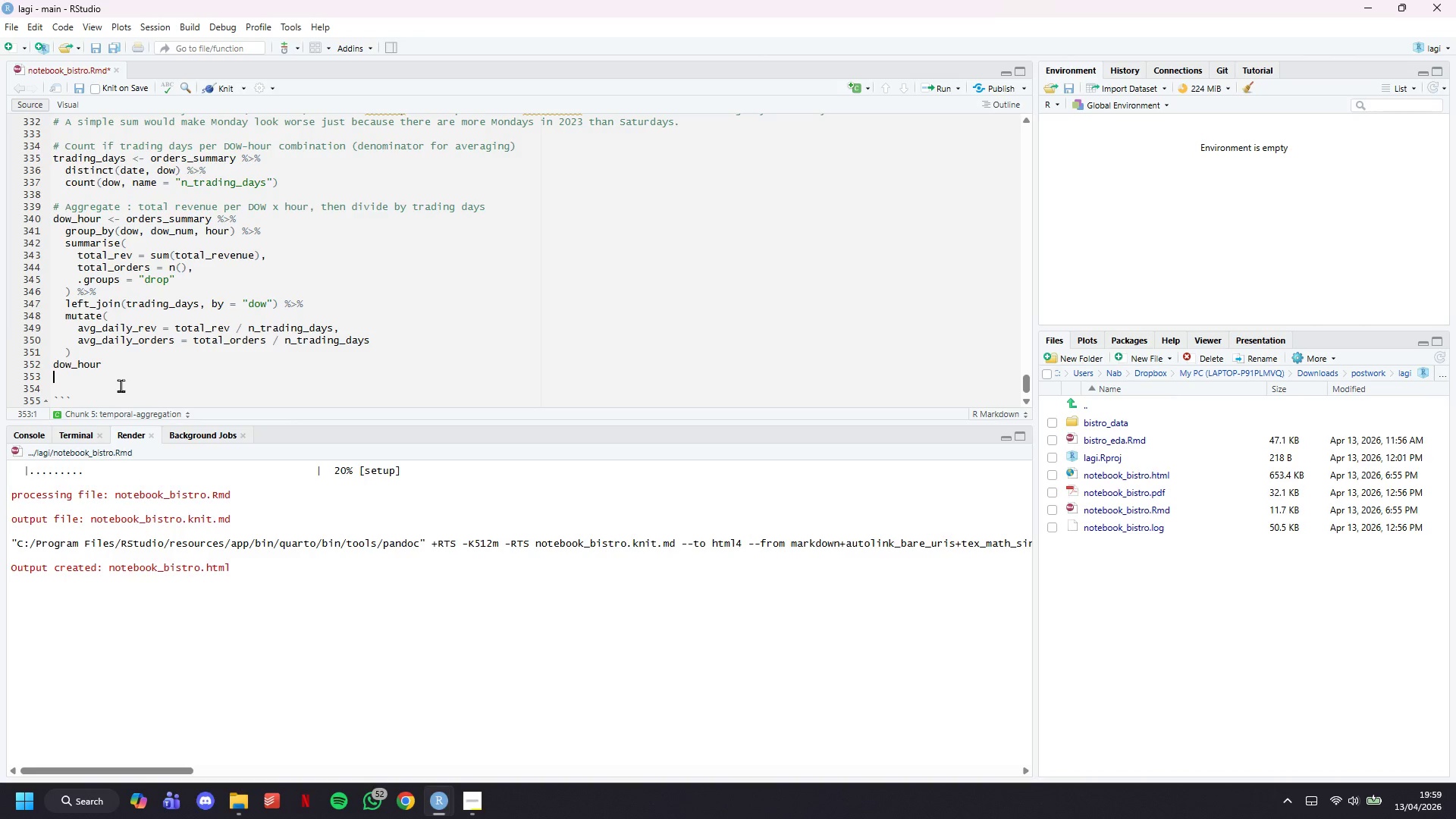 
key(Backslash)
 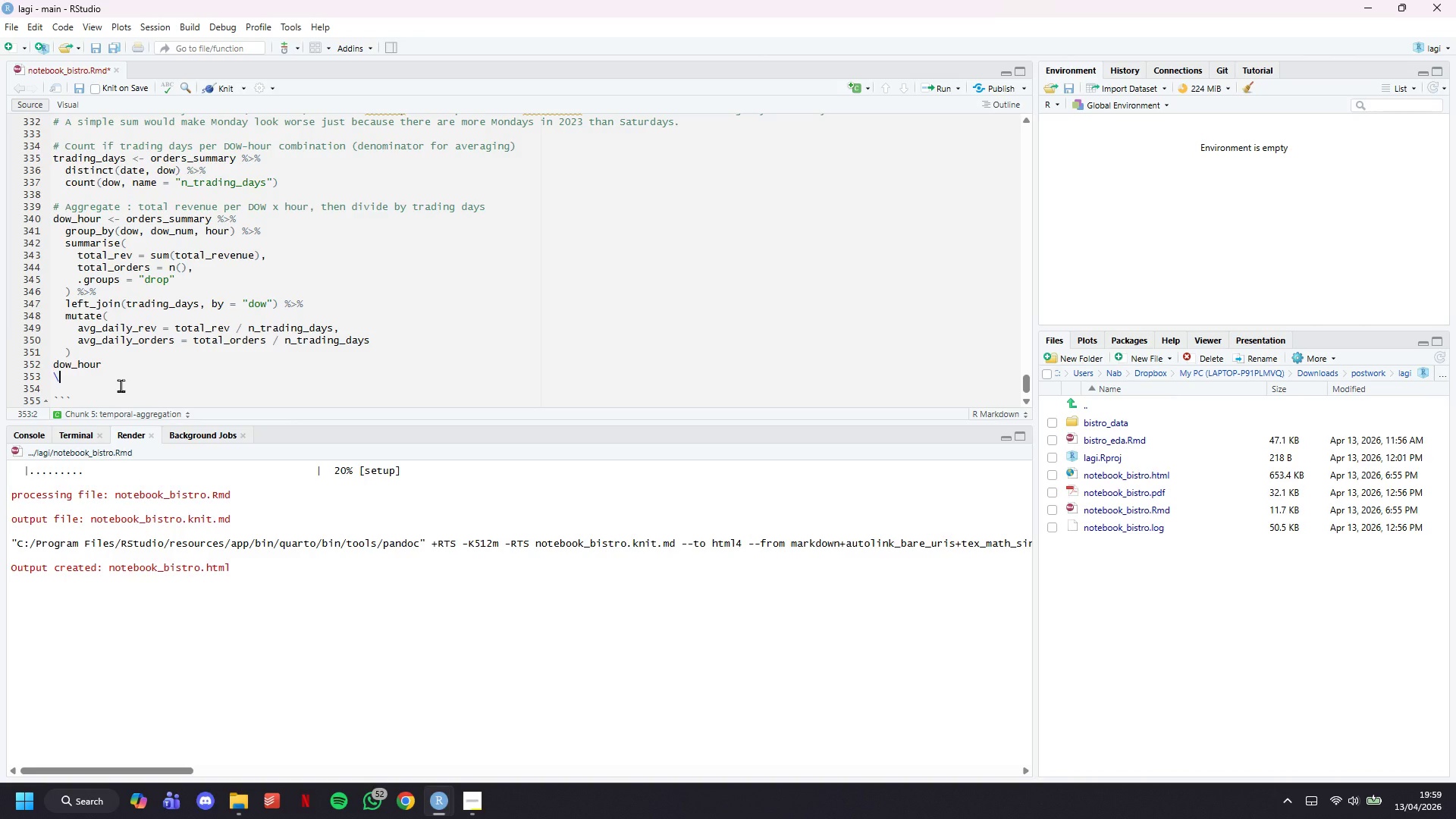 
key(Backspace)
 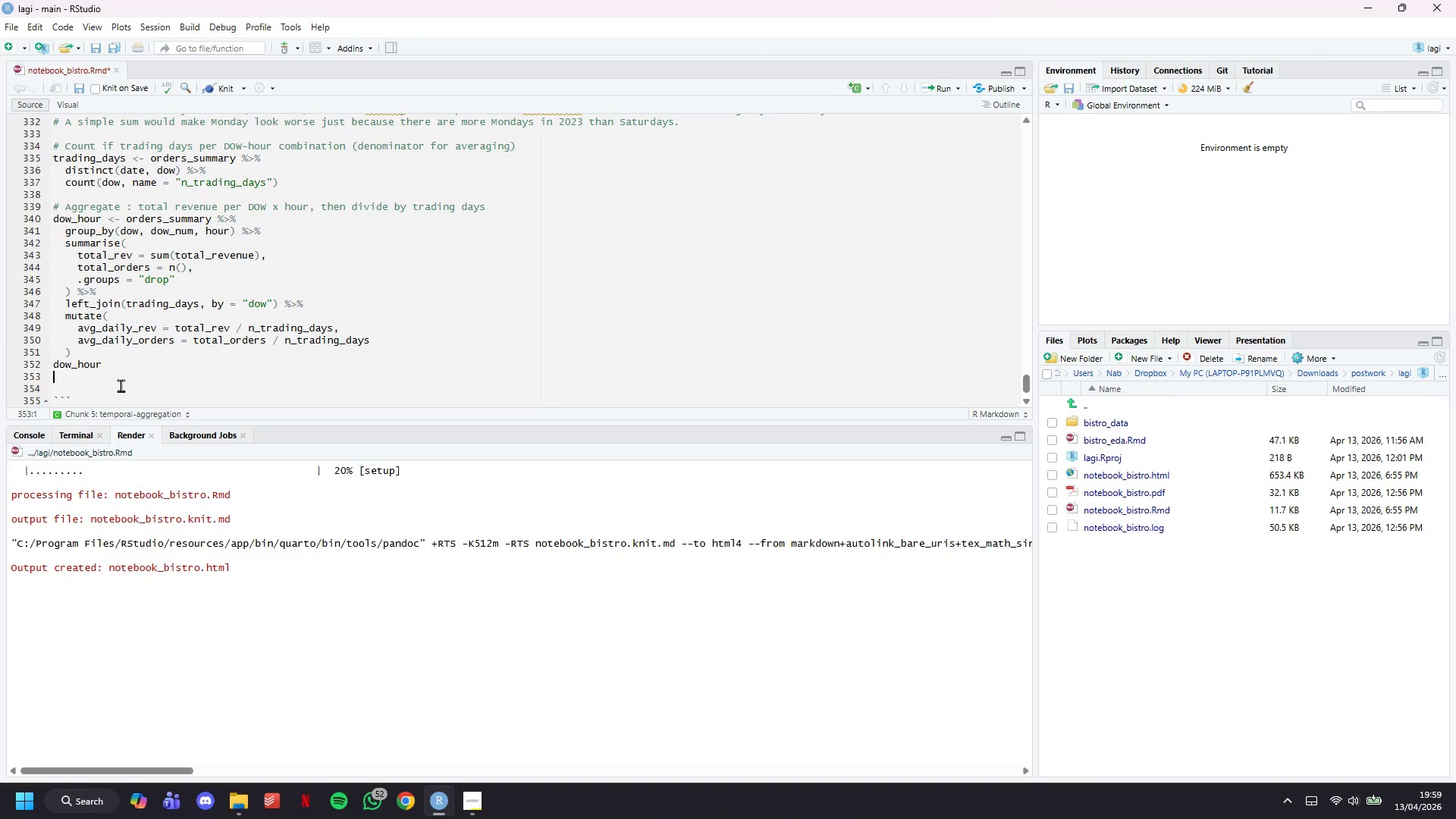 
key(Backspace)
 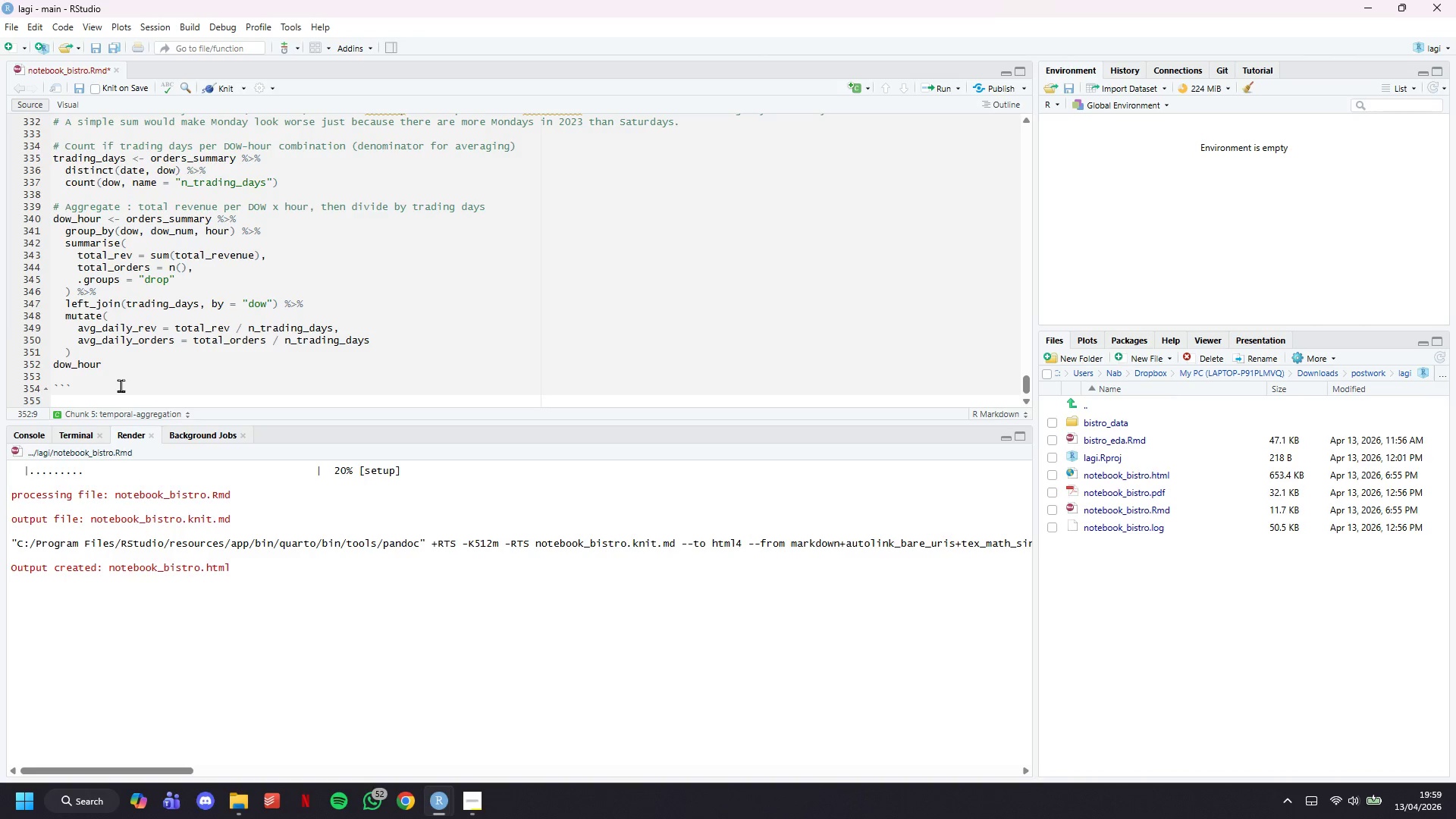 
key(ArrowDown)
 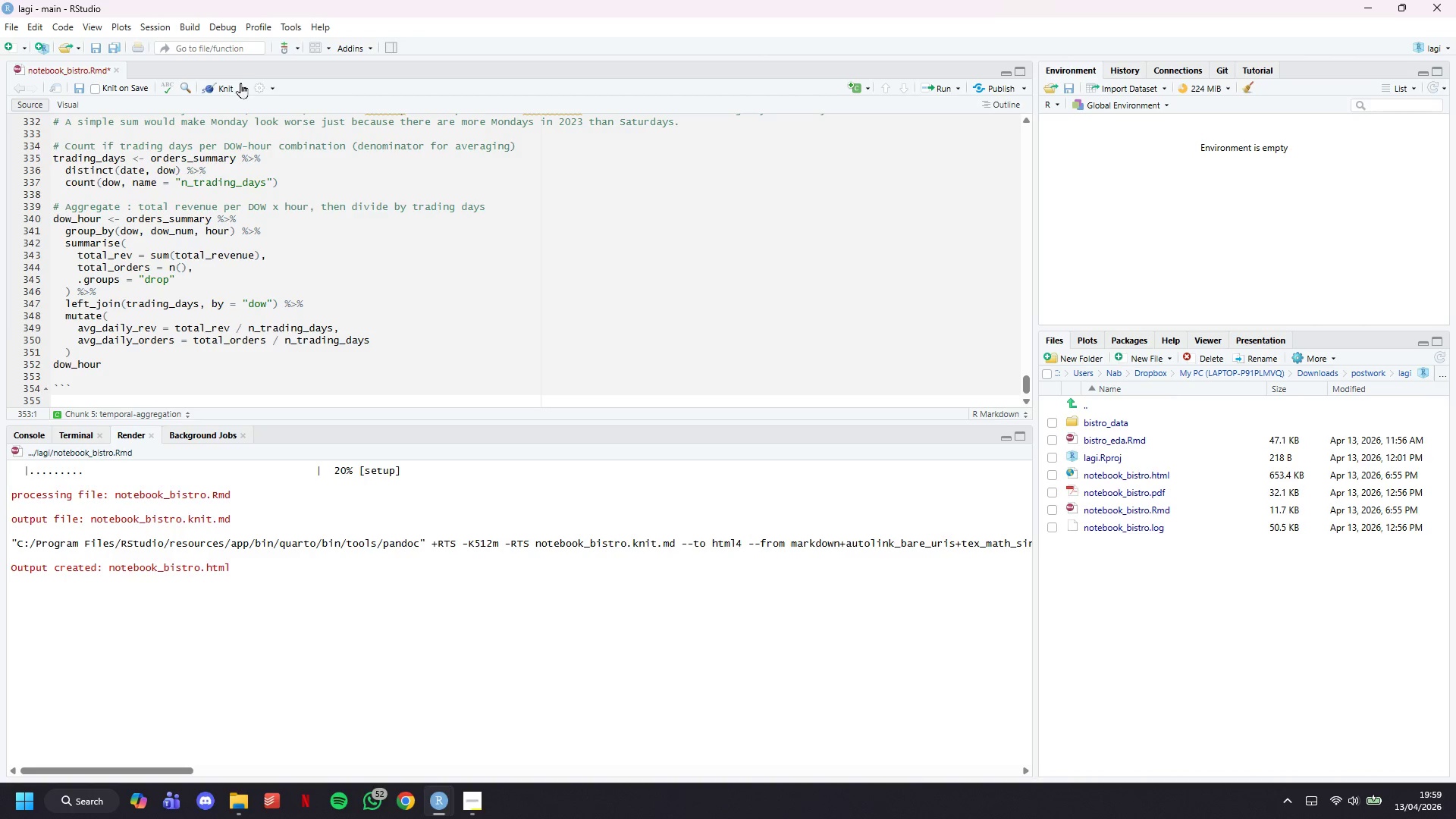 
left_click([221, 86])
 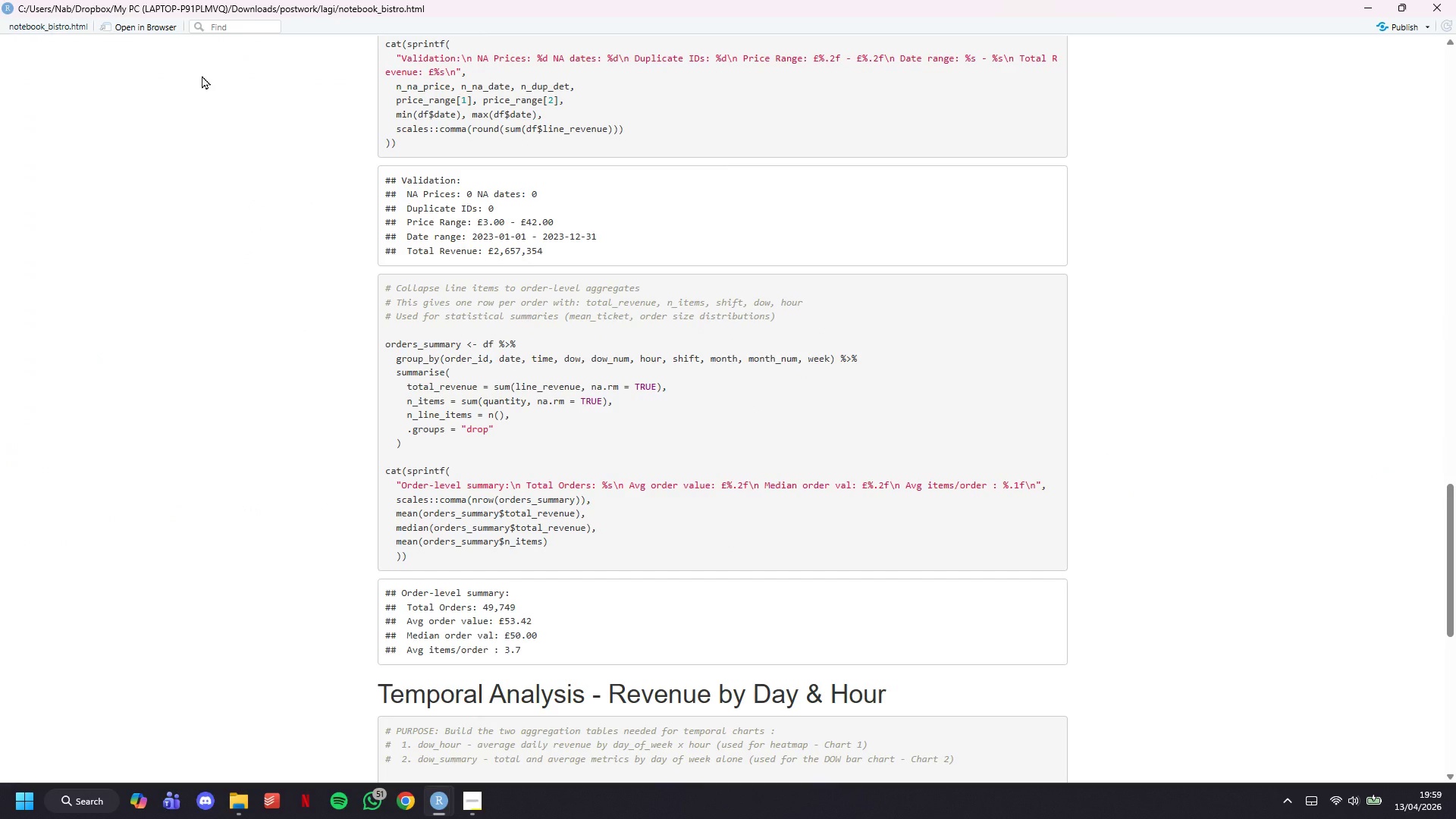 
wait(36.53)
 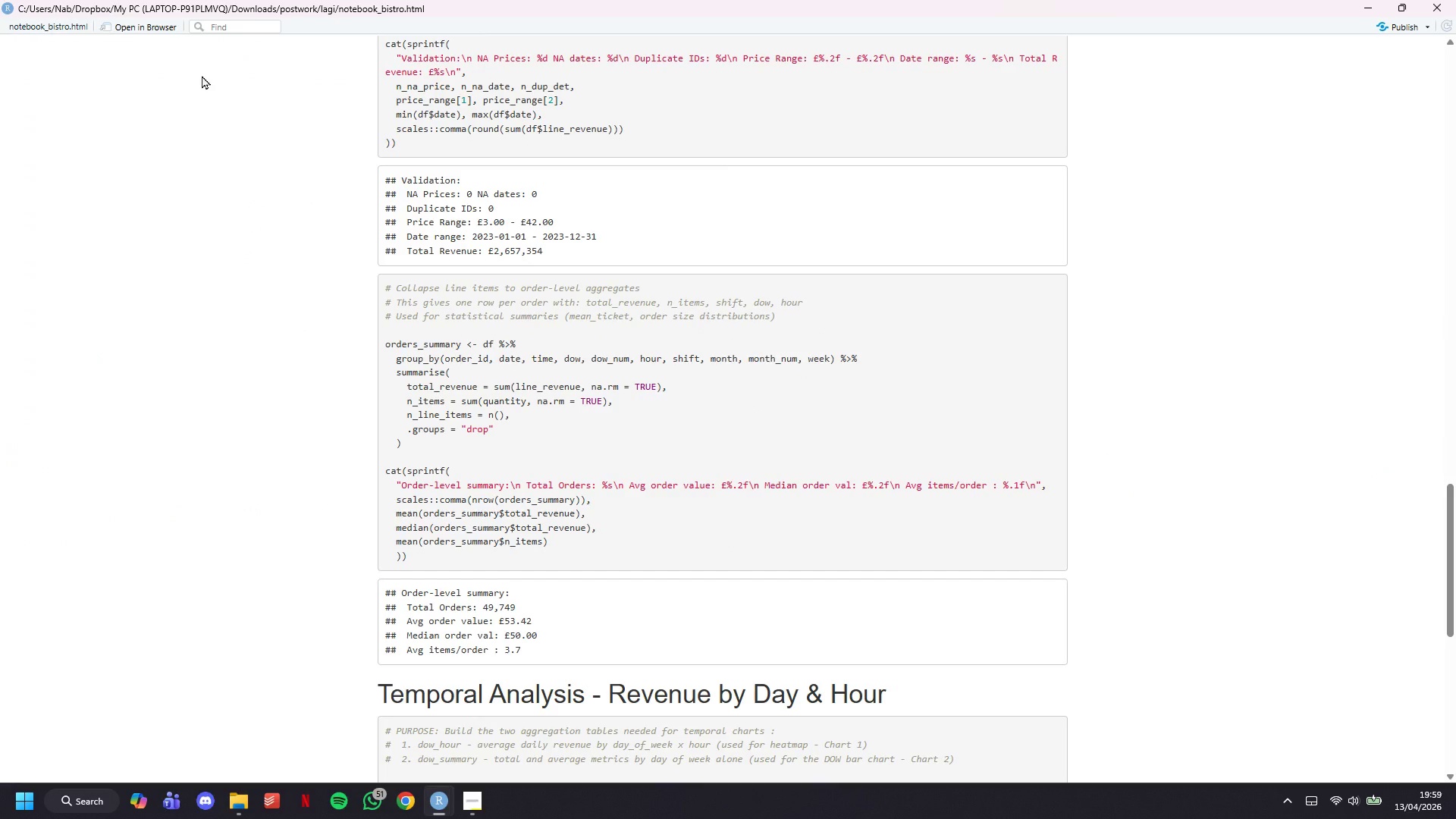 
scroll: coordinate [716, 353], scroll_direction: down, amount: 16.0
 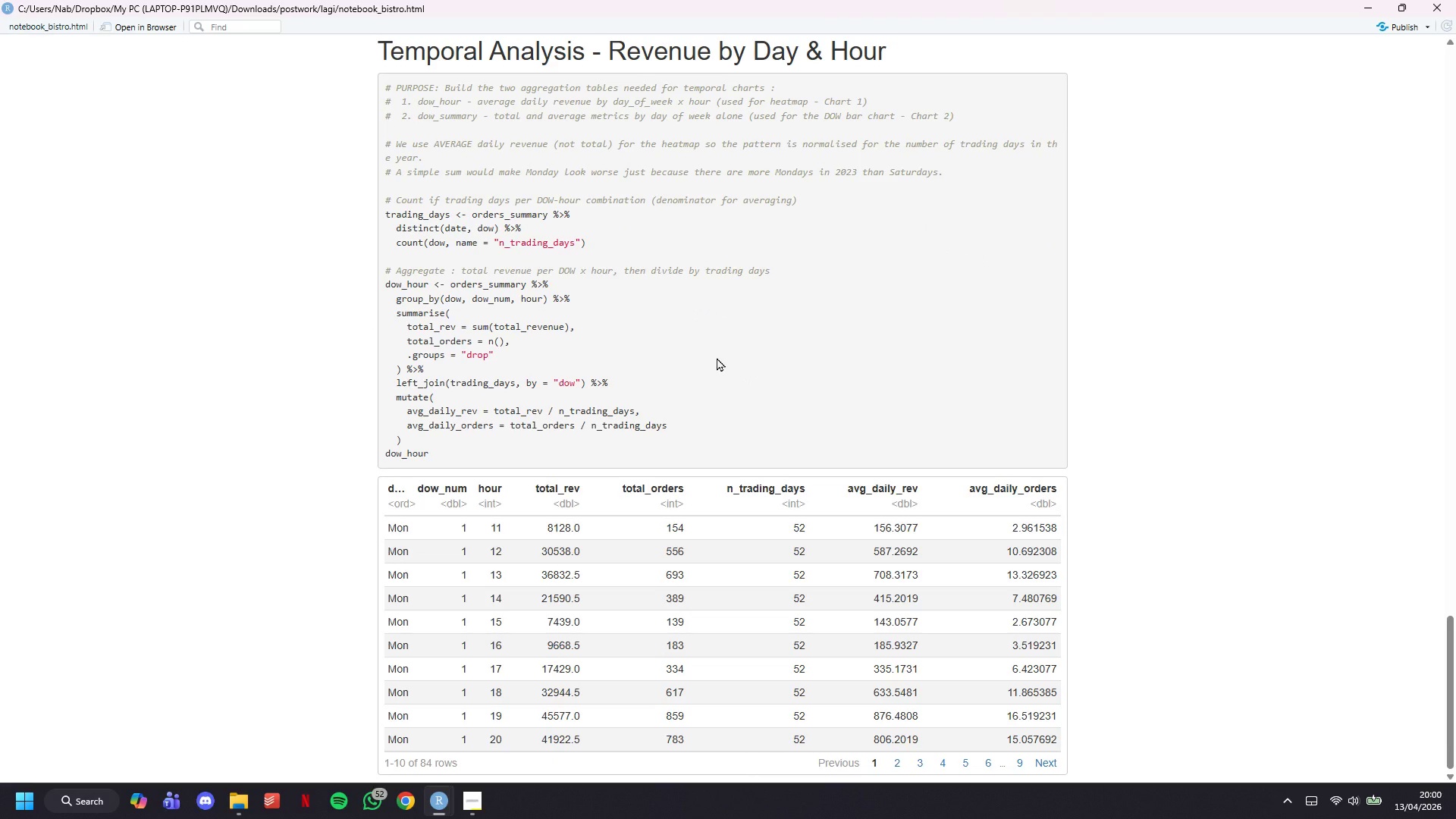 
wait(17.63)
 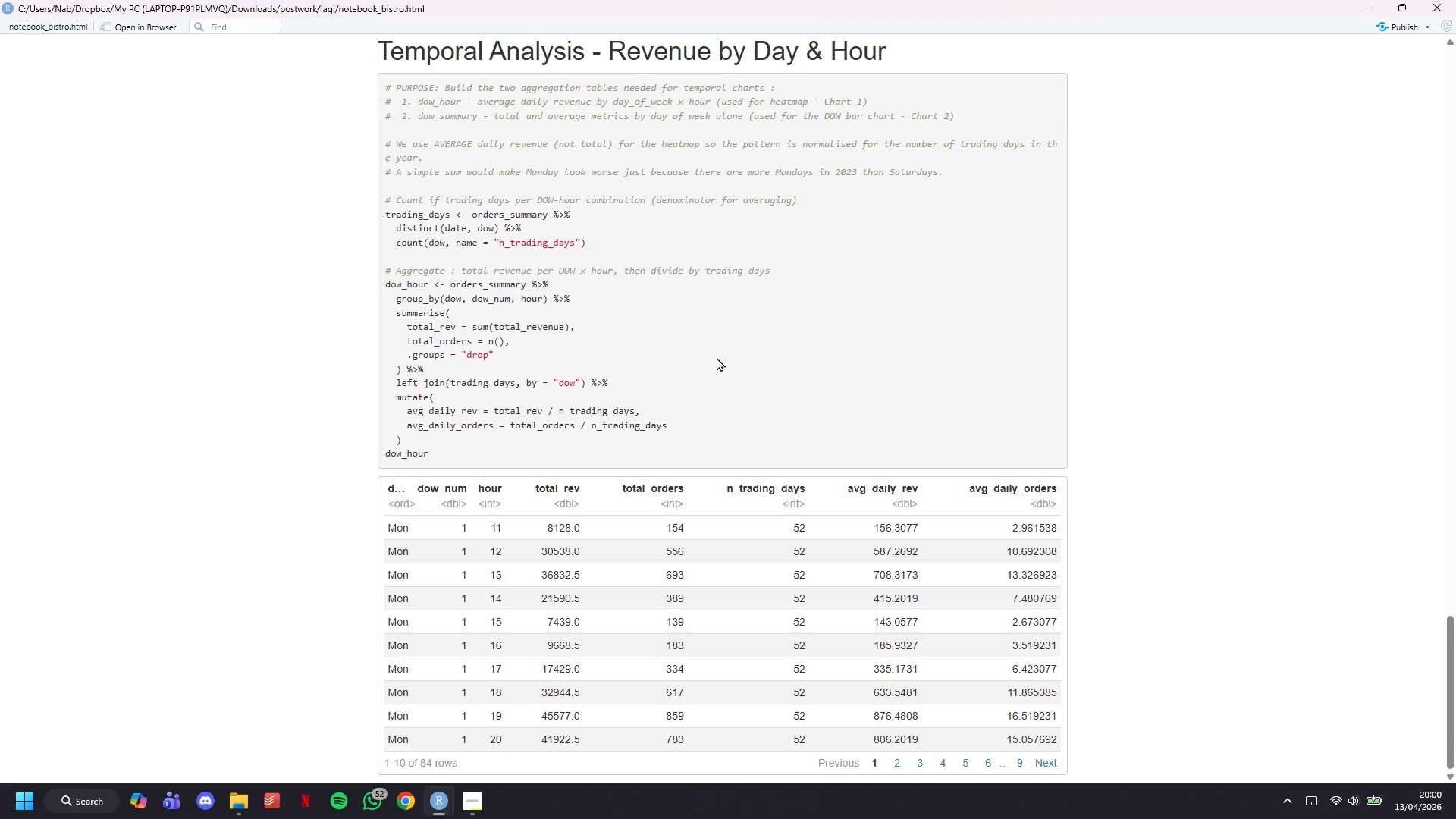 
scroll: coordinate [1003, 308], scroll_direction: down, amount: 6.0
 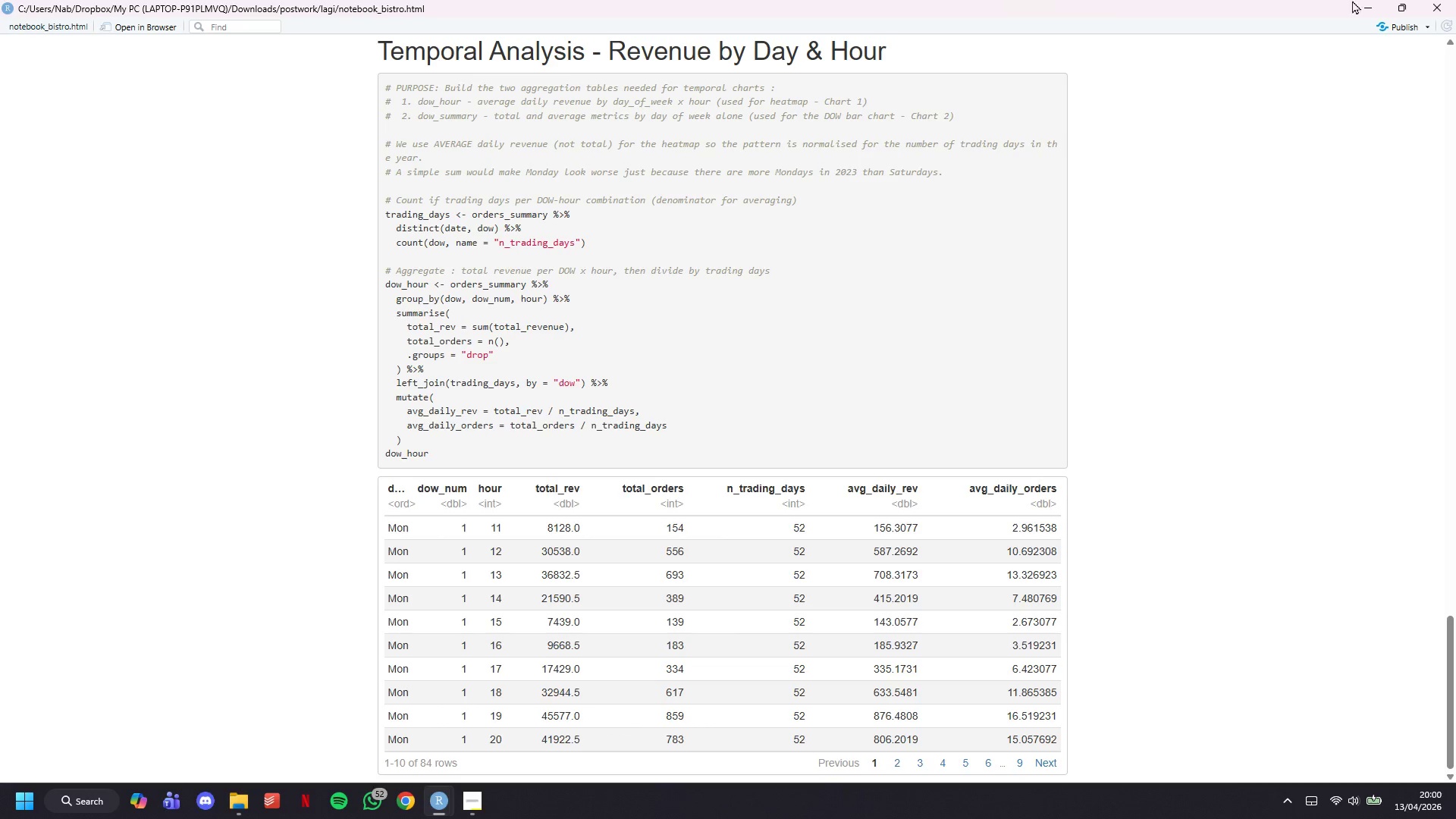 
left_click([1361, 0])
 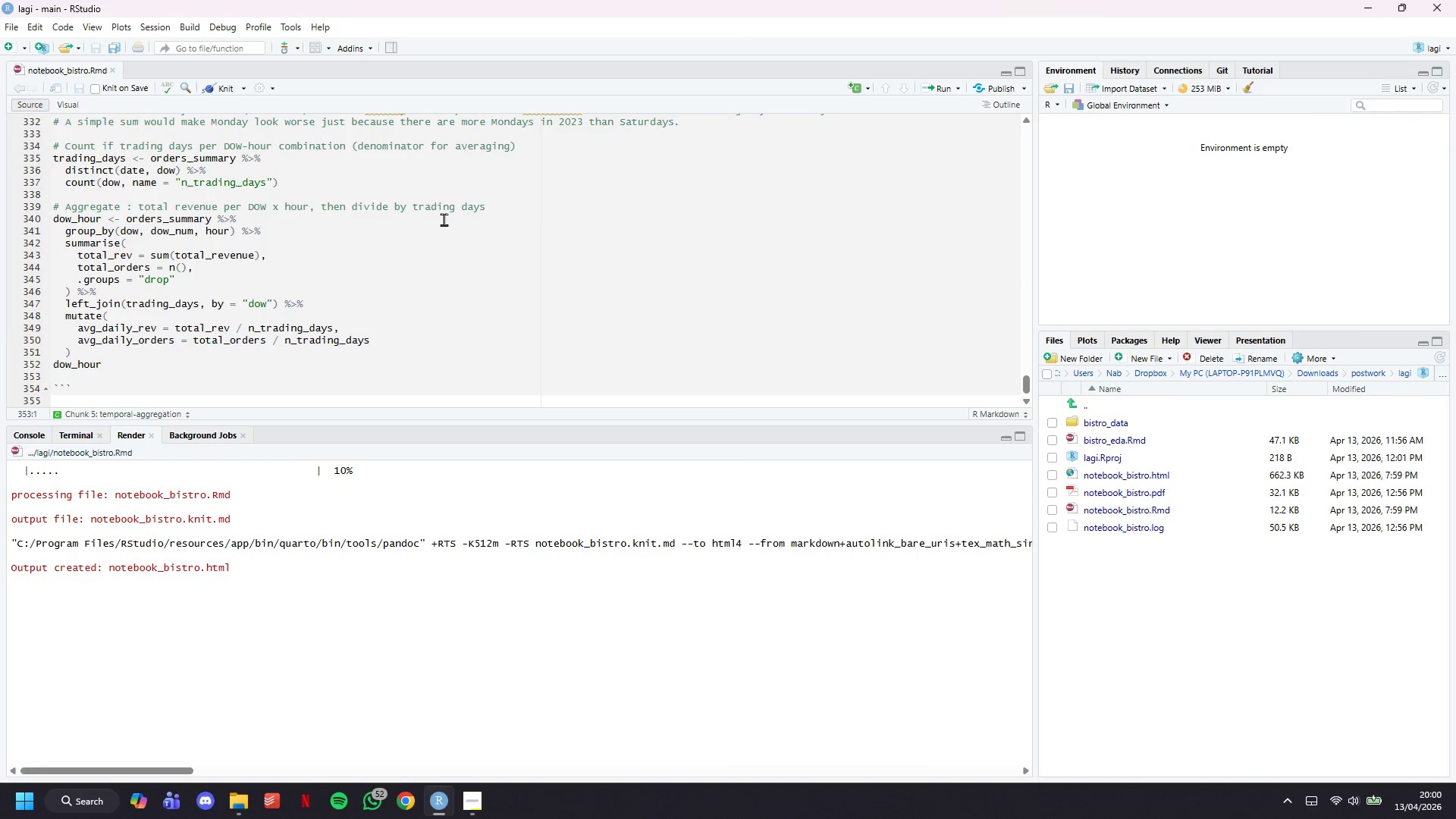 
left_click([181, 367])
 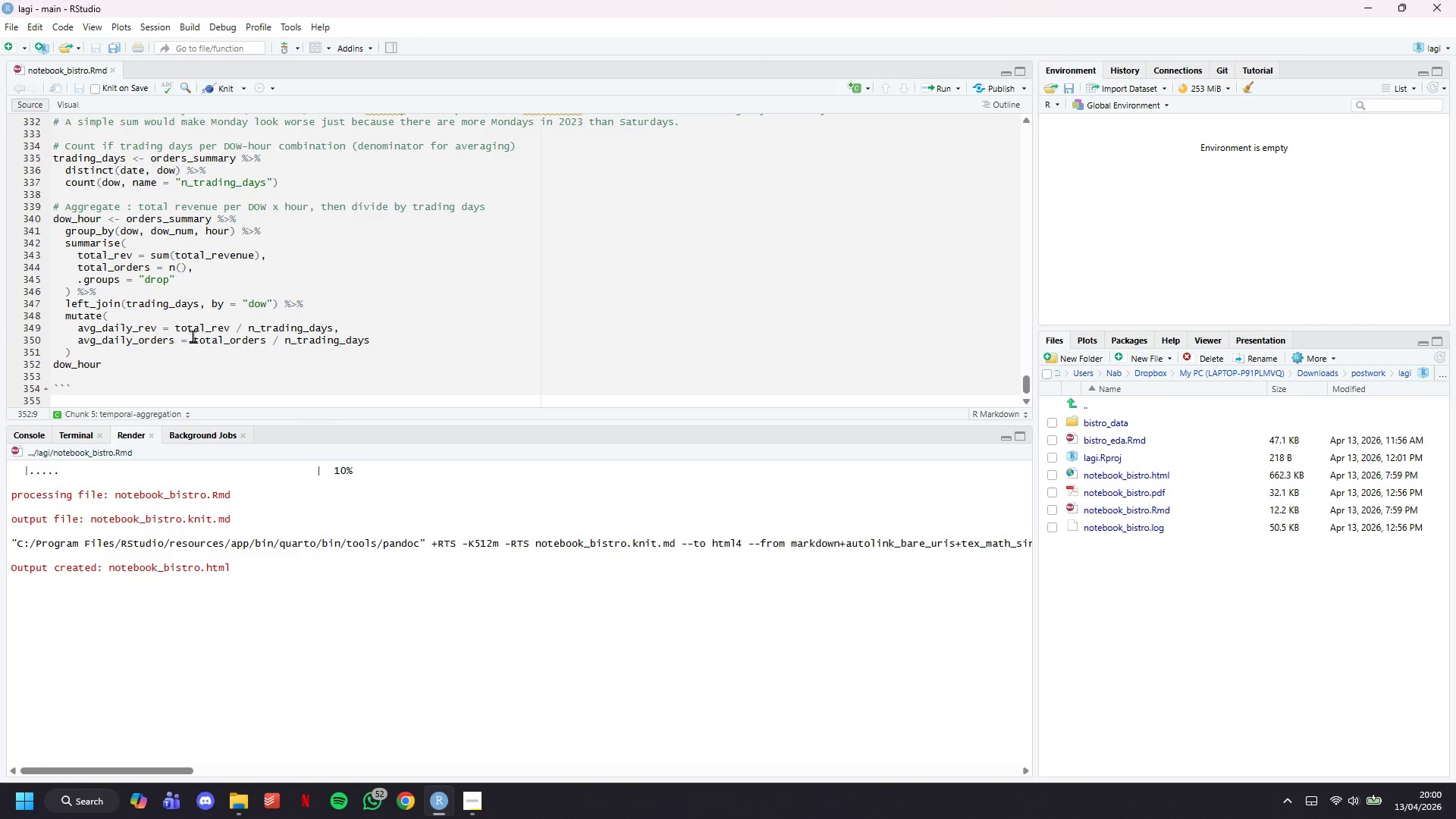 
scroll: coordinate [118, 304], scroll_direction: down, amount: 3.0
 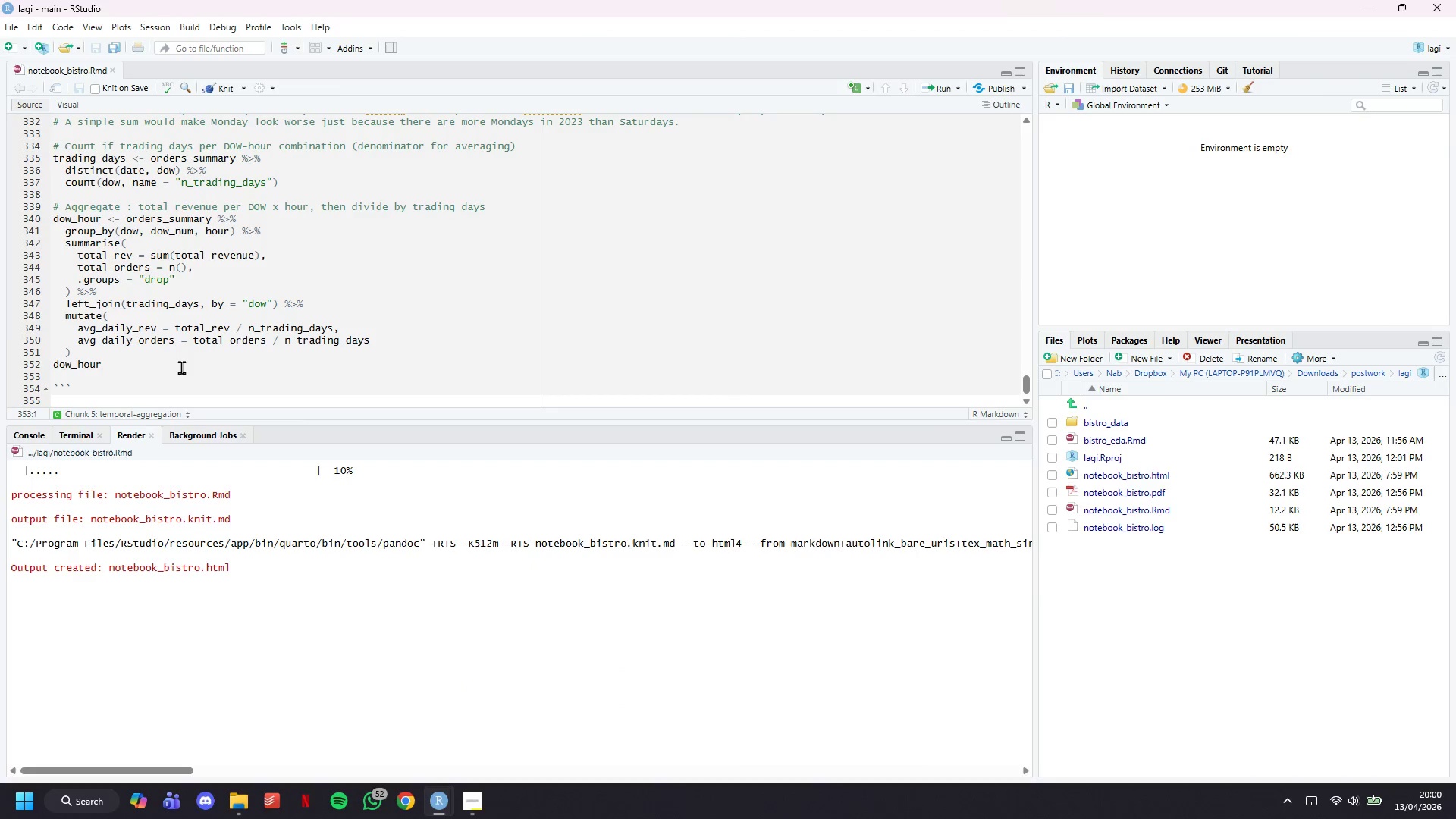 
wait(7.48)
 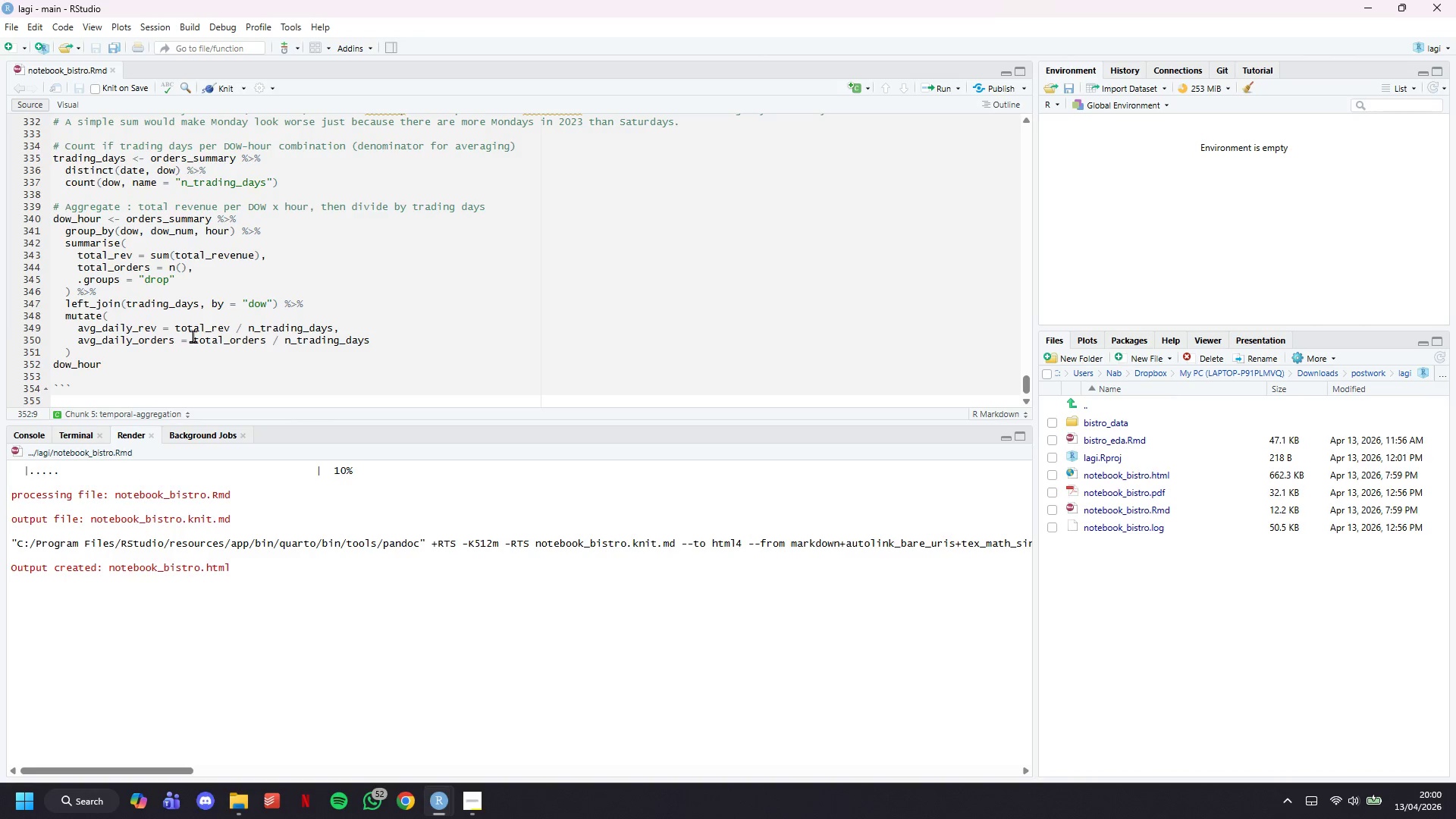 
key(Backspace)
 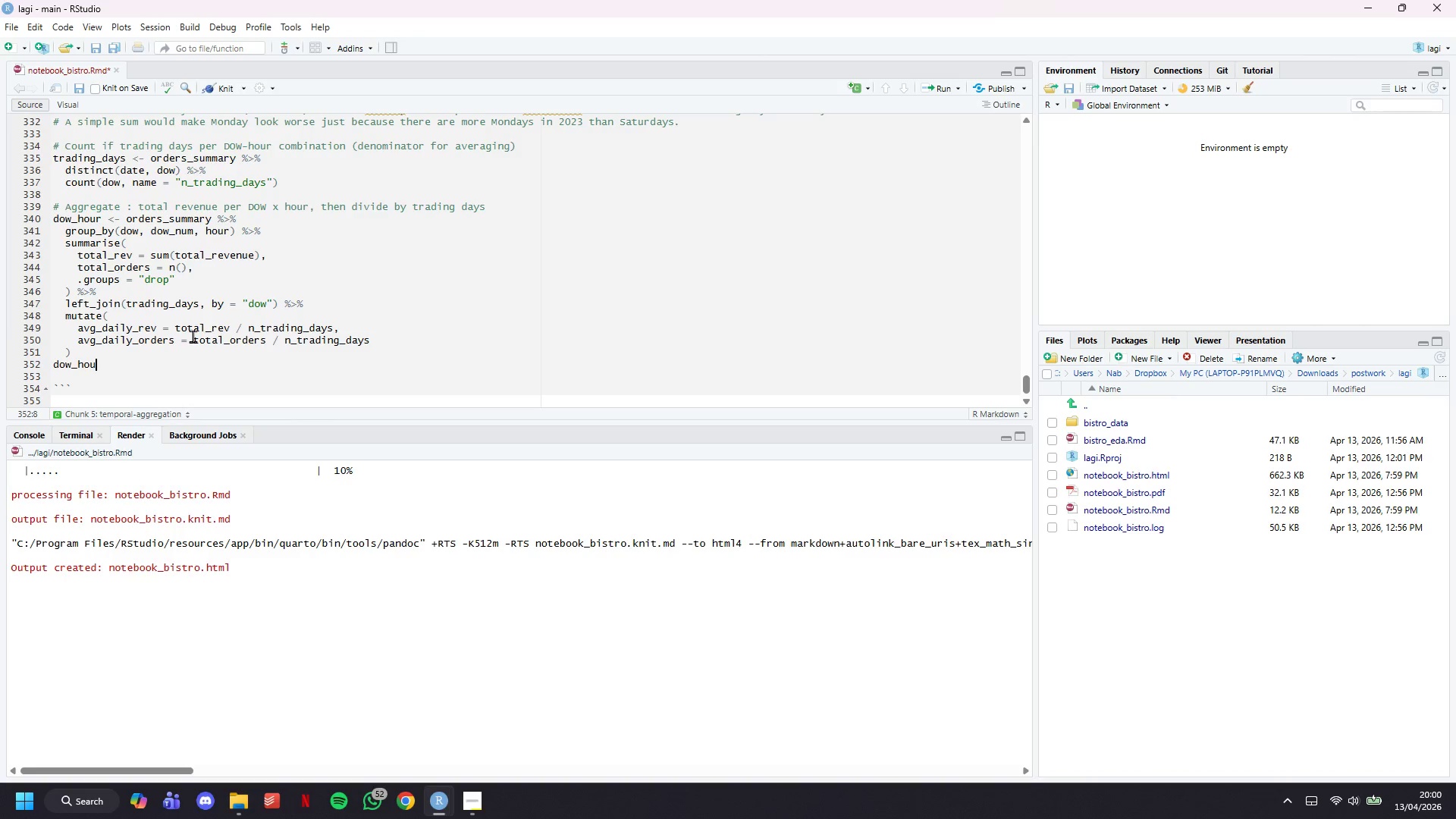 
key(Backspace)
 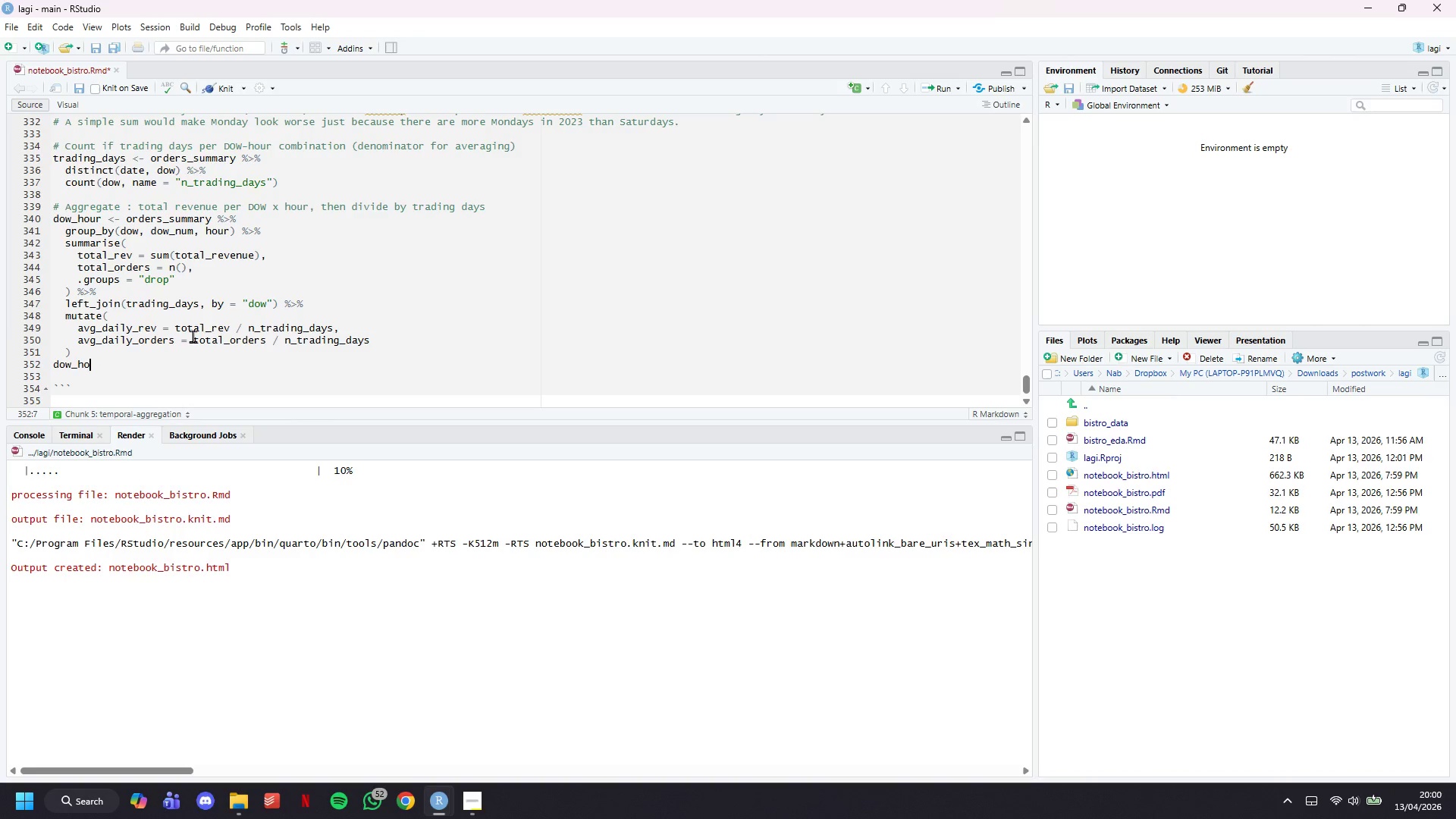 
key(Backspace)
 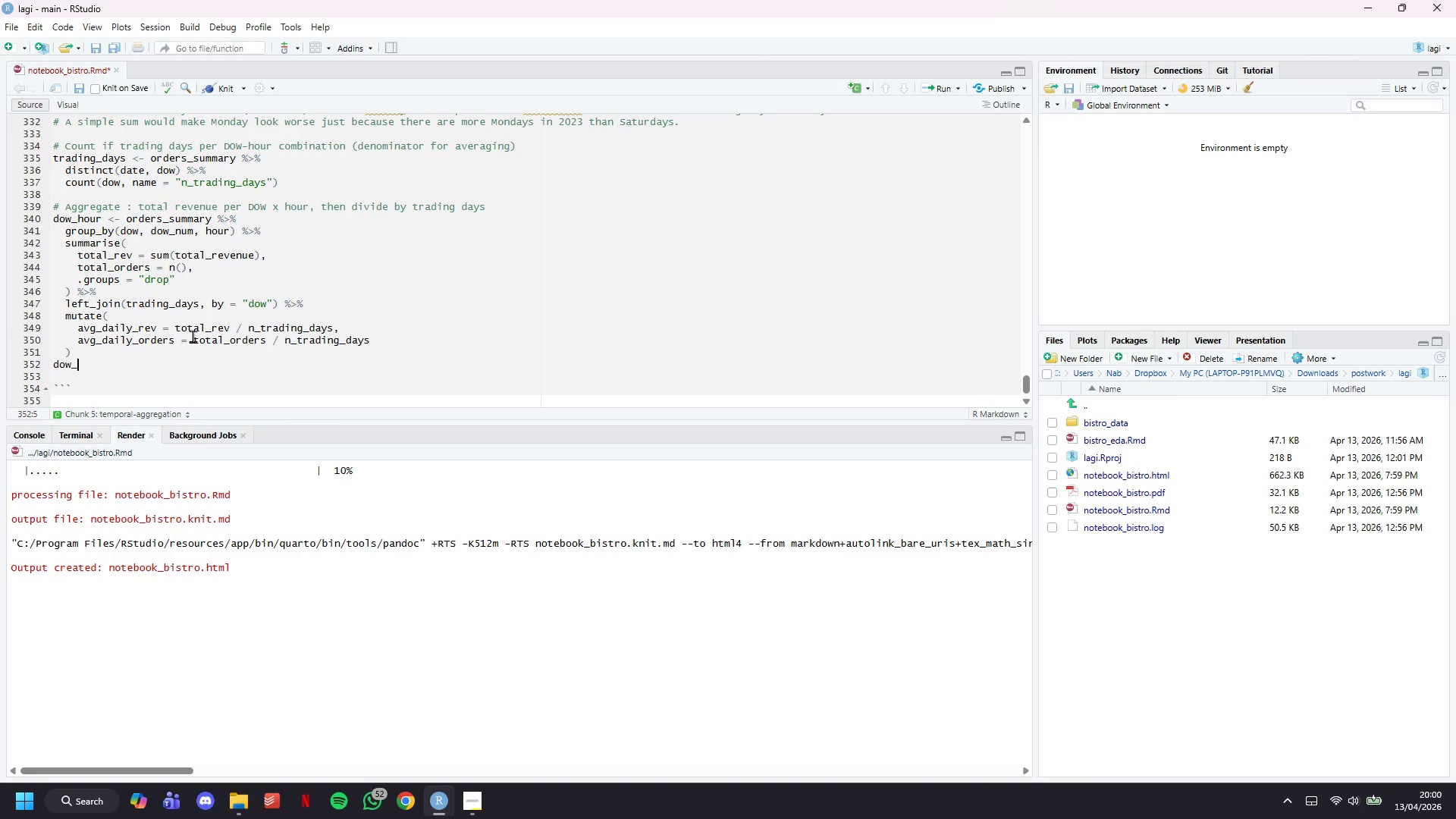 
key(Backspace)
 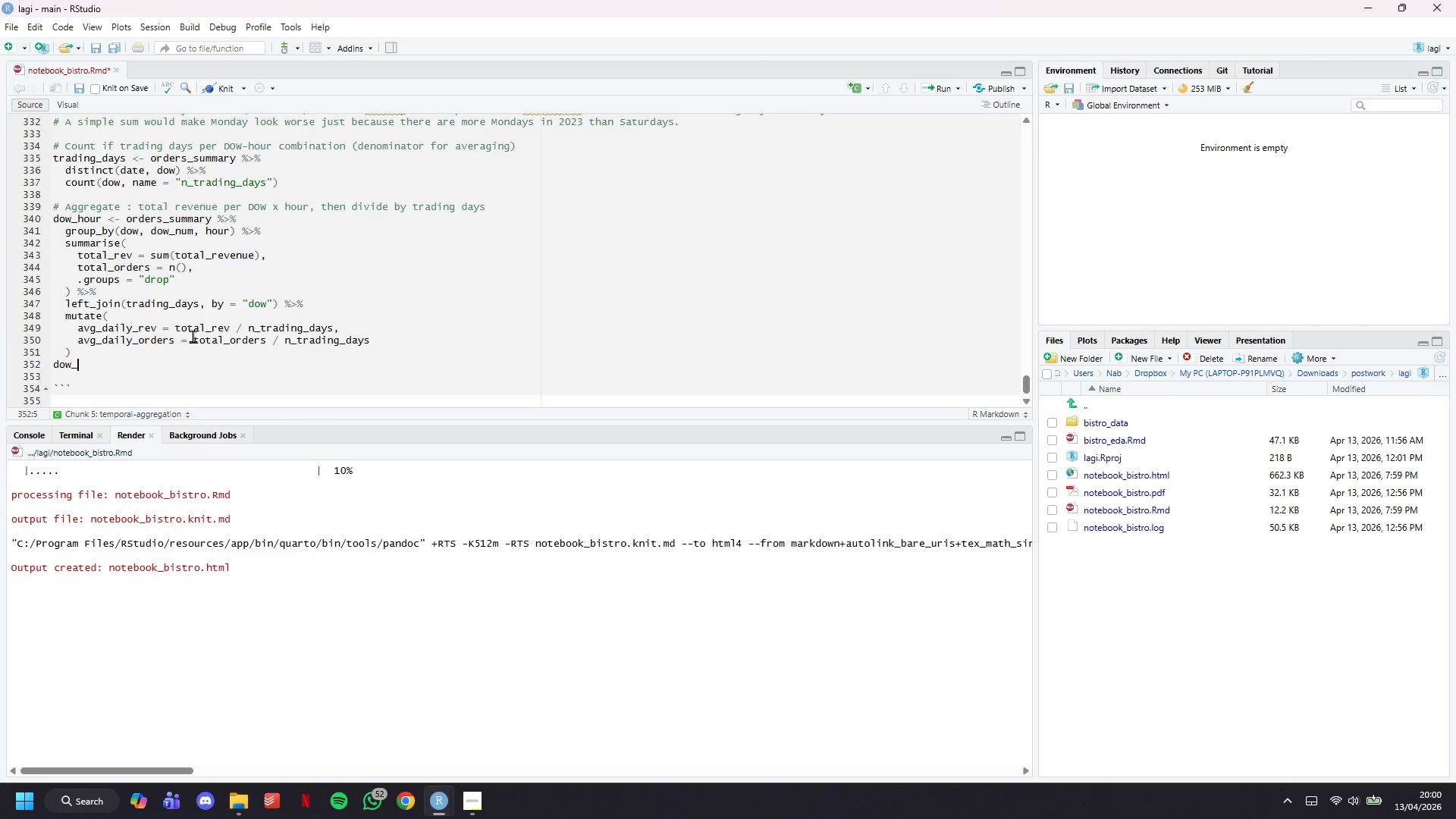 
key(Backspace)
 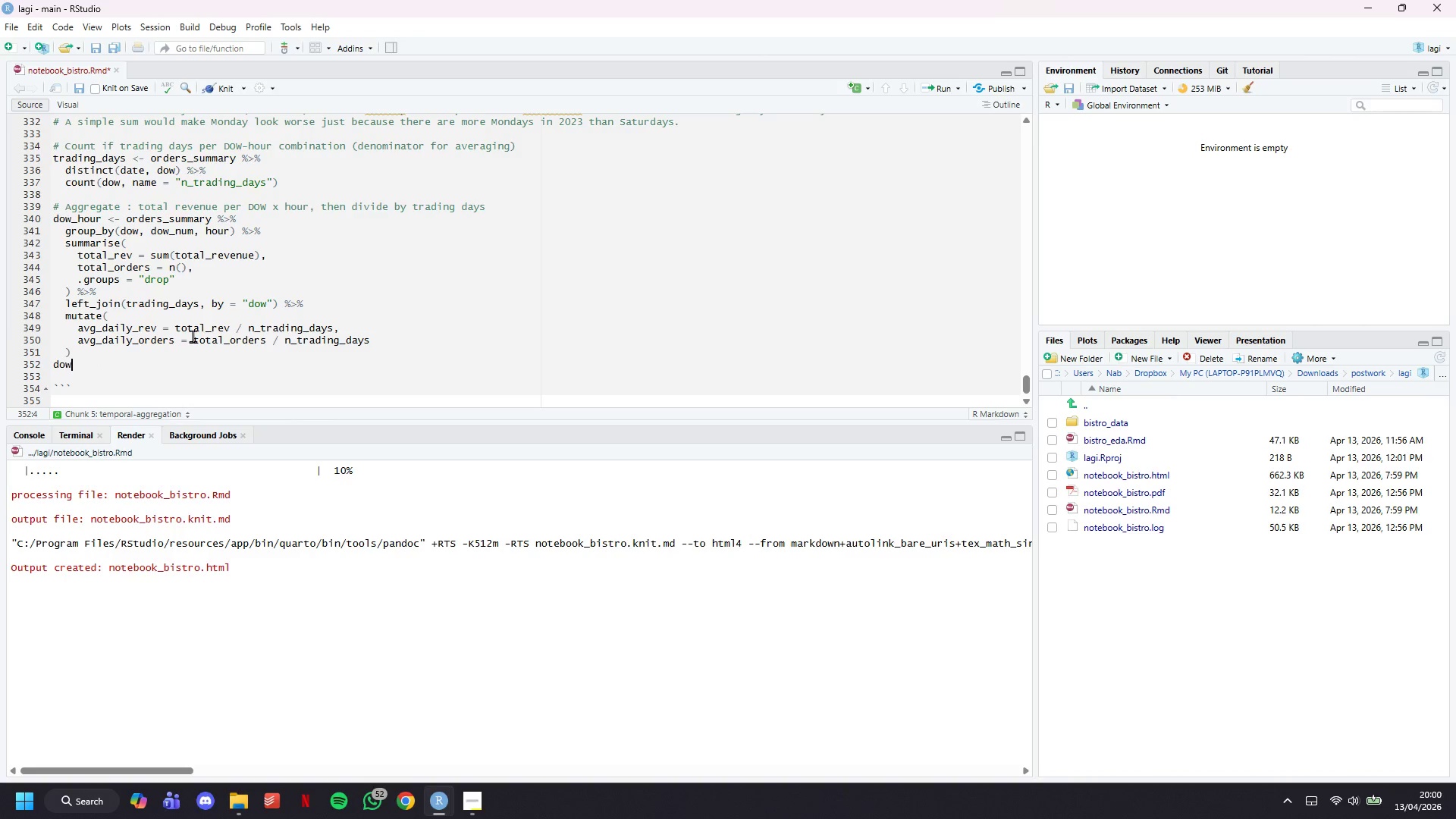 
key(Backspace)
 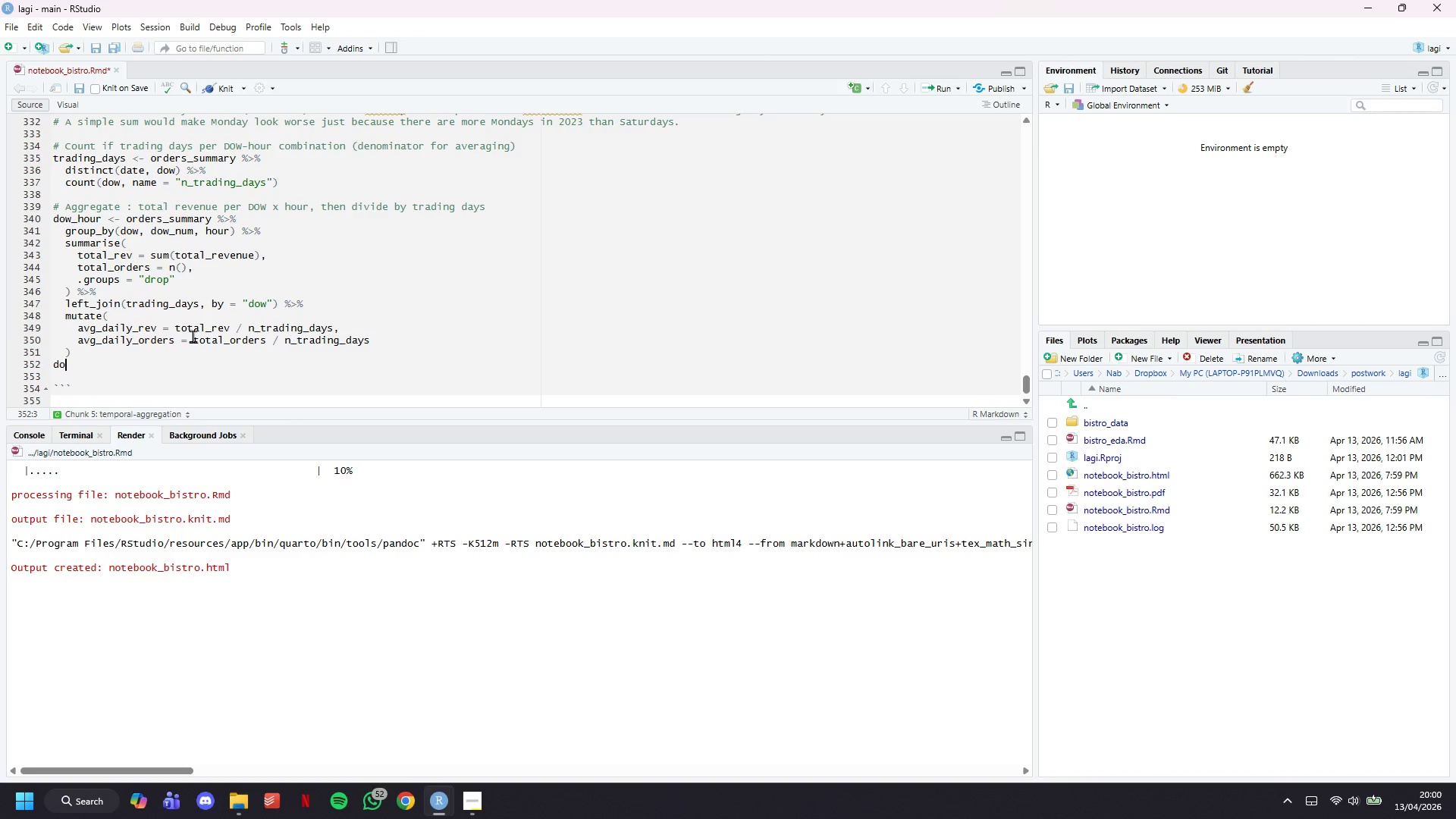 
key(Backspace)
 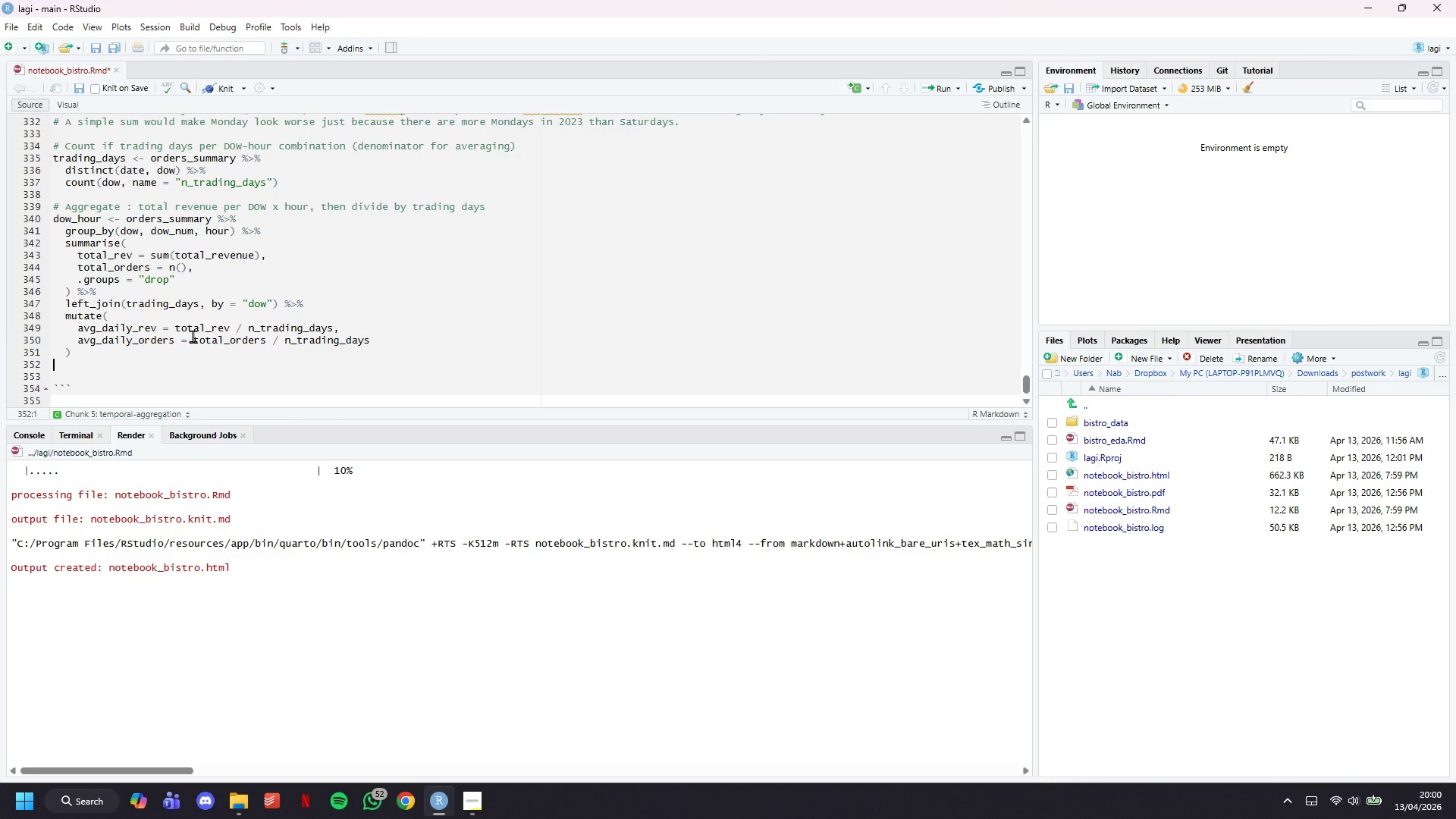 
key(Backspace)
 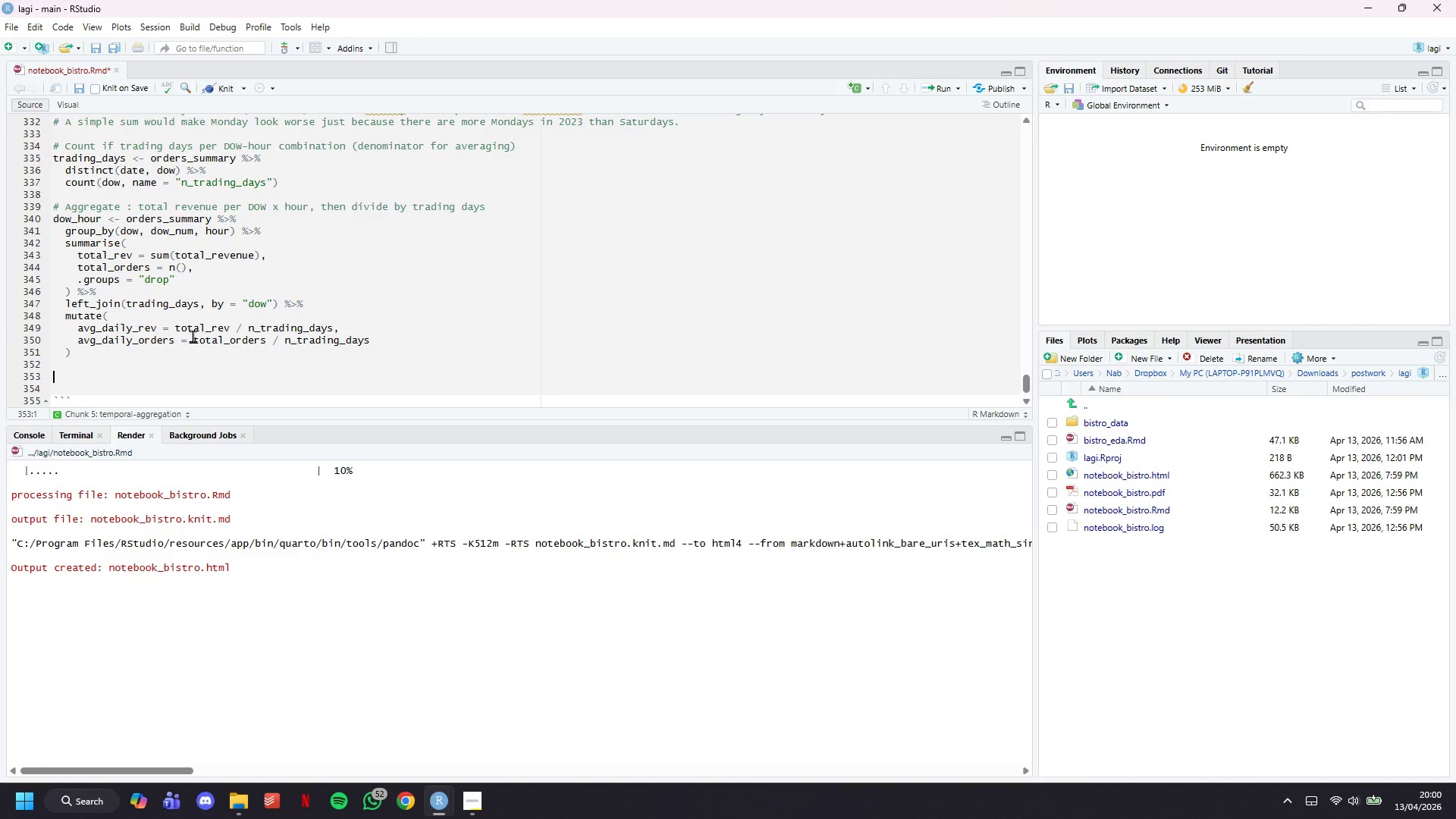 
key(Enter)
 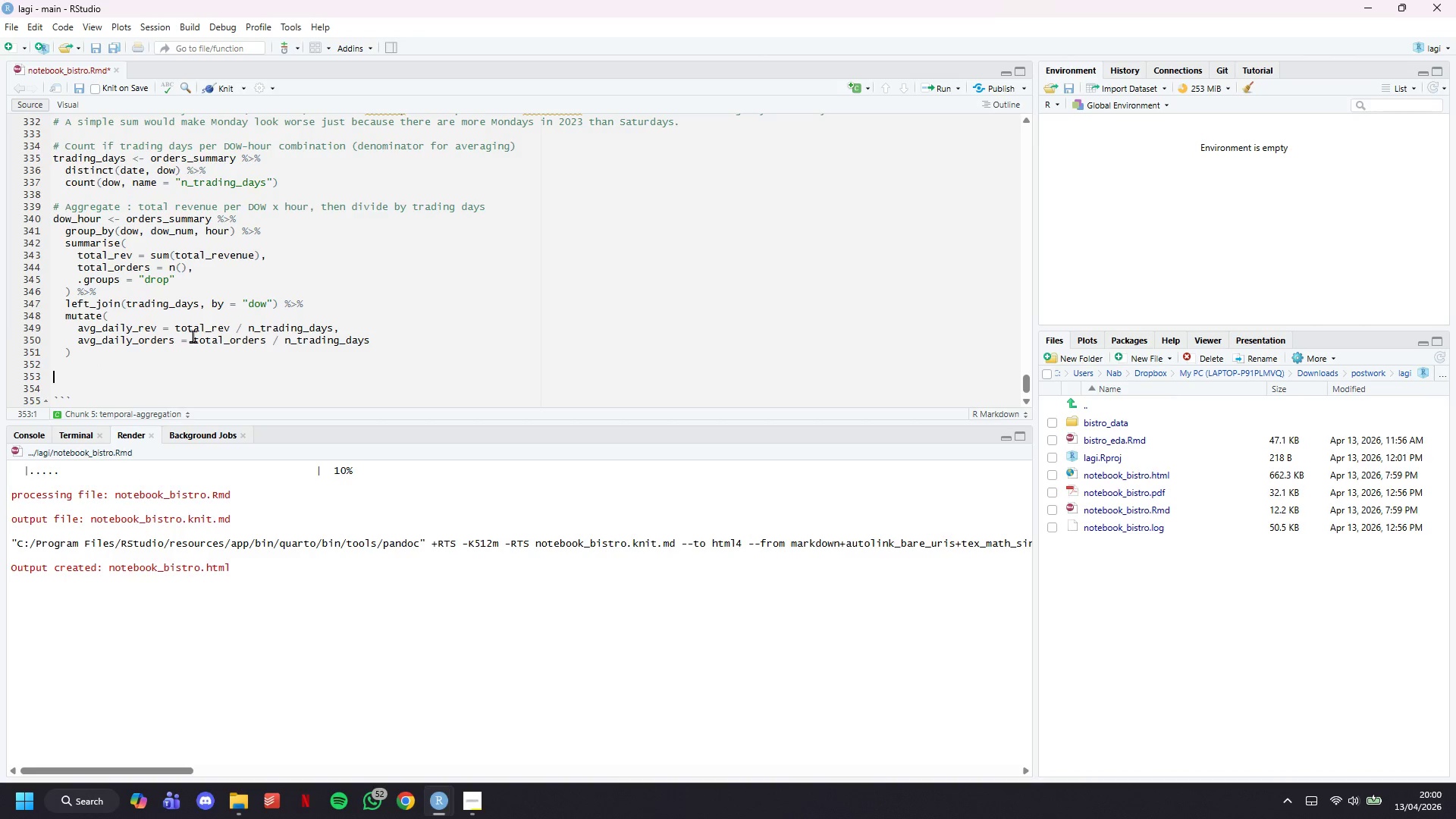 
key(Enter)
 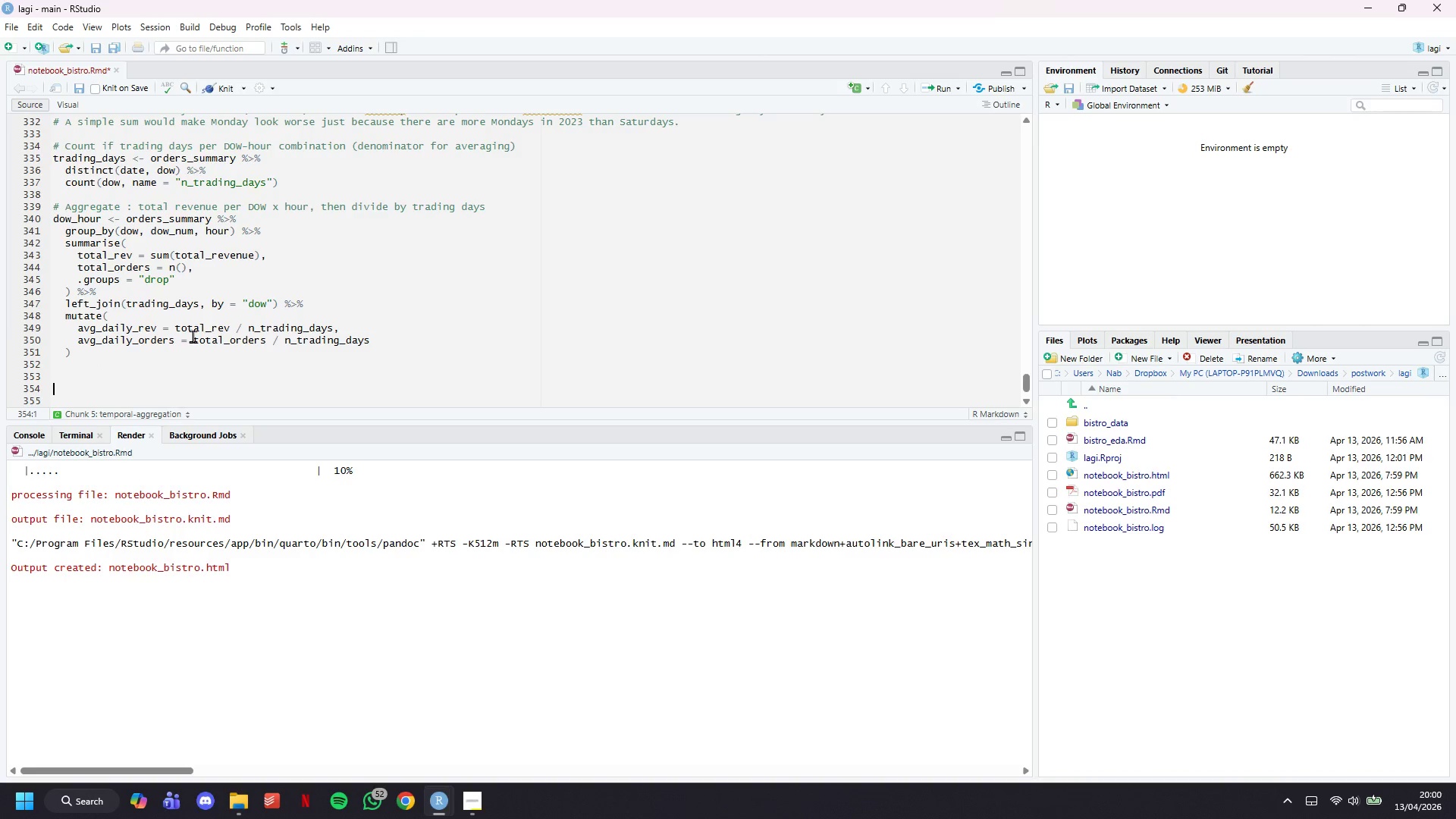 
type(# Day-of-weel)
key(Backspace)
type(k summary)
 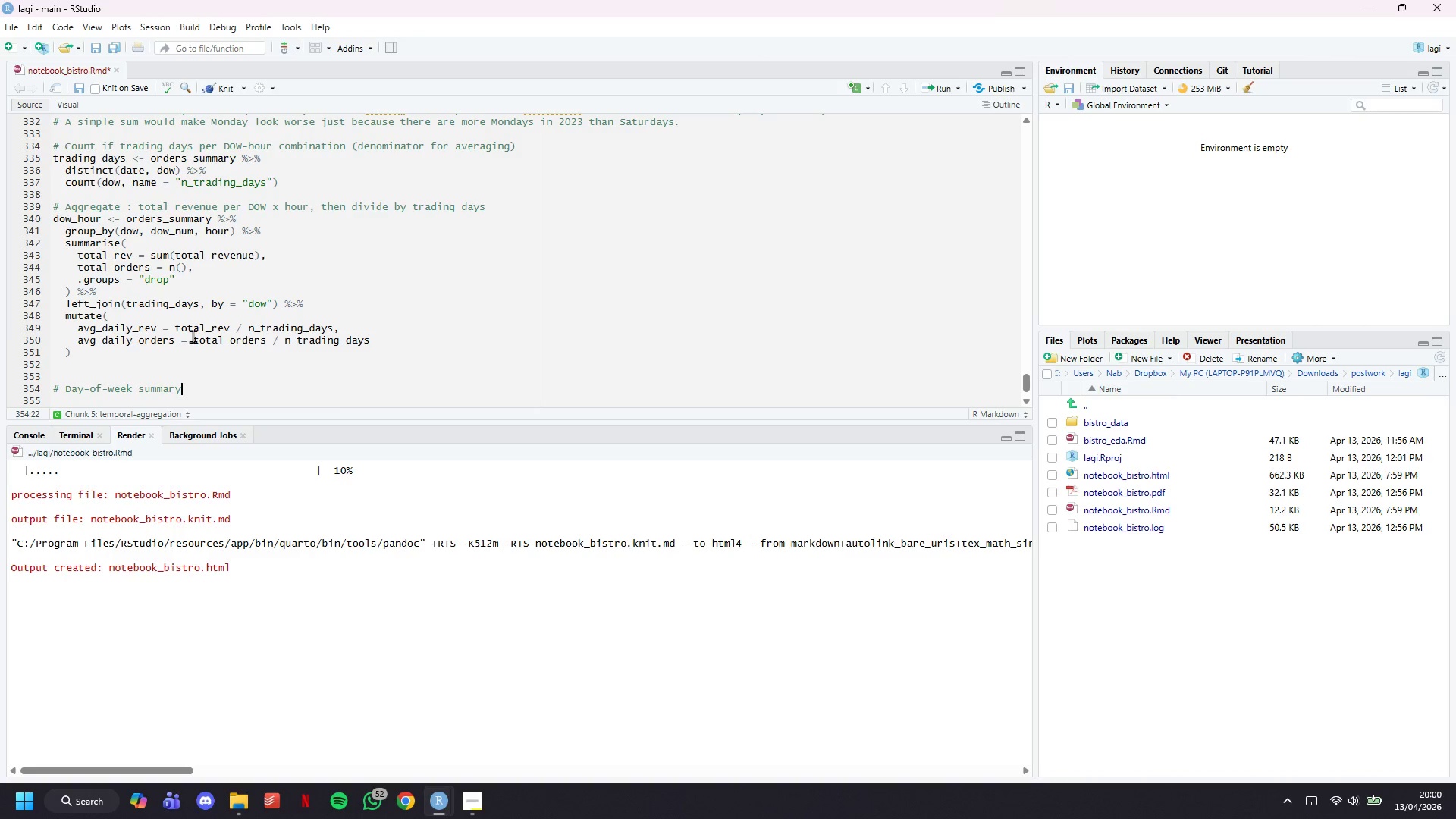 
wait(13.53)
 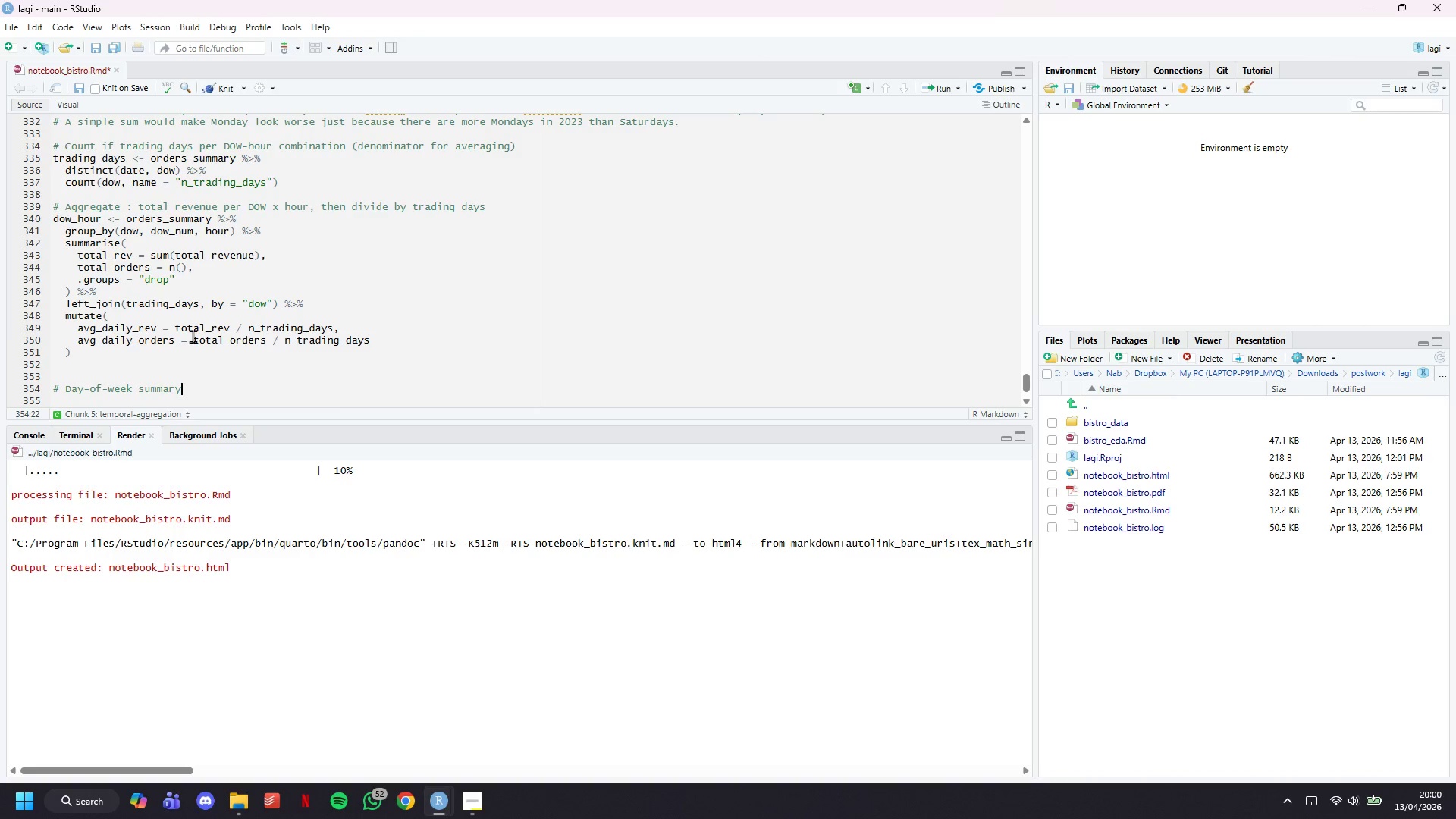 
type( (collapsed )
 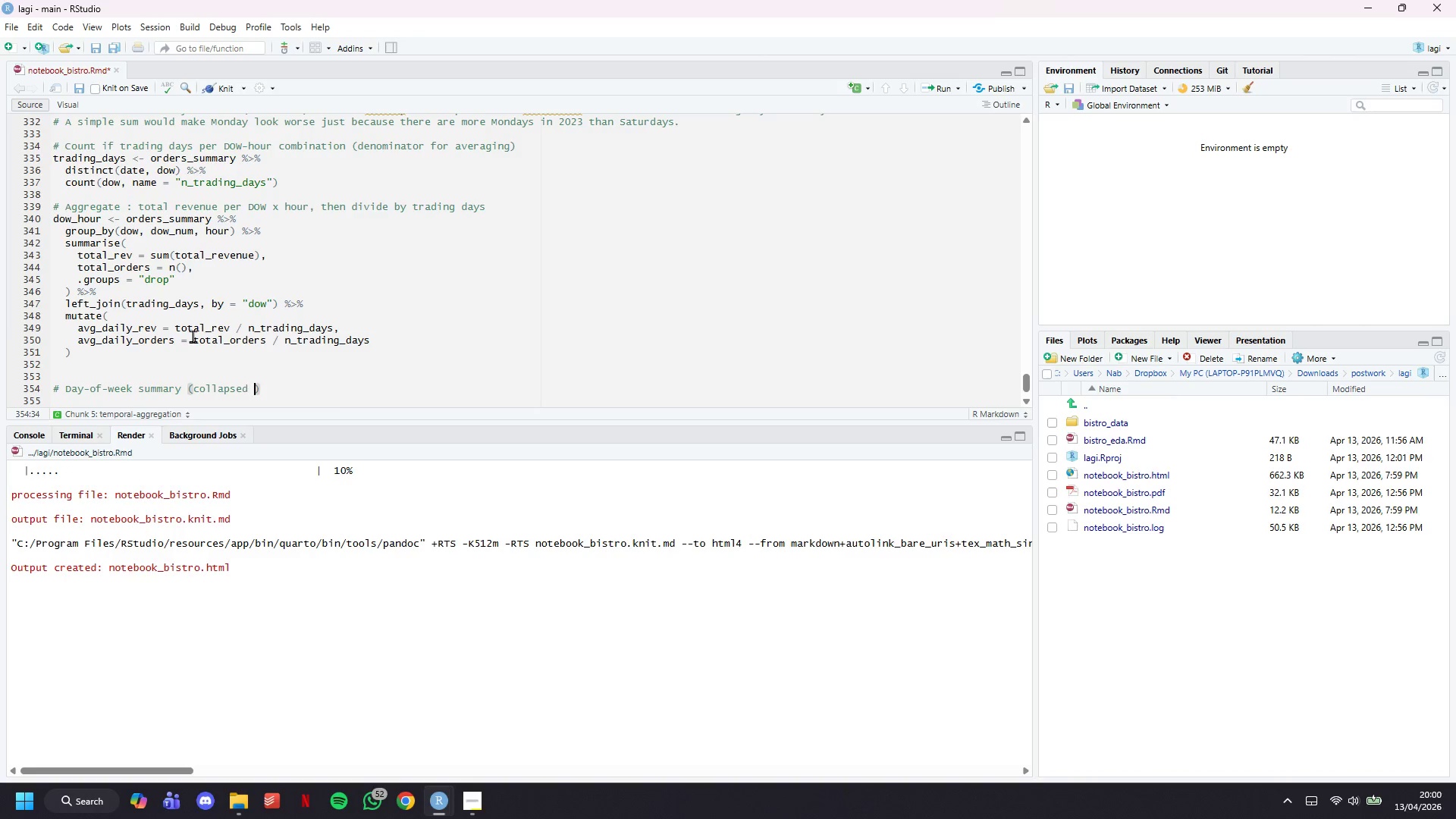 
type(across hours)
 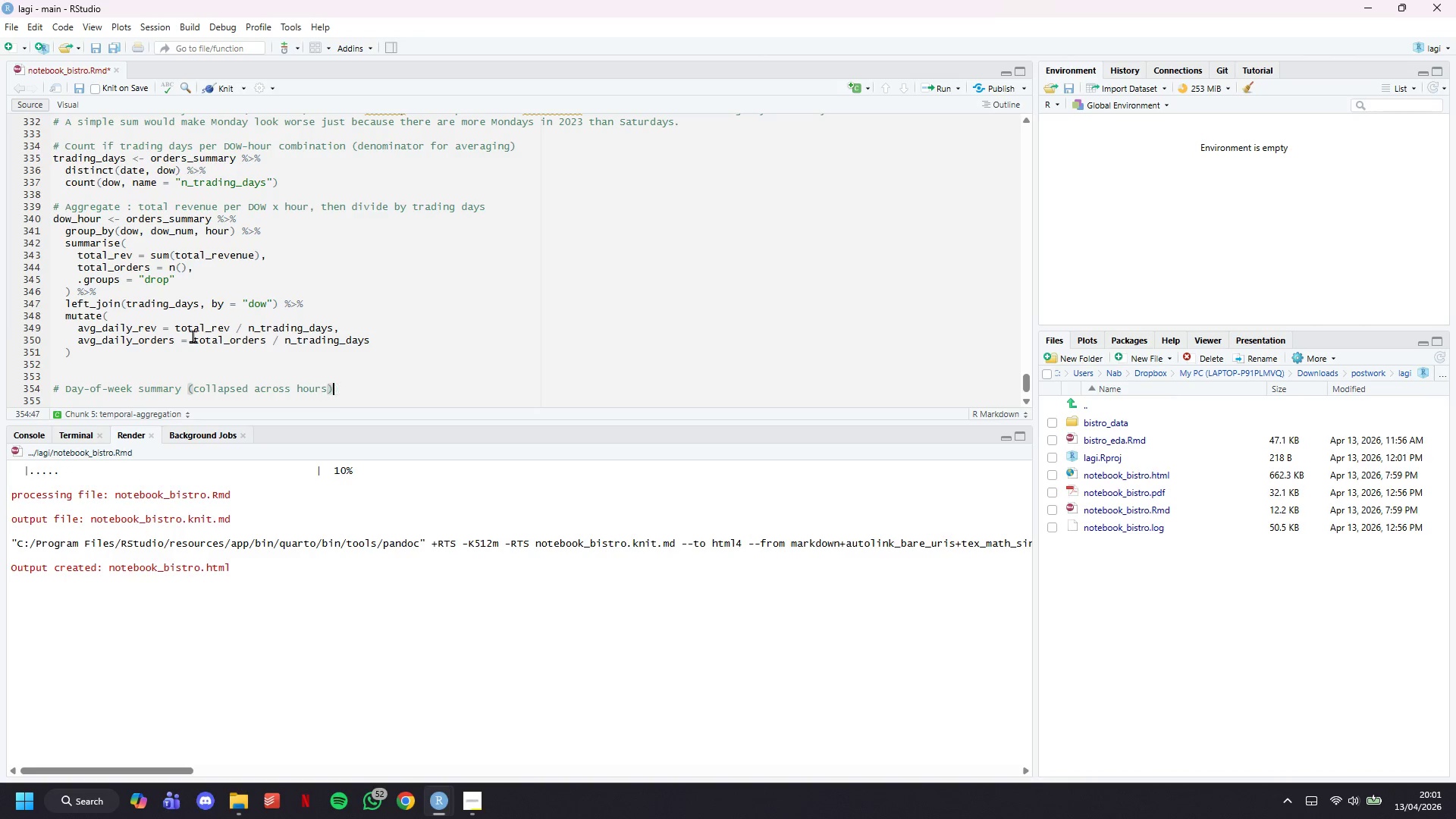 
key(ArrowRight)
 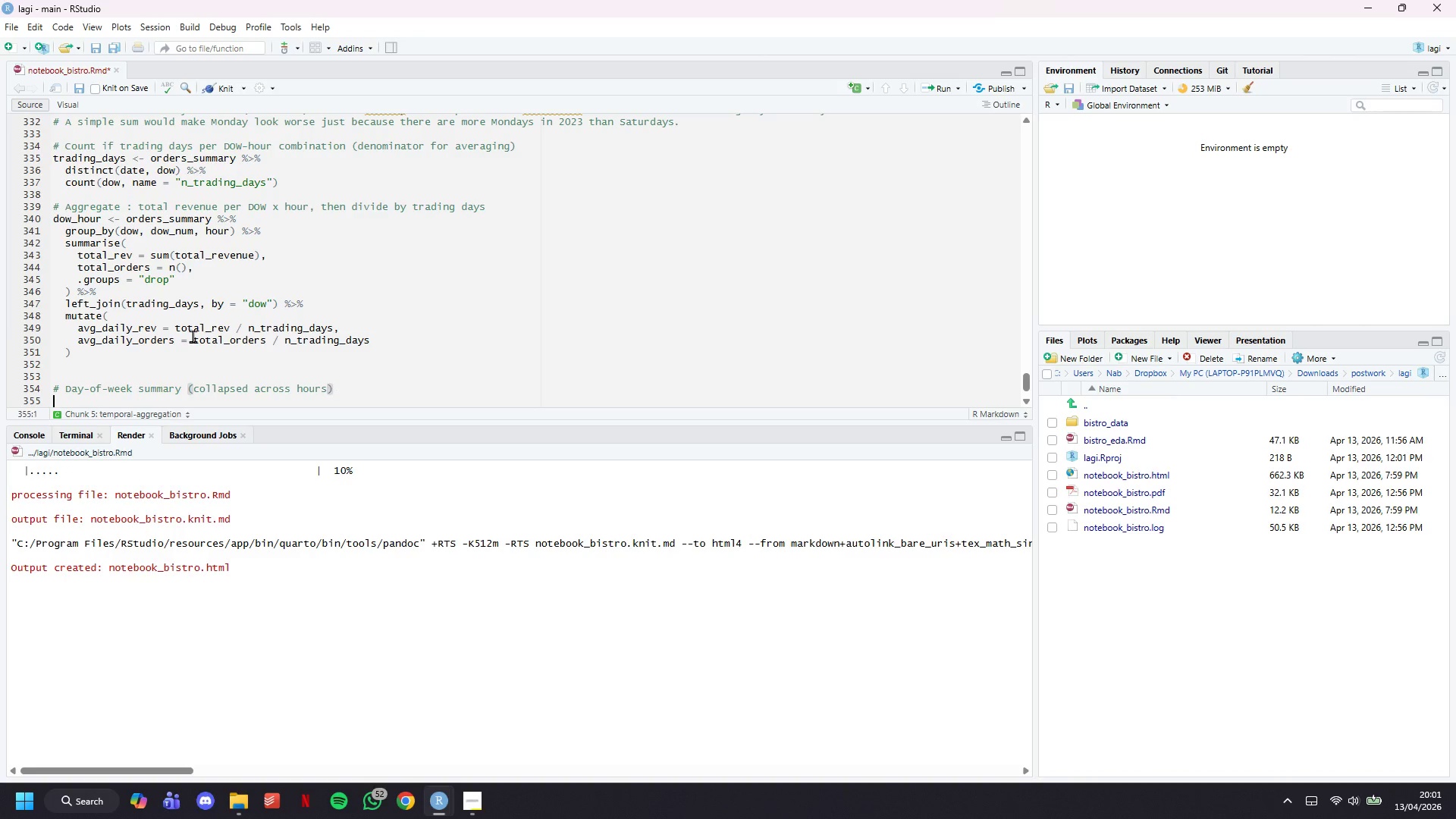 
key(Enter)
 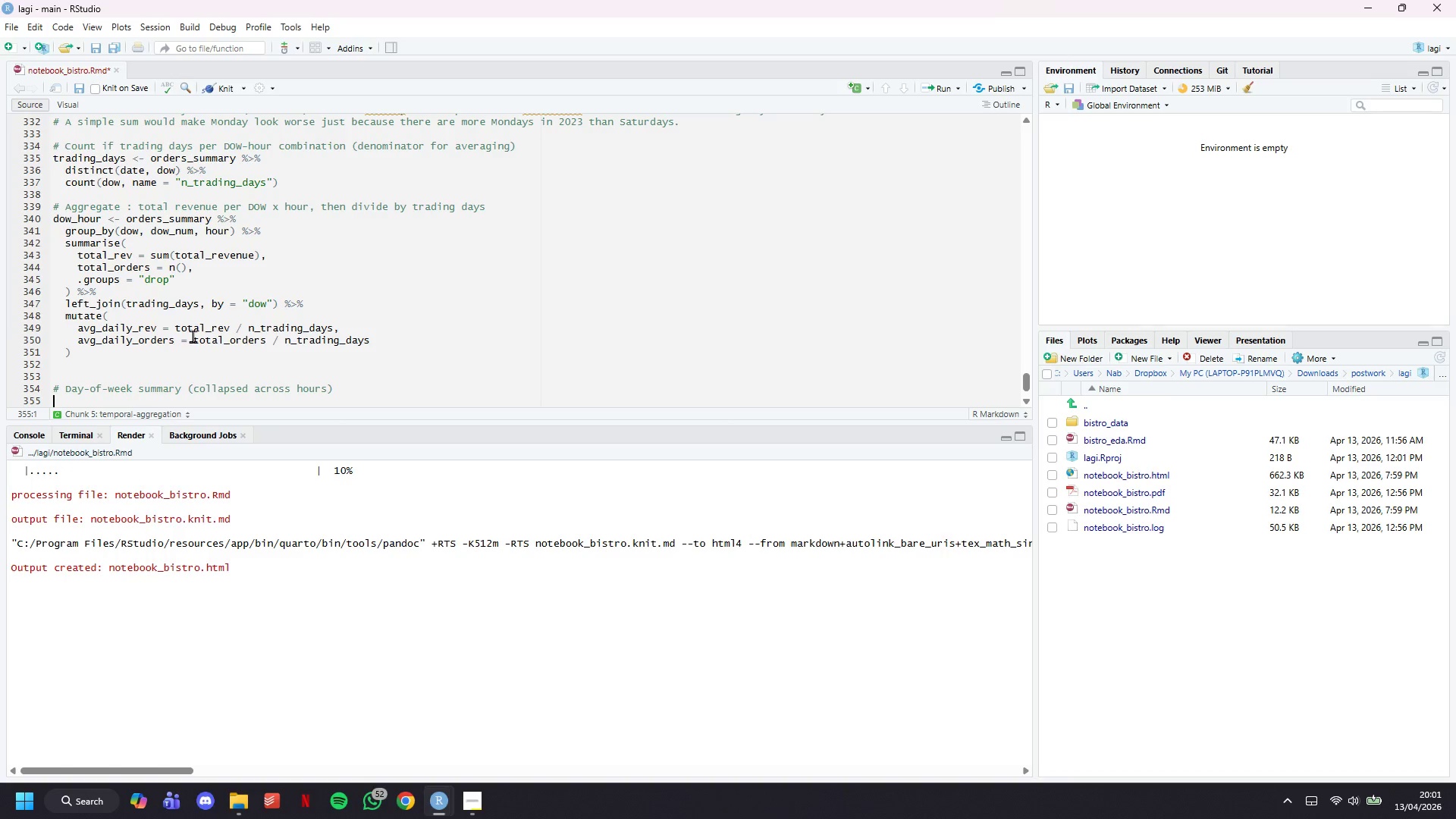 
scroll: coordinate [195, 355], scroll_direction: down, amount: 6.0
 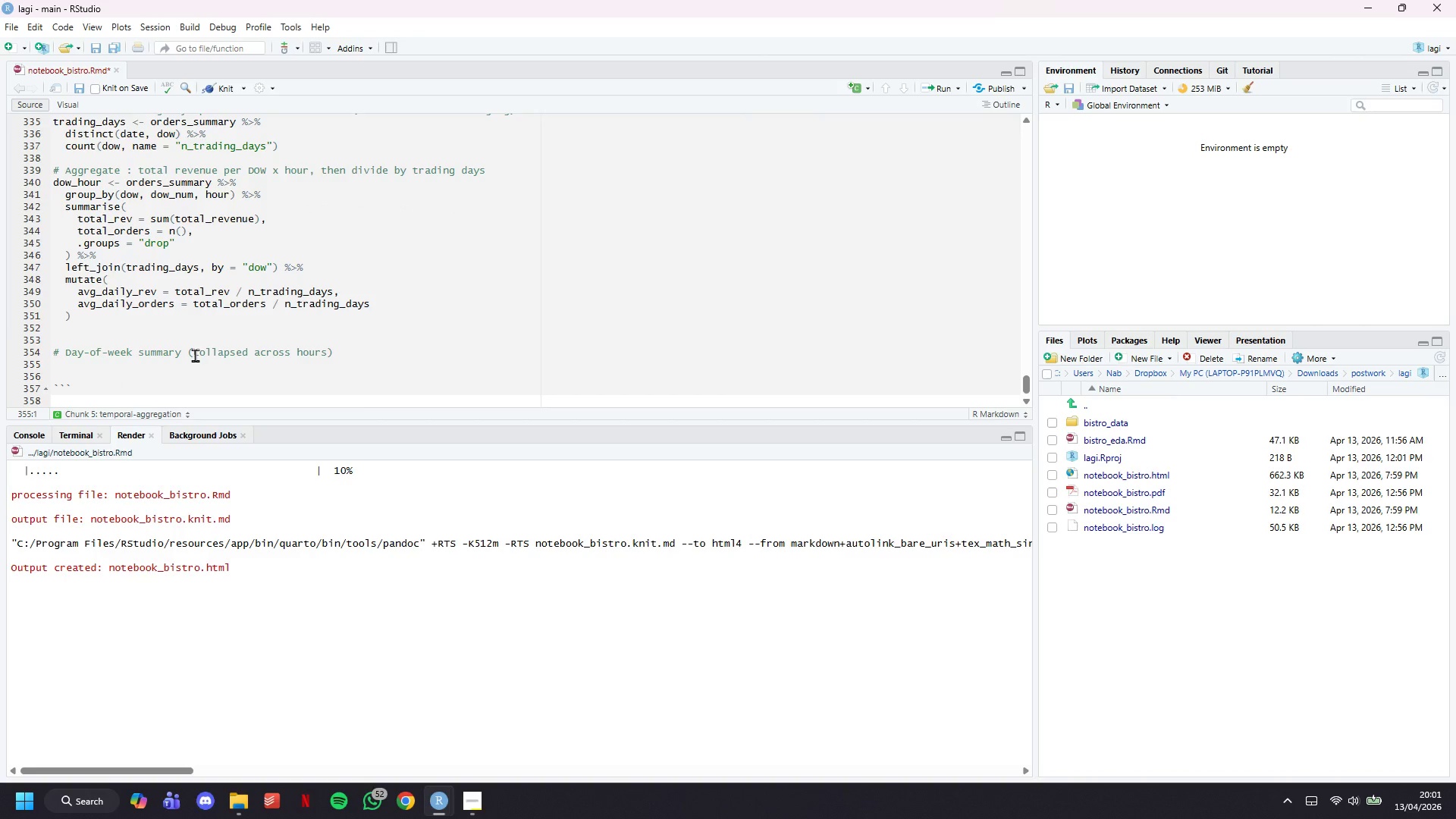 
type(dow_summary <- der)
key(Backspace)
key(Backspace)
key(Backspace)
type(orders)
 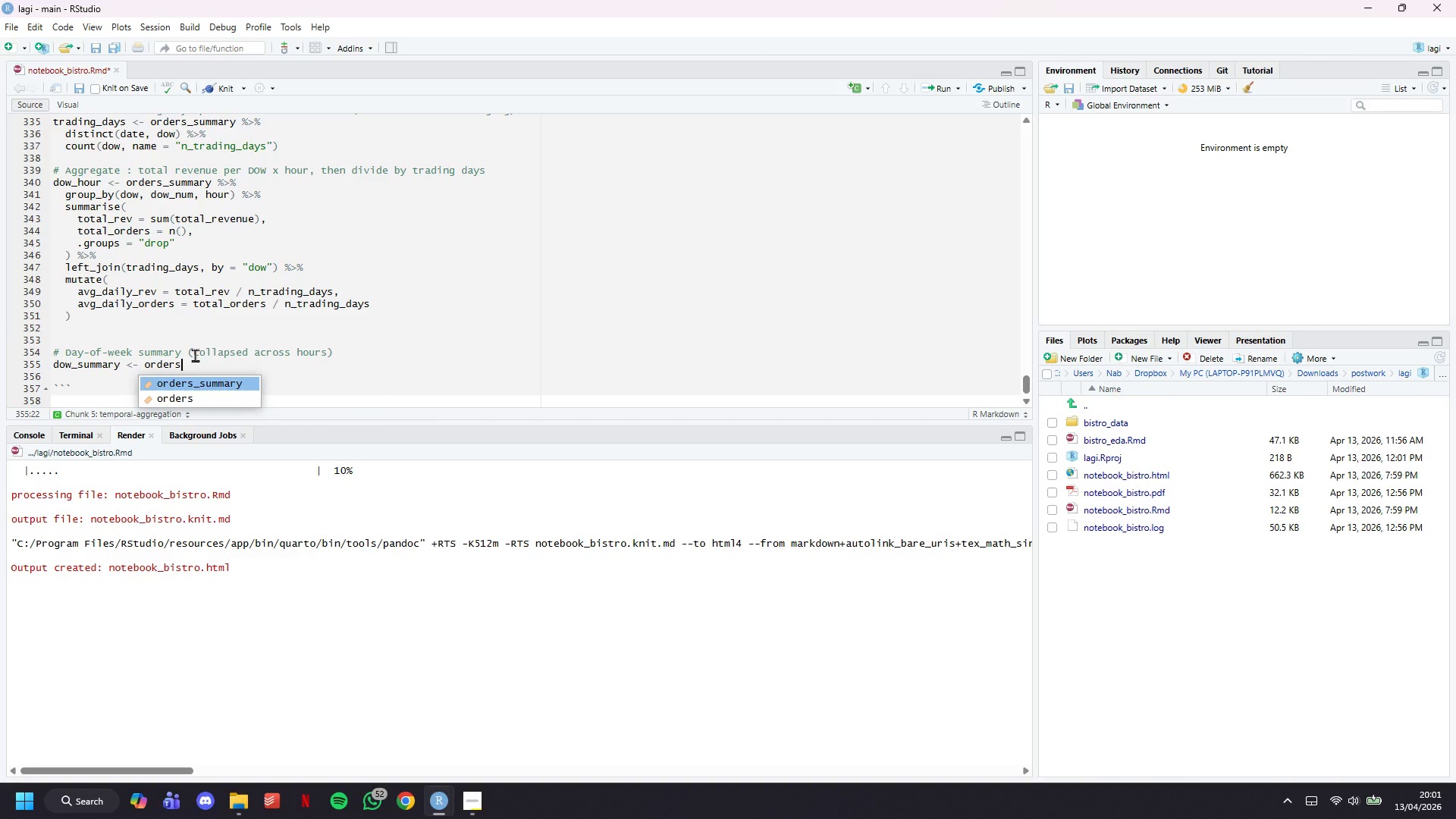 
wait(27.2)
 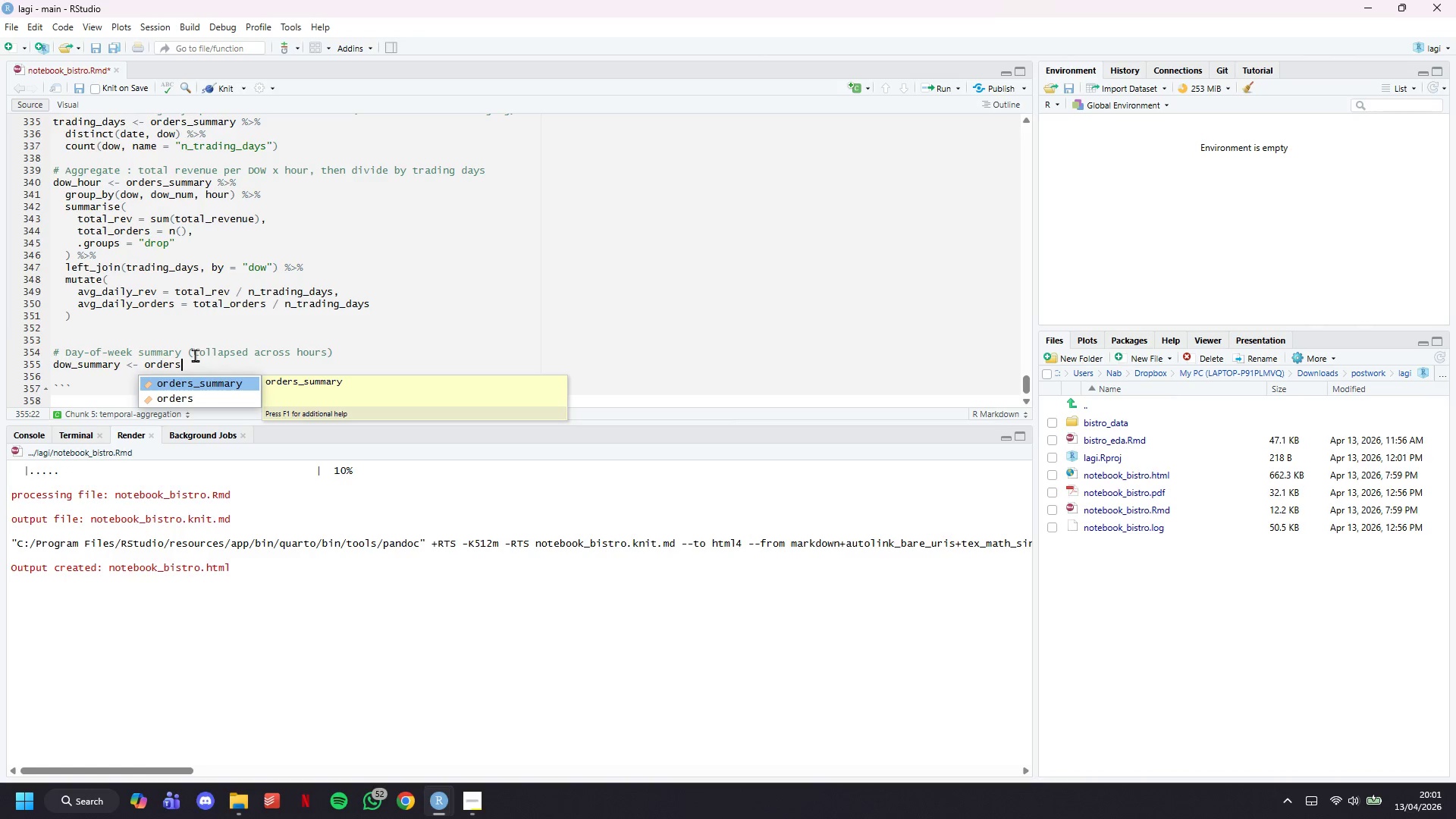 
key(Tab)
 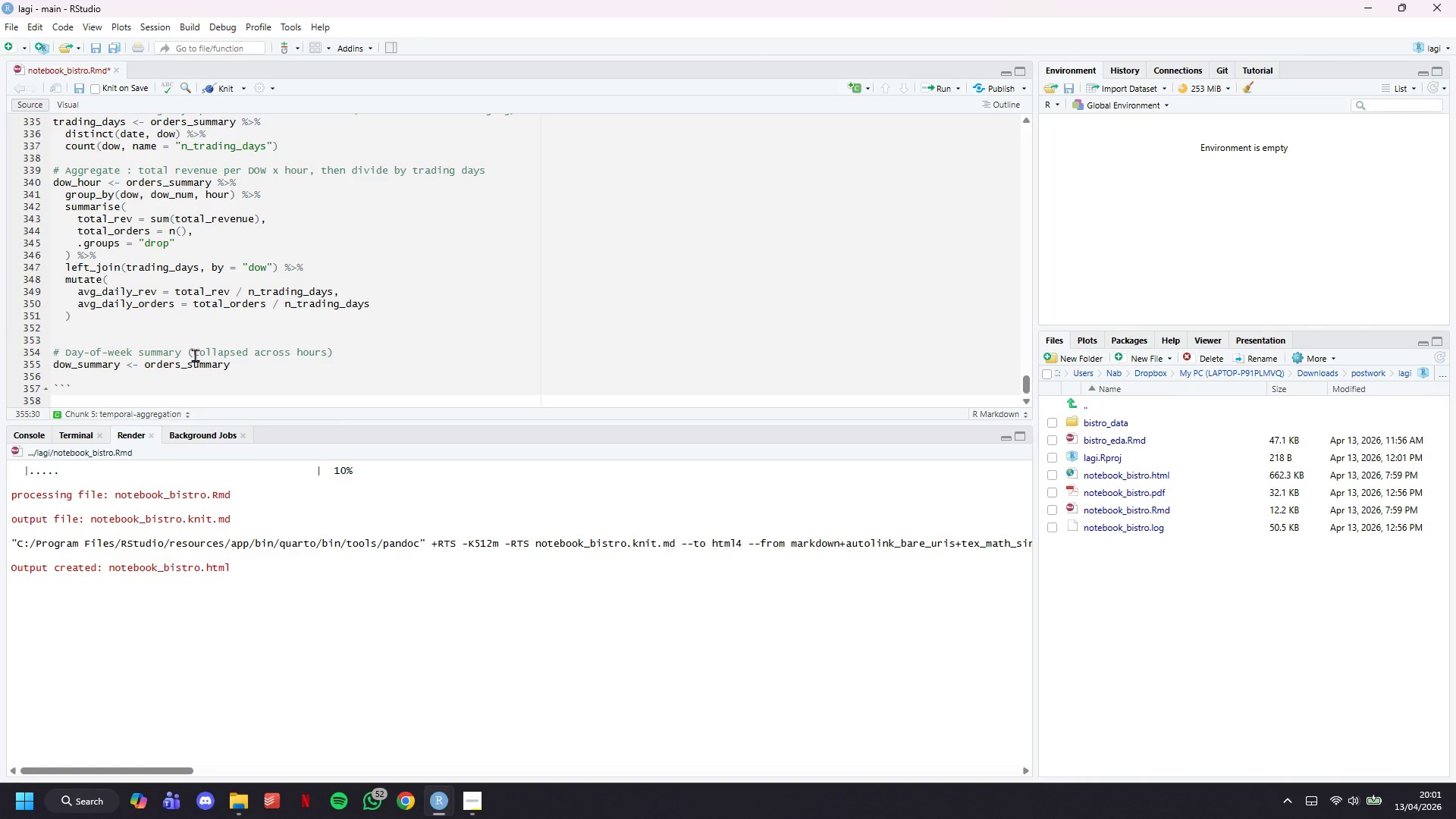 
key(Space)
 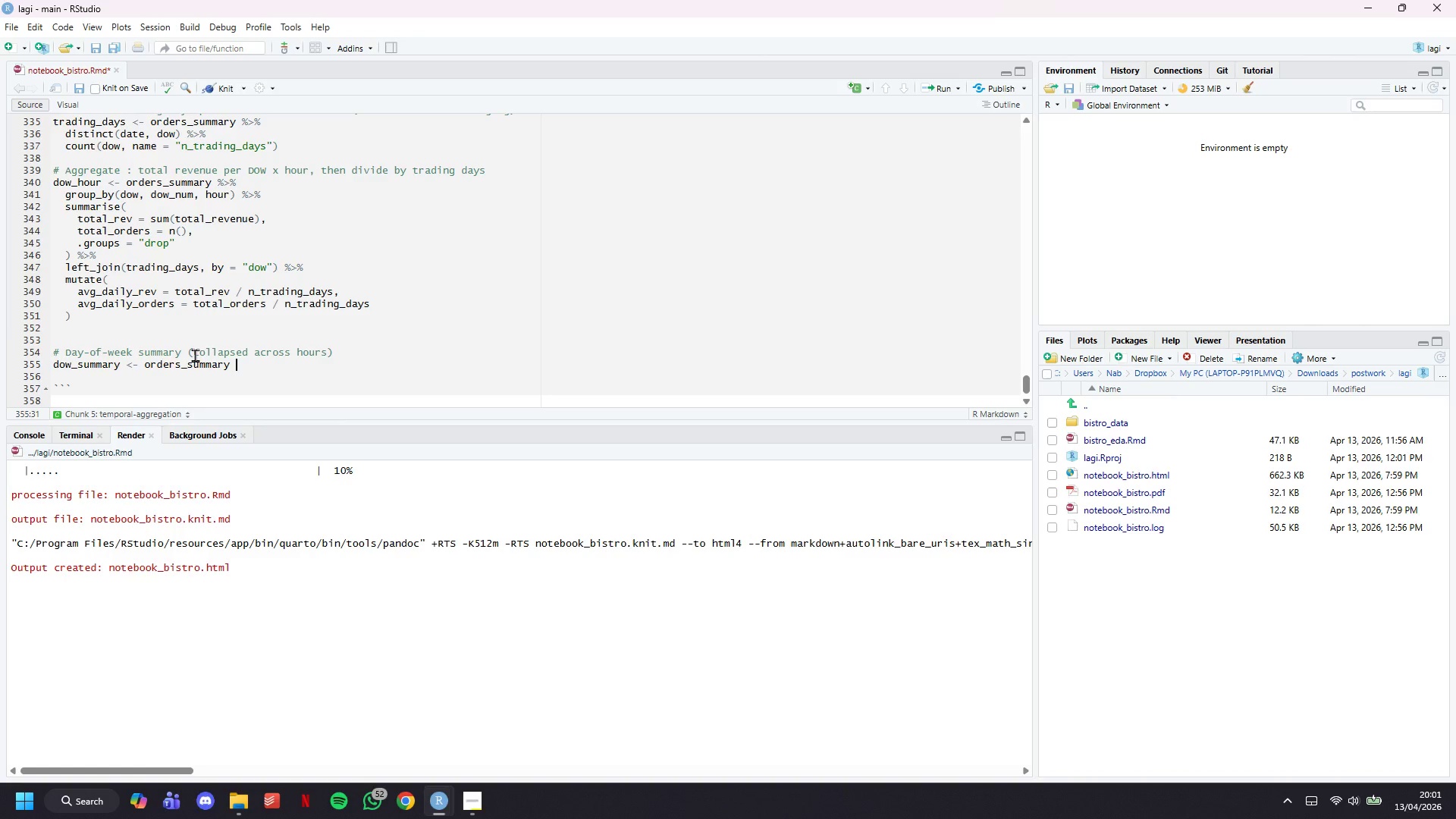 
key(Shift+5)
 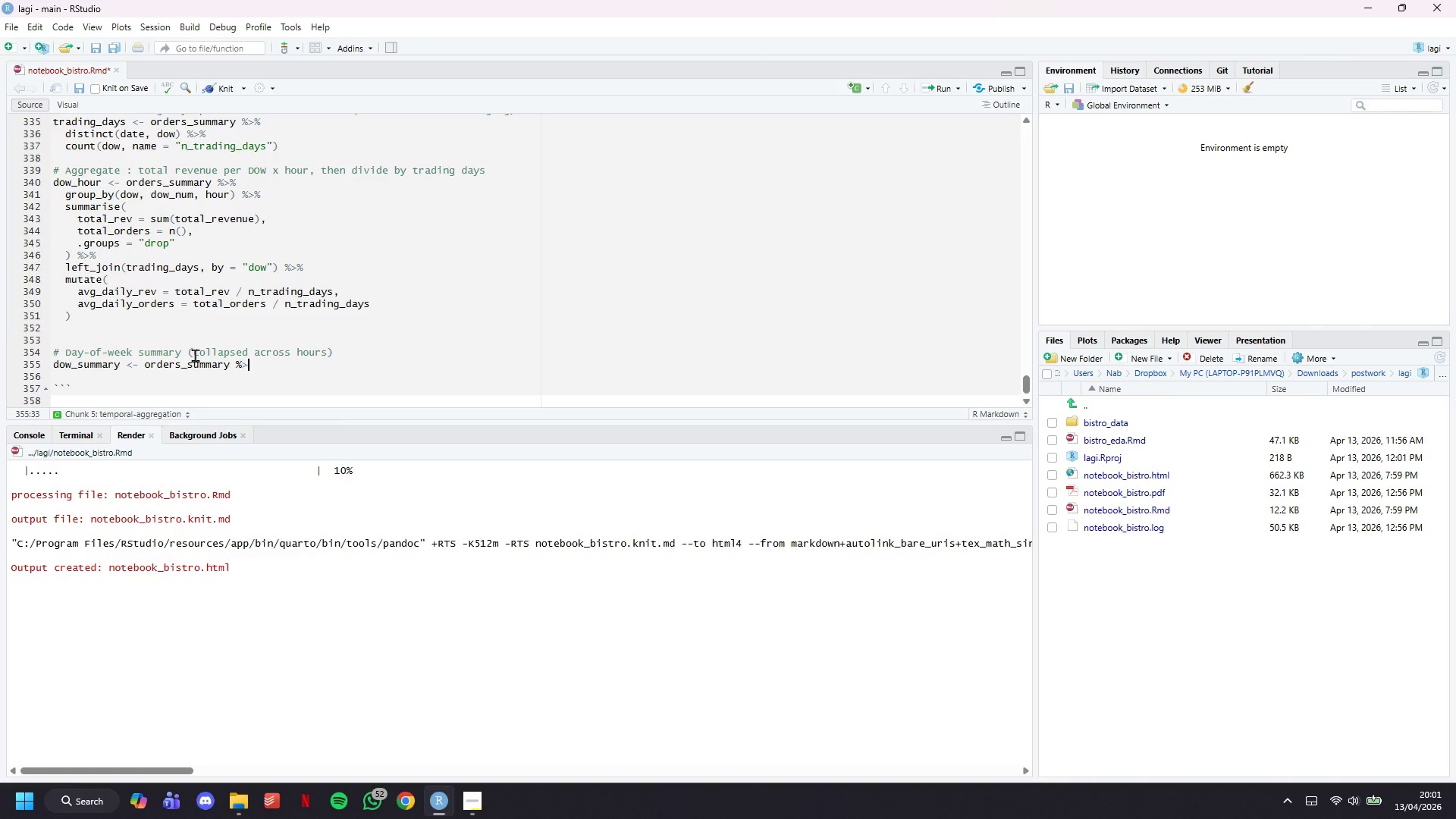 
key(Shift+Period)
 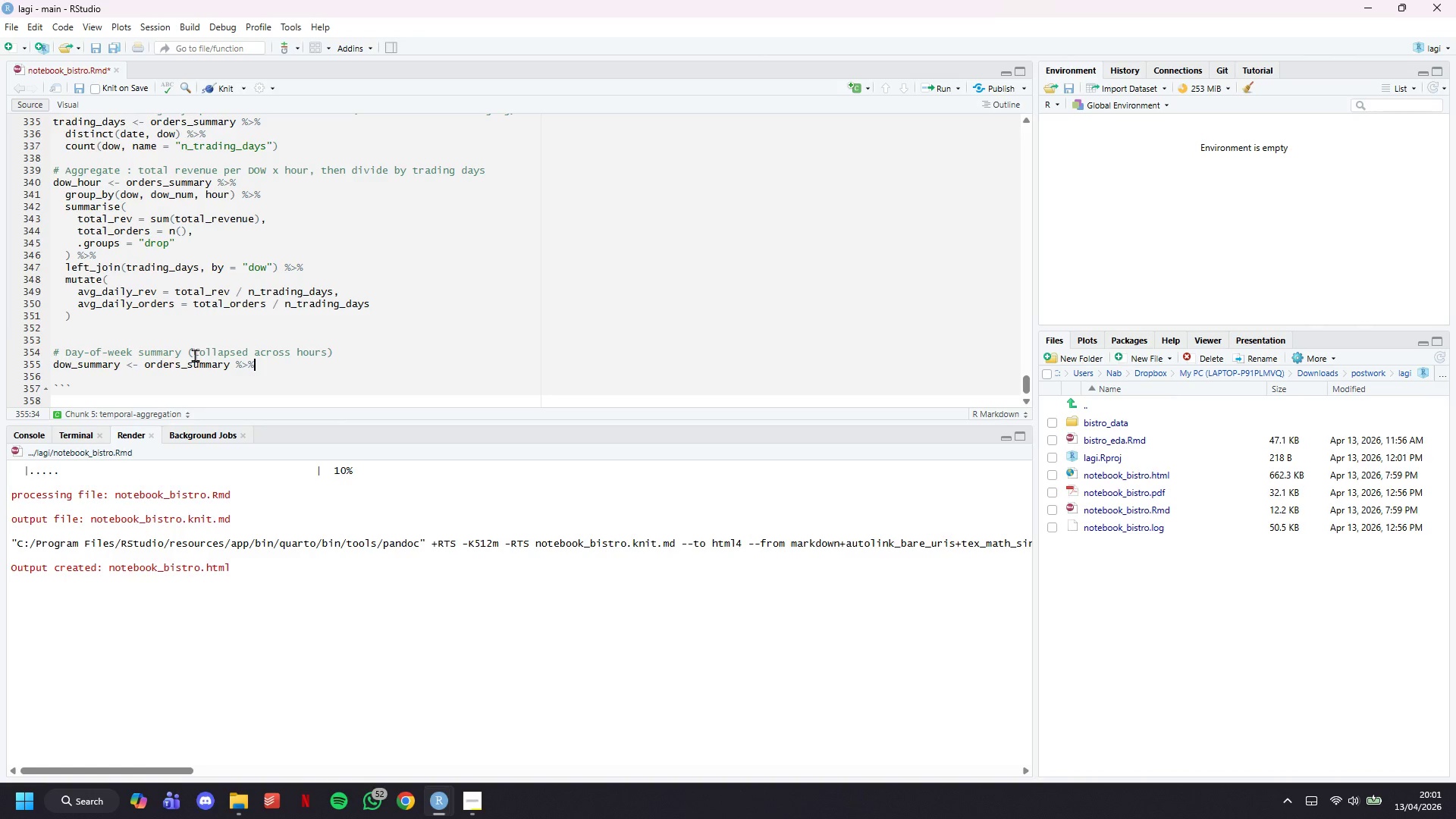 
key(Shift+5)
 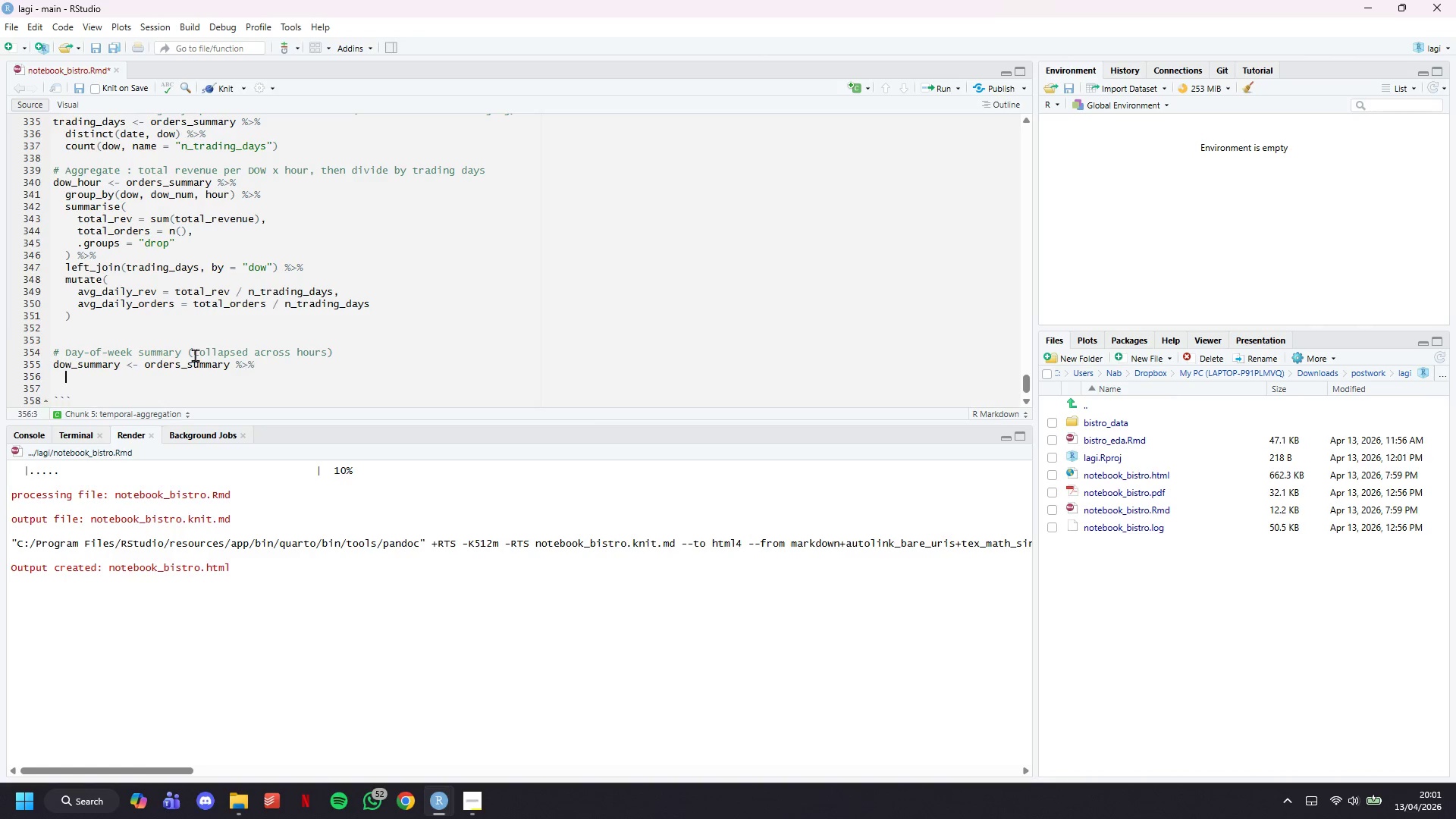 
key(Enter)
 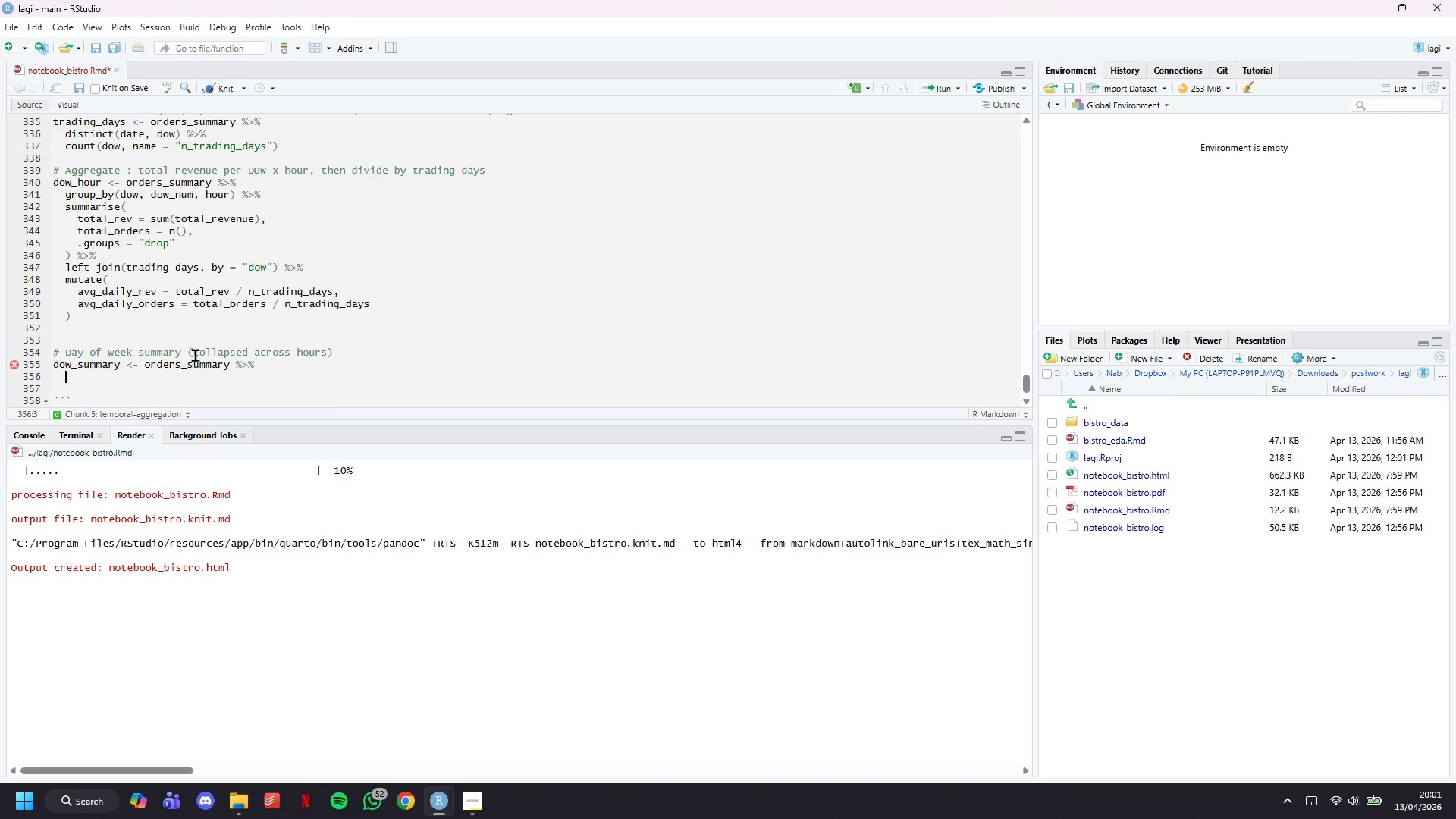 
type(group_by(dow, dow_num)
 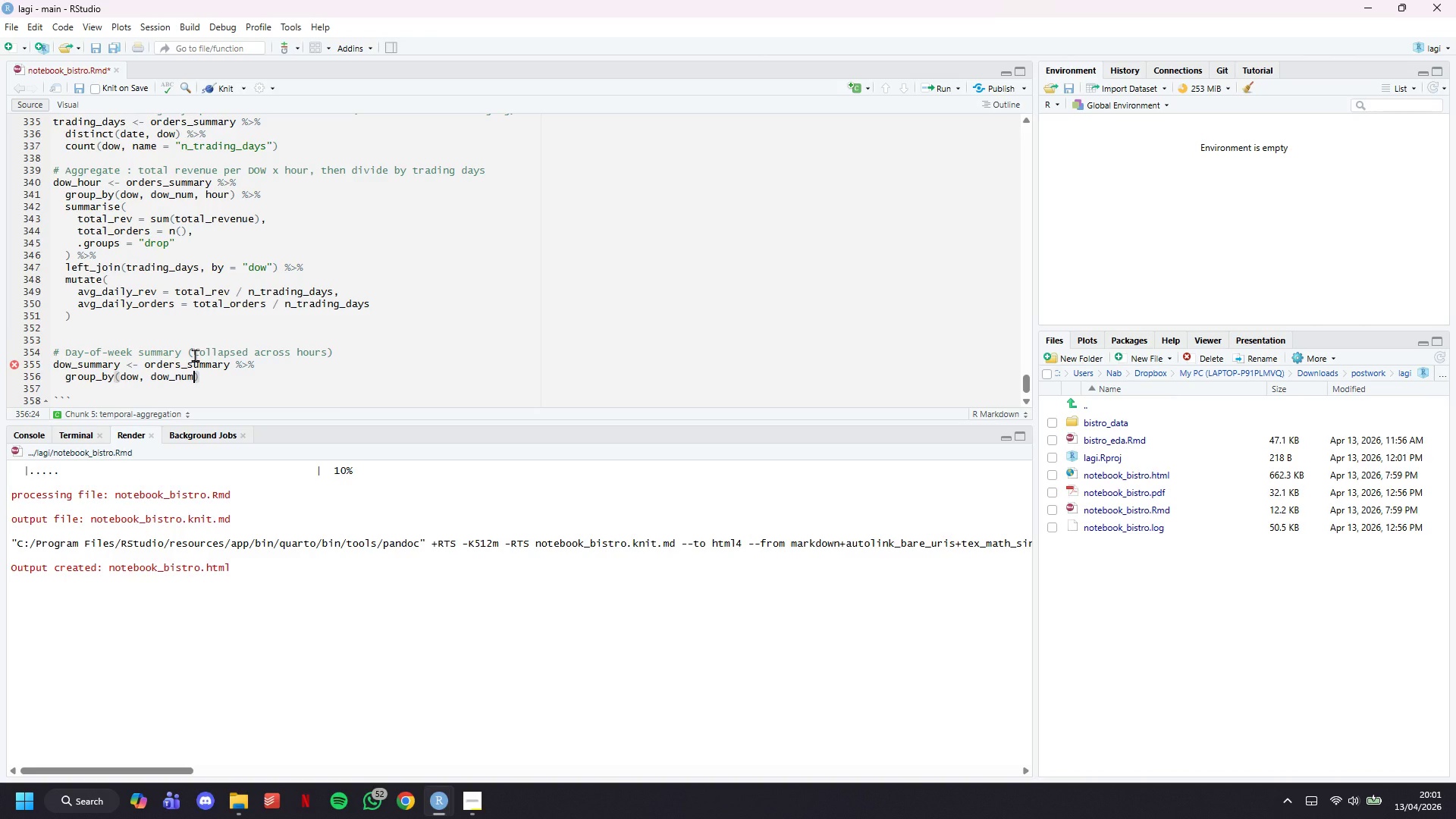 
key(ArrowRight)
 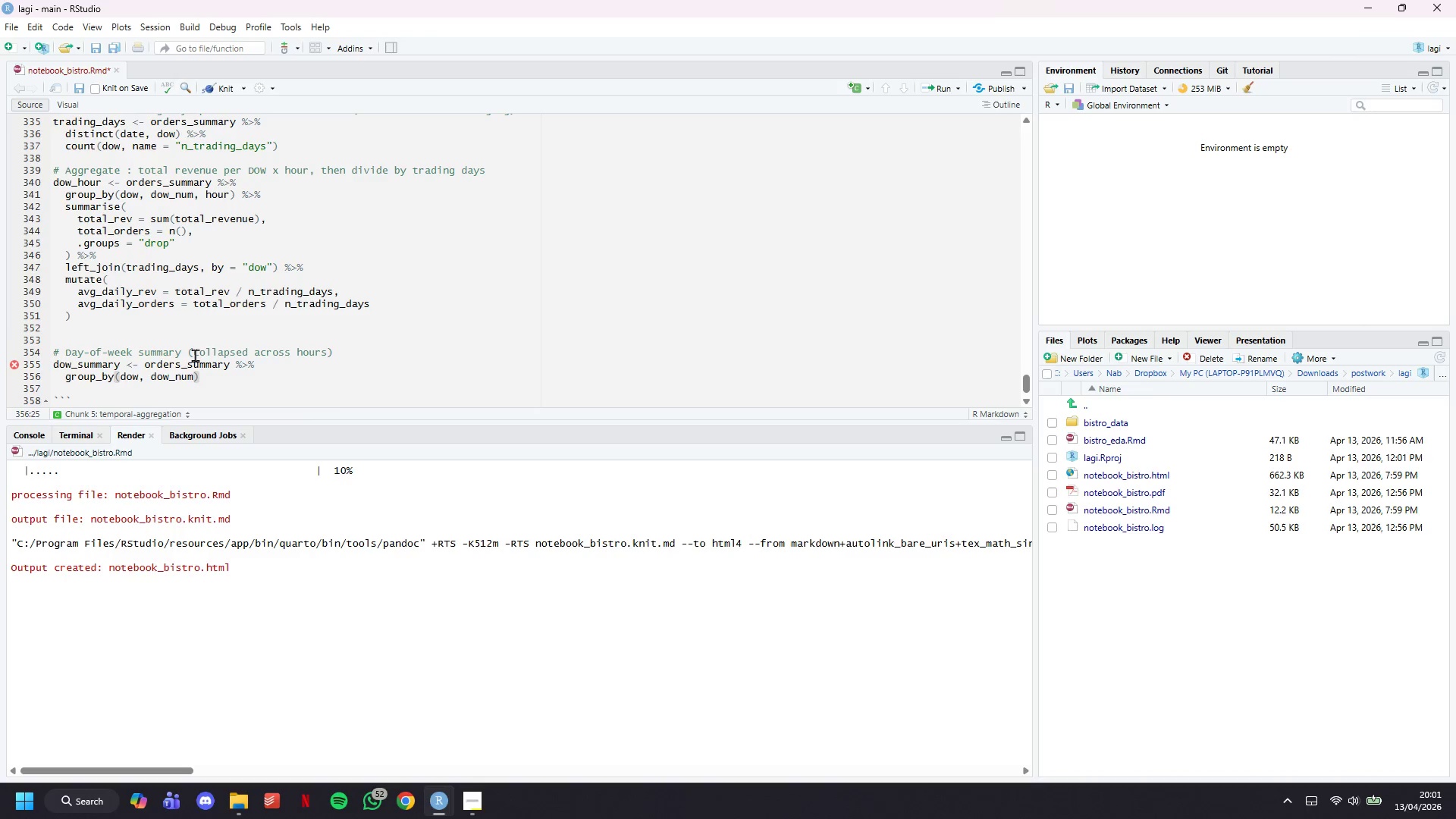 
key(Space)
 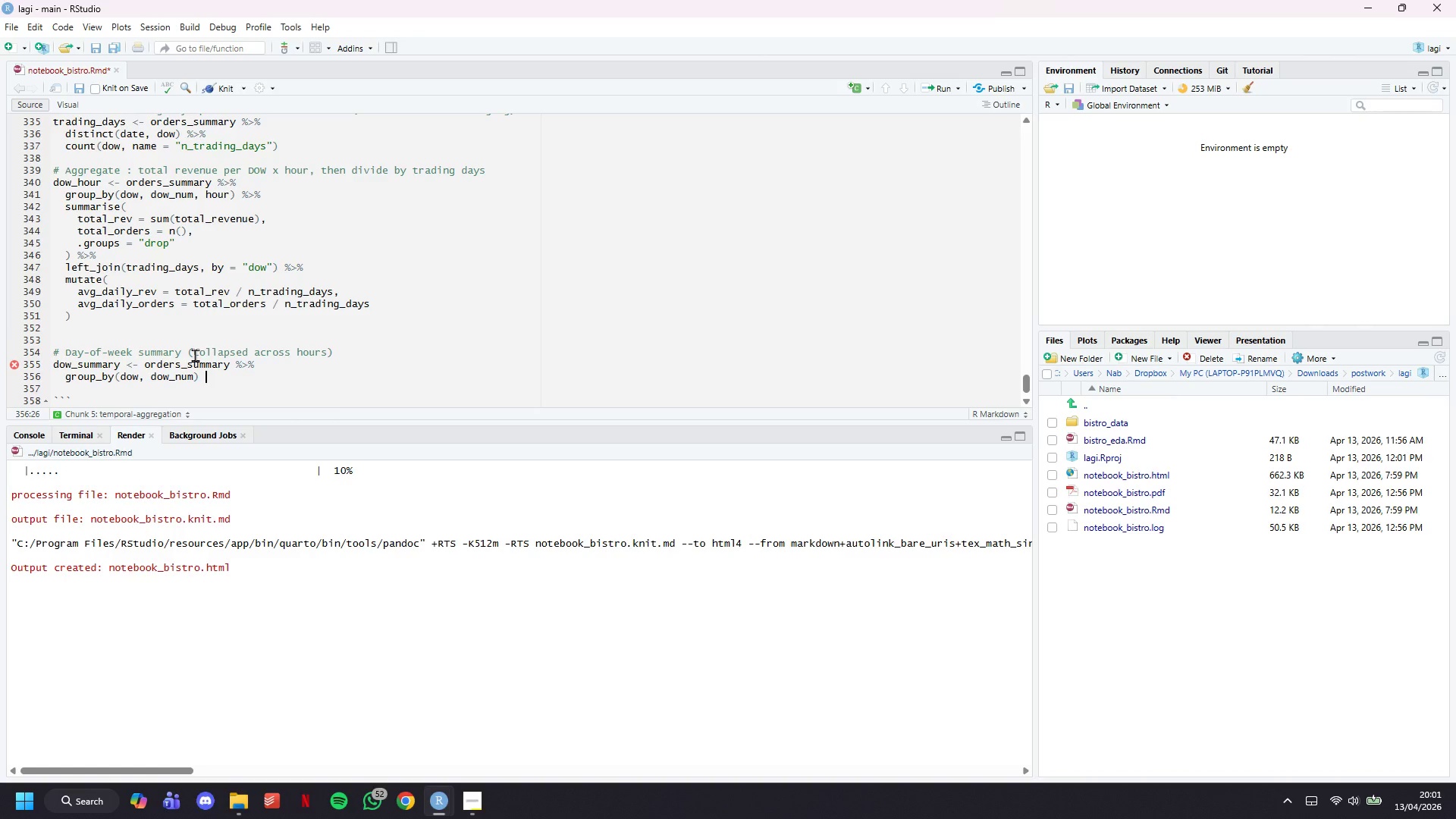 
key(Shift+5)
 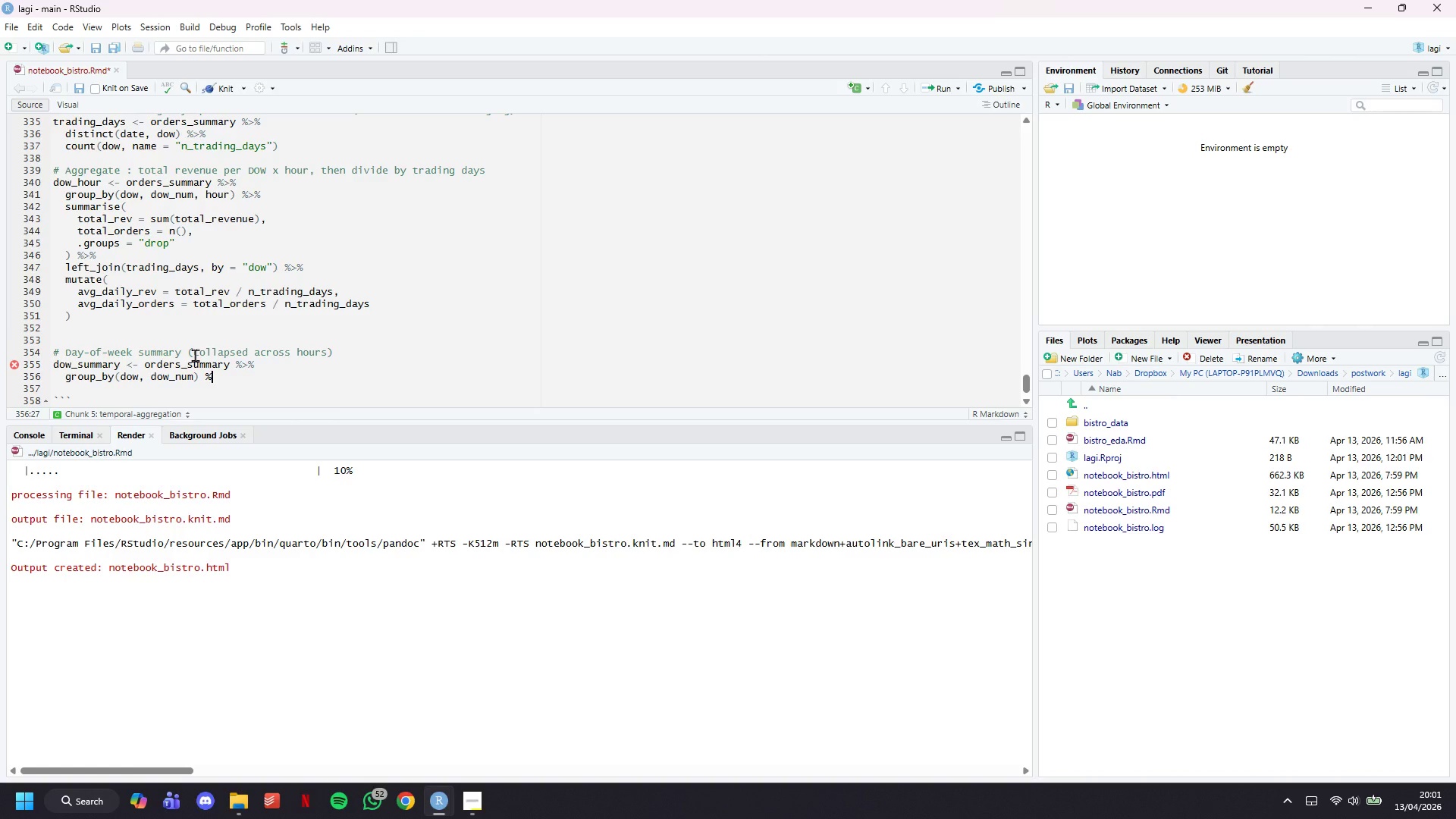 
key(Shift+Period)
 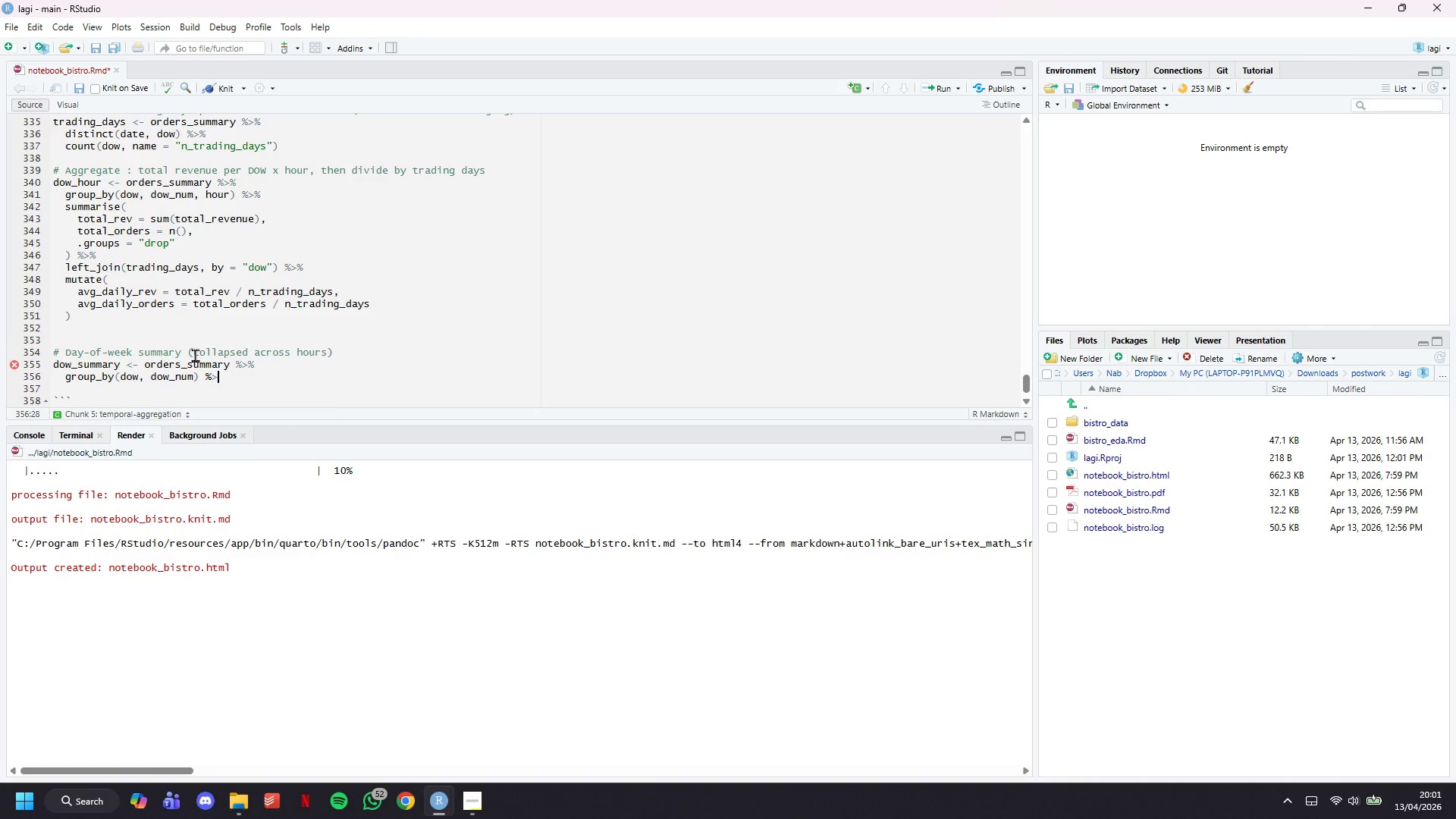 
key(Shift+5)
 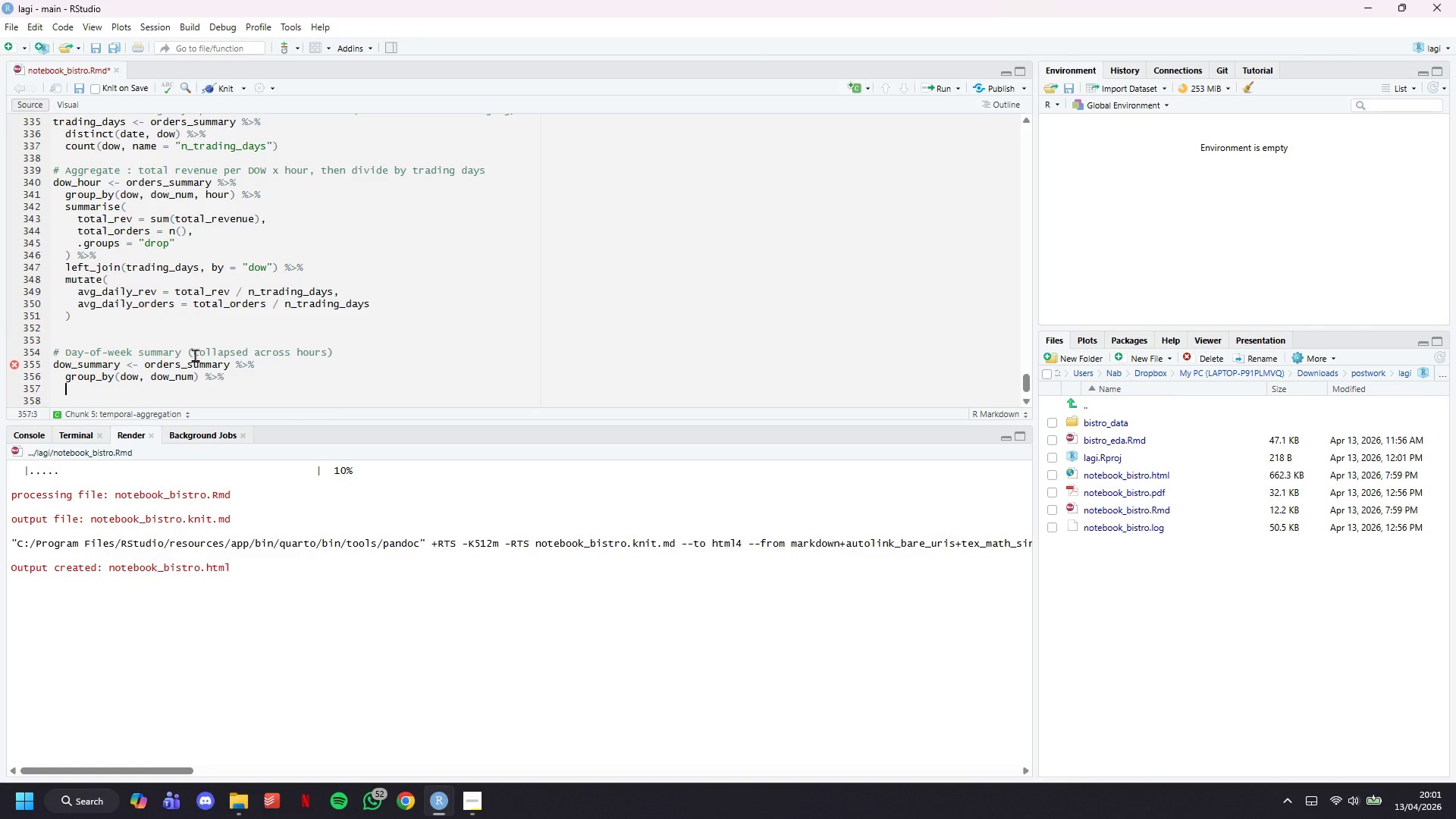 
key(Enter)
 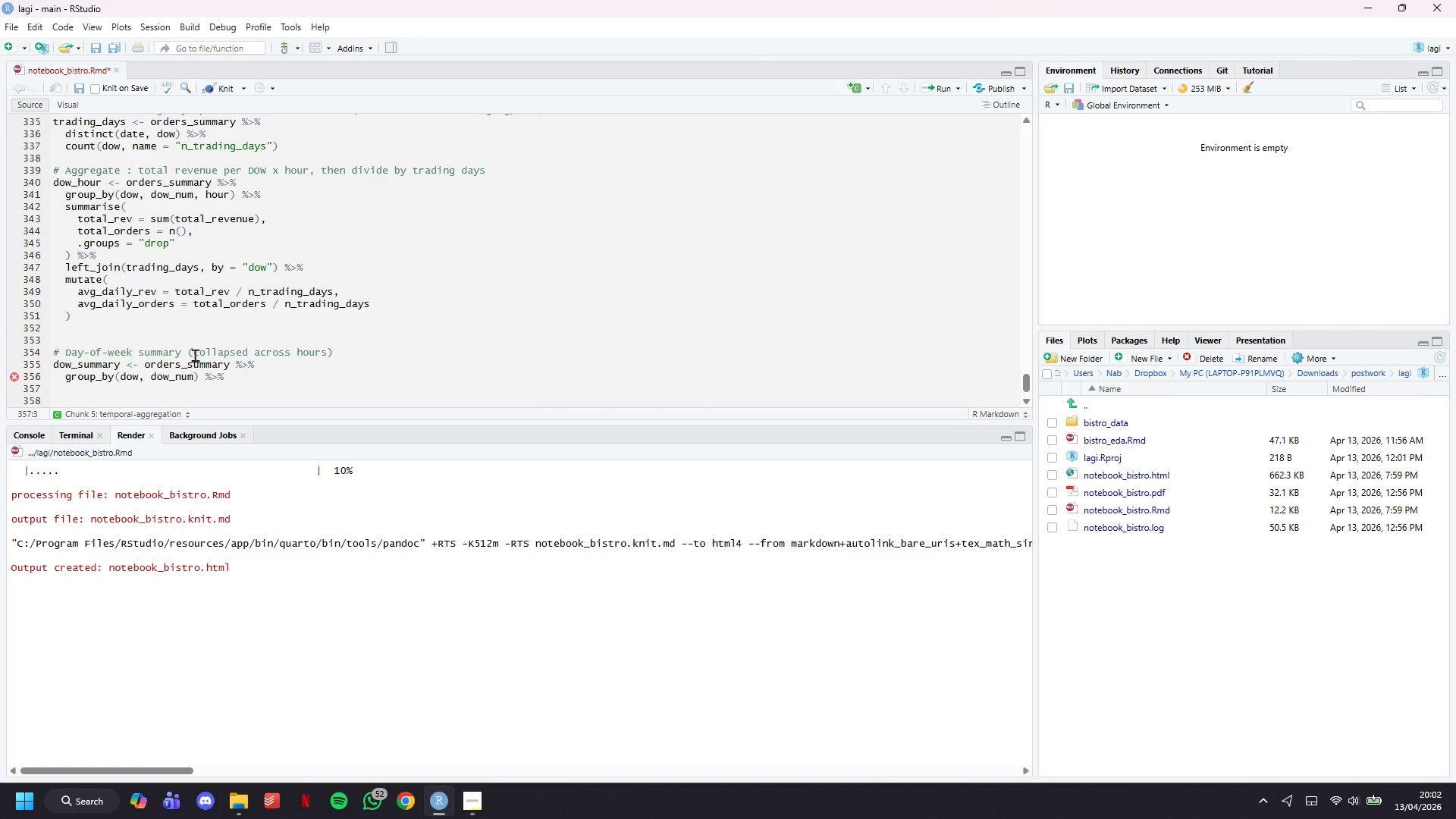 
type(summarise()
 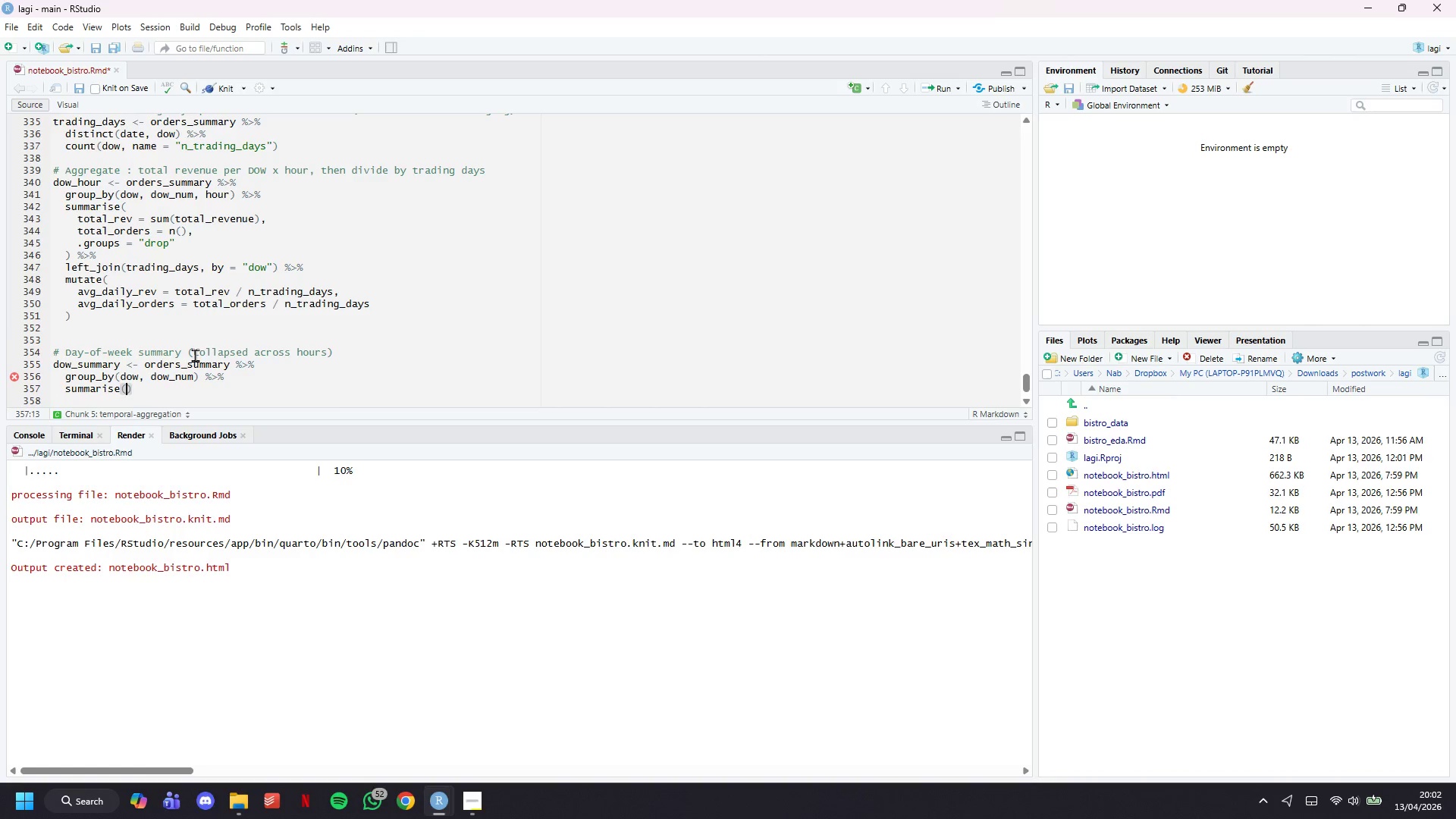 
key(Enter)
 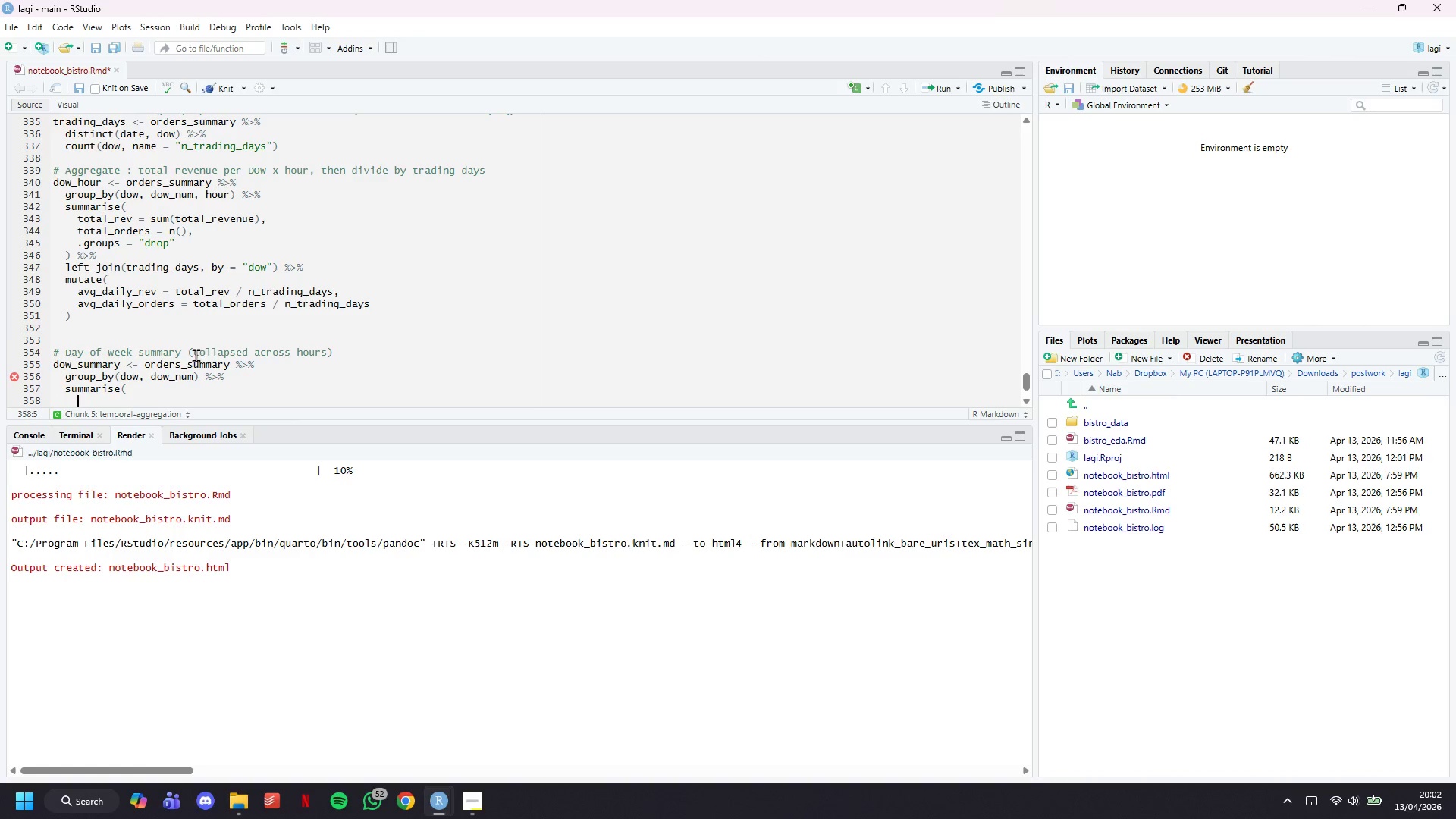 
scroll: coordinate [213, 319], scroll_direction: down, amount: 5.0
 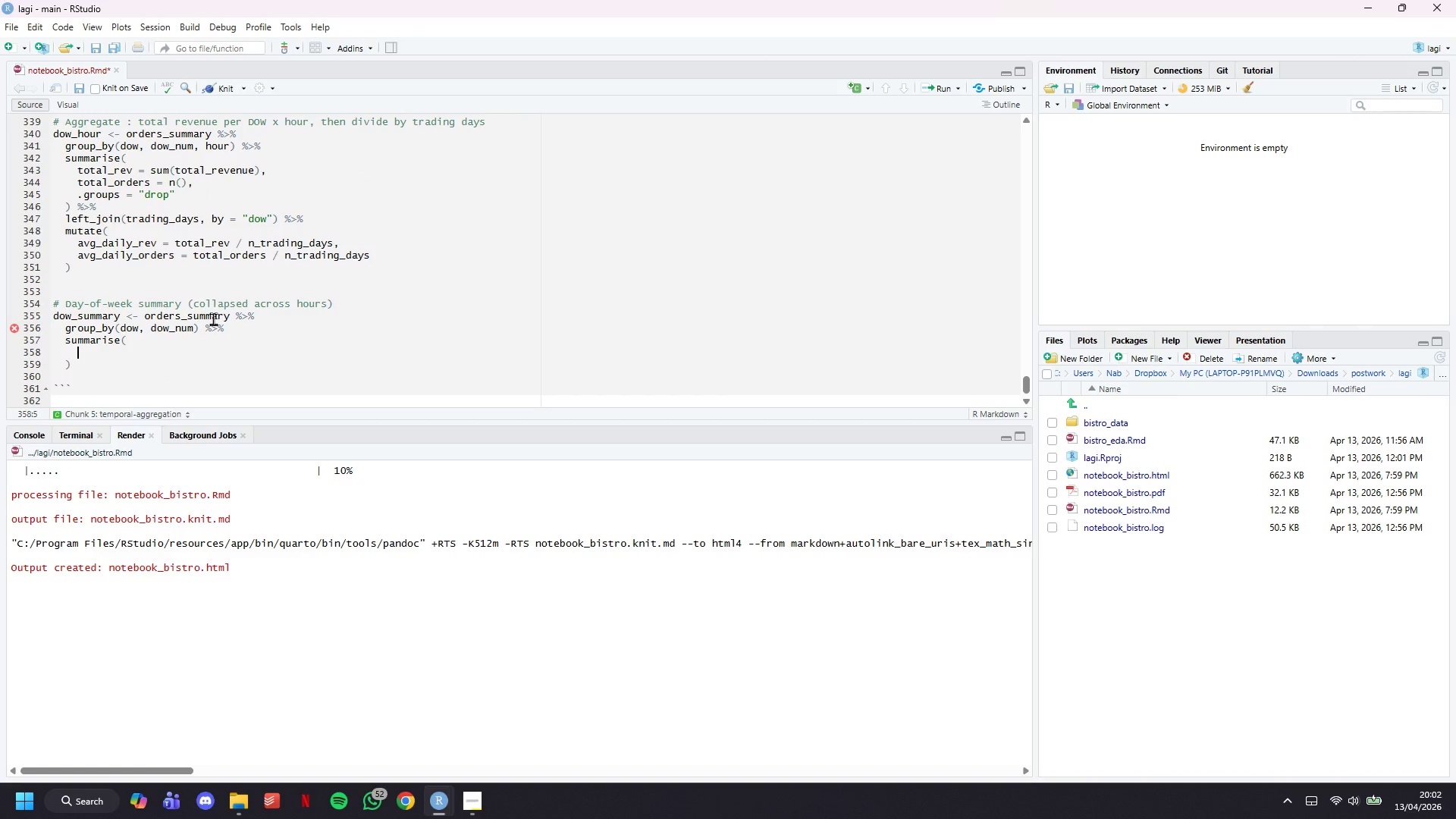 
type(total_revenue = si)
key(Backspace)
type(um(total_revenue)
 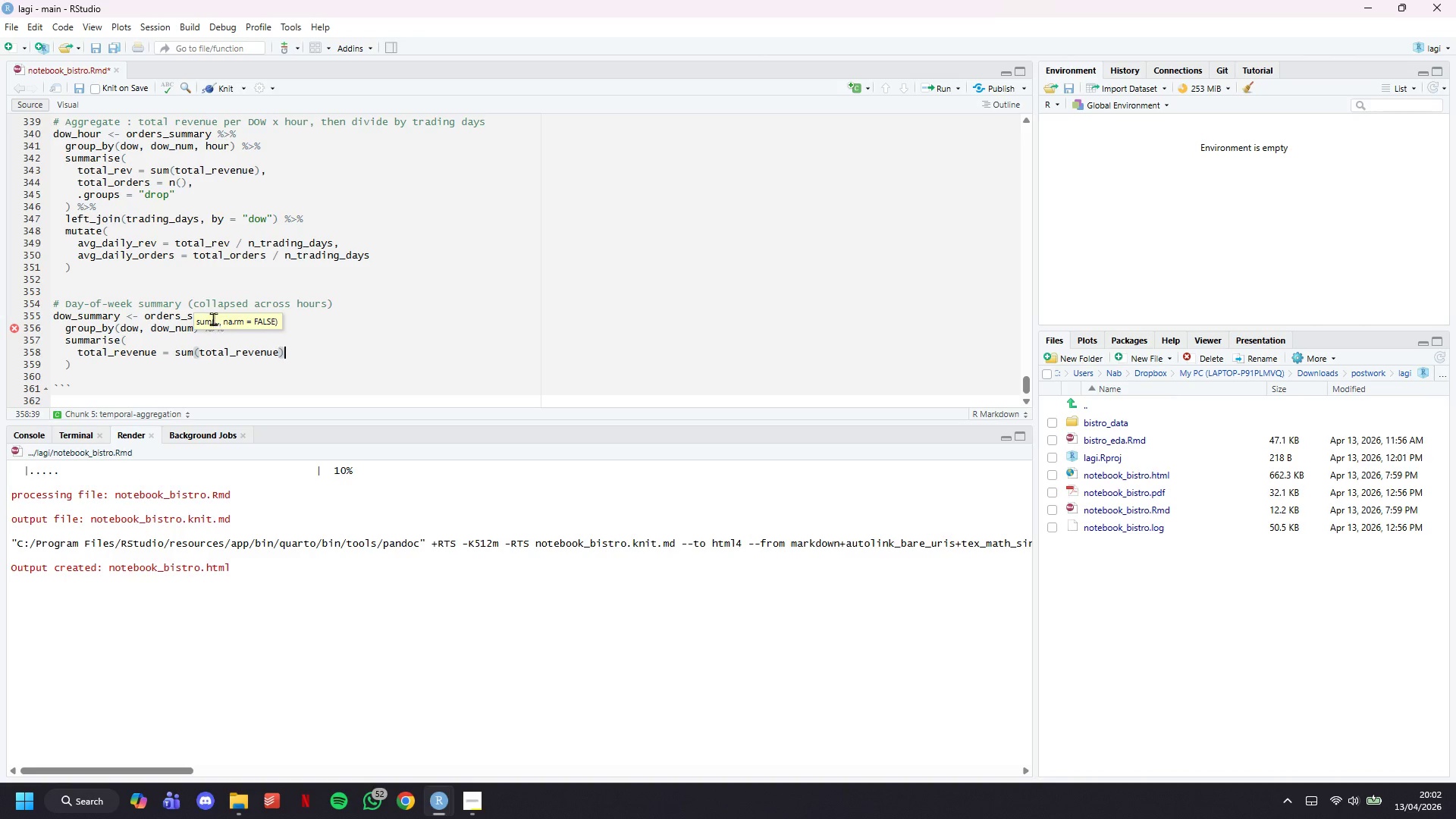 
 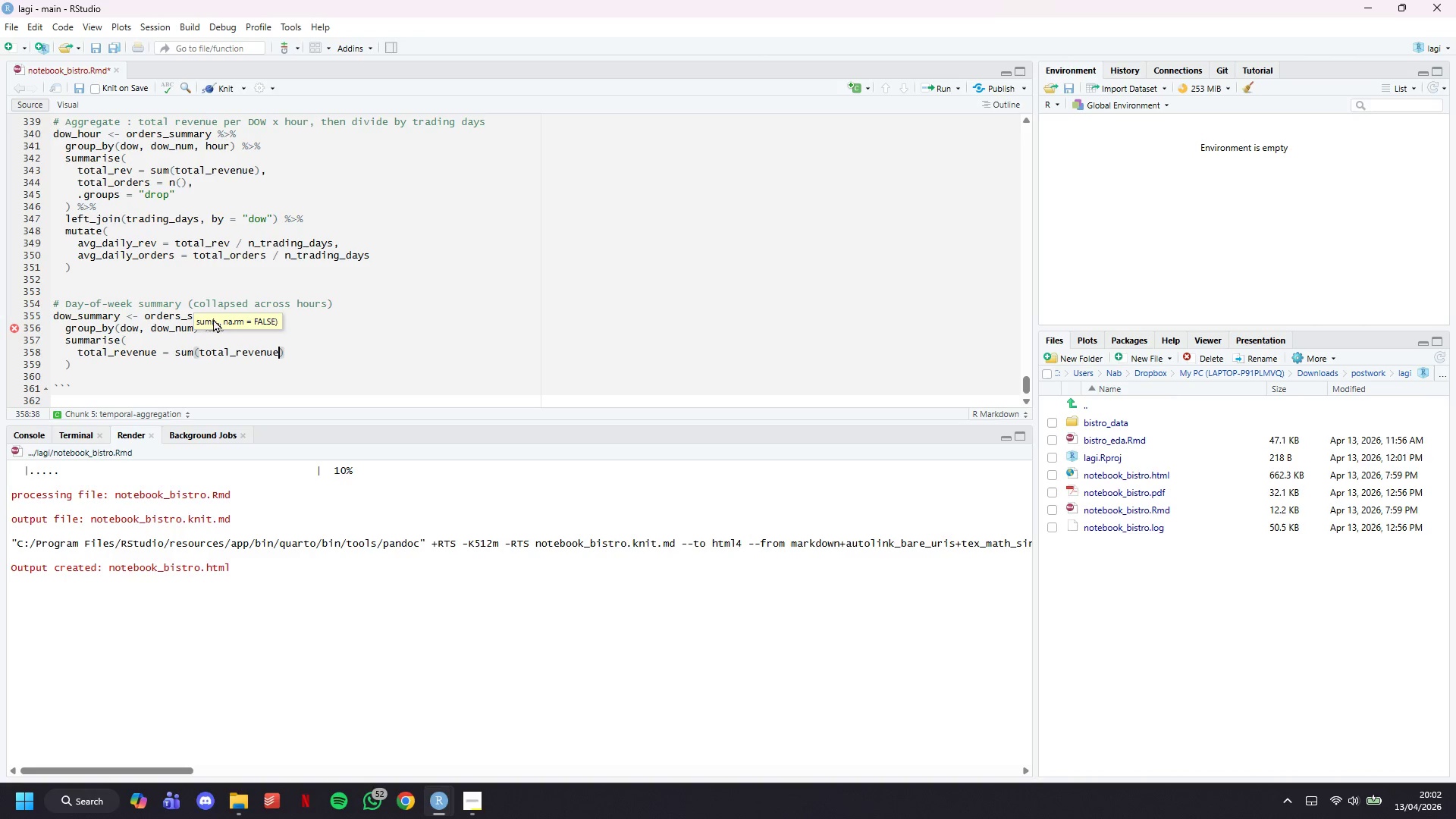 
key(ArrowRight)
 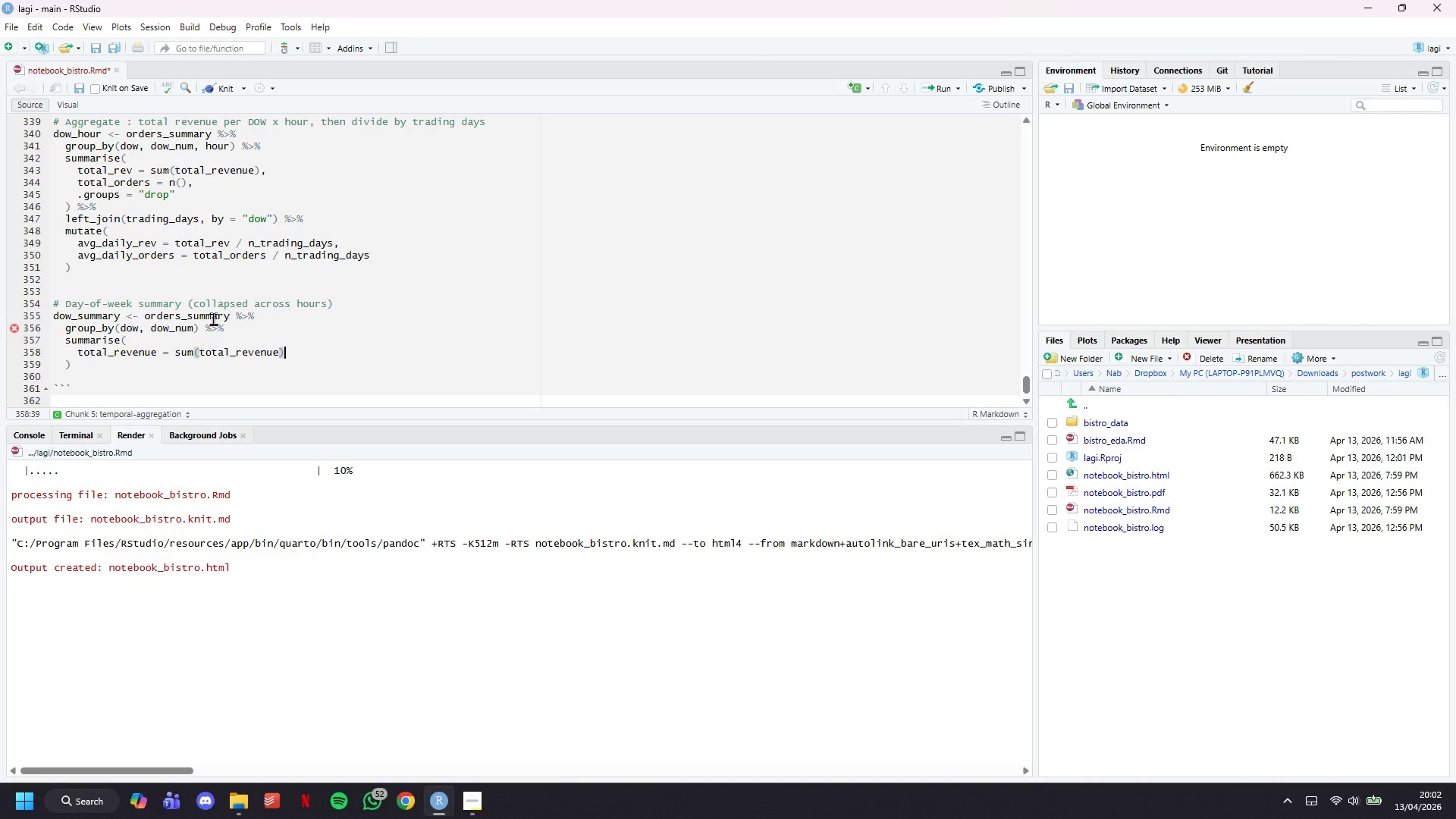 
key(Comma)
 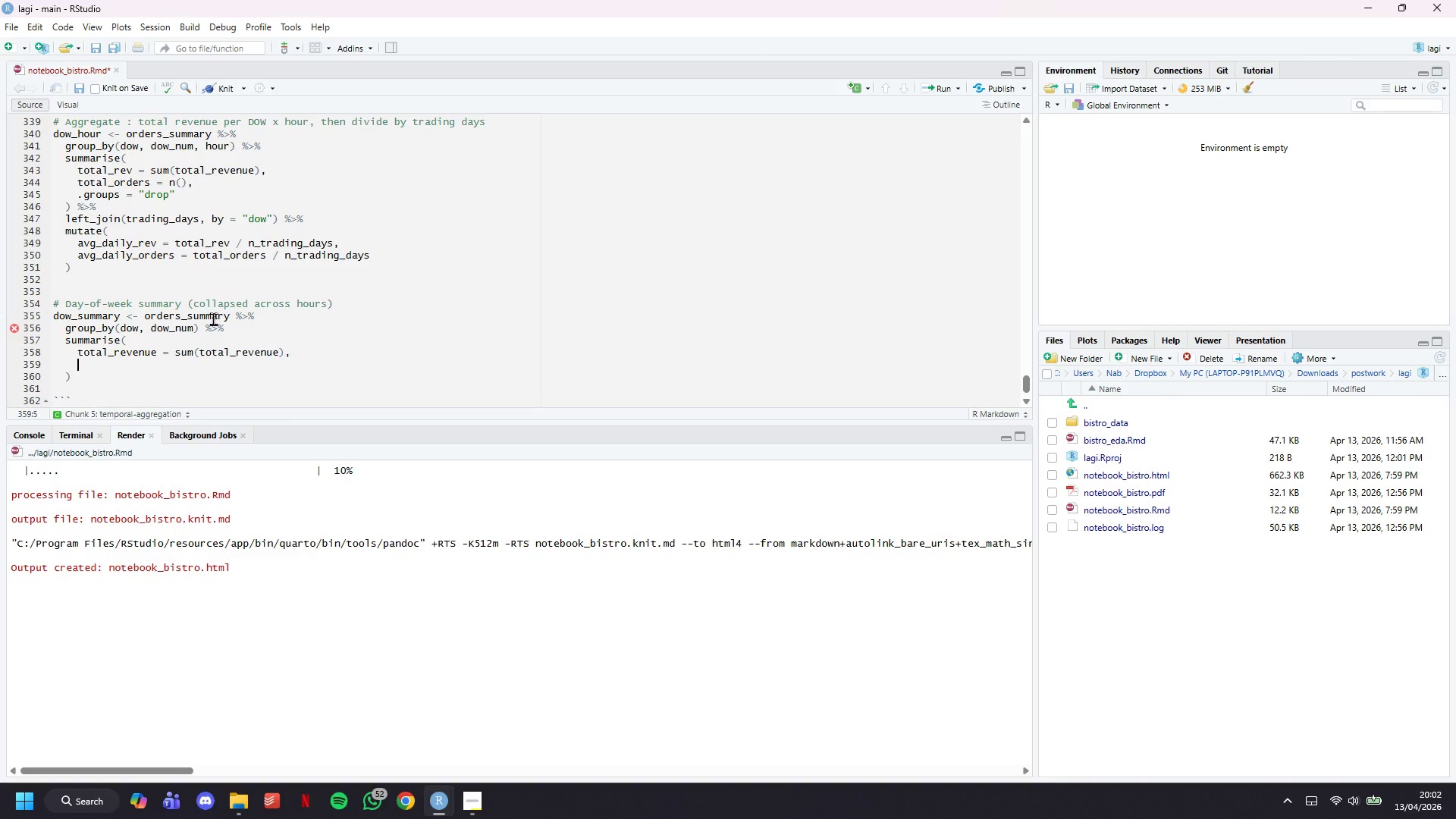 
key(Enter)
 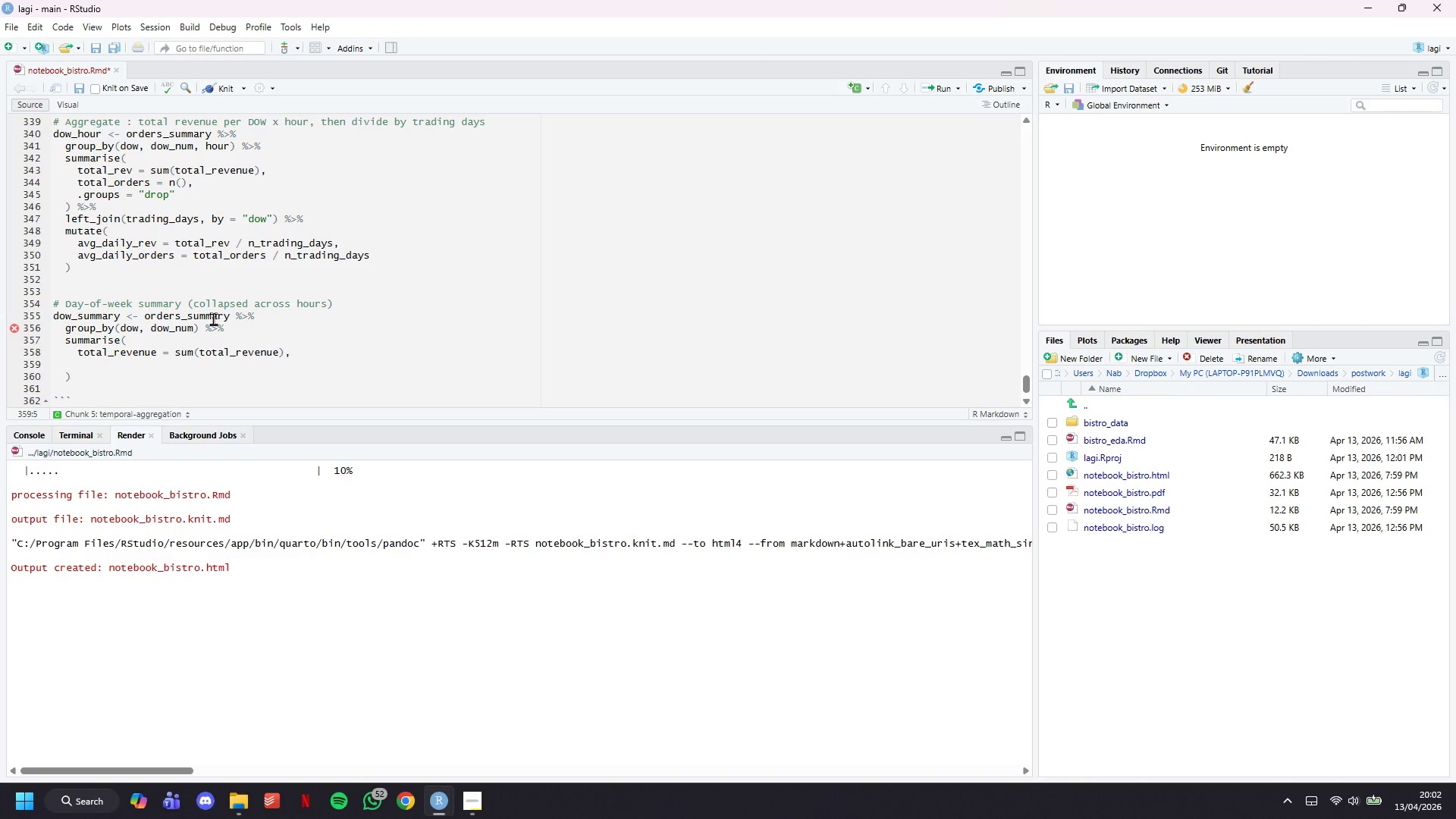 
type(toa)
key(Backspace)
type(to)
key(Backspace)
type(al_orders = m)
key(Backspace)
type(n()
 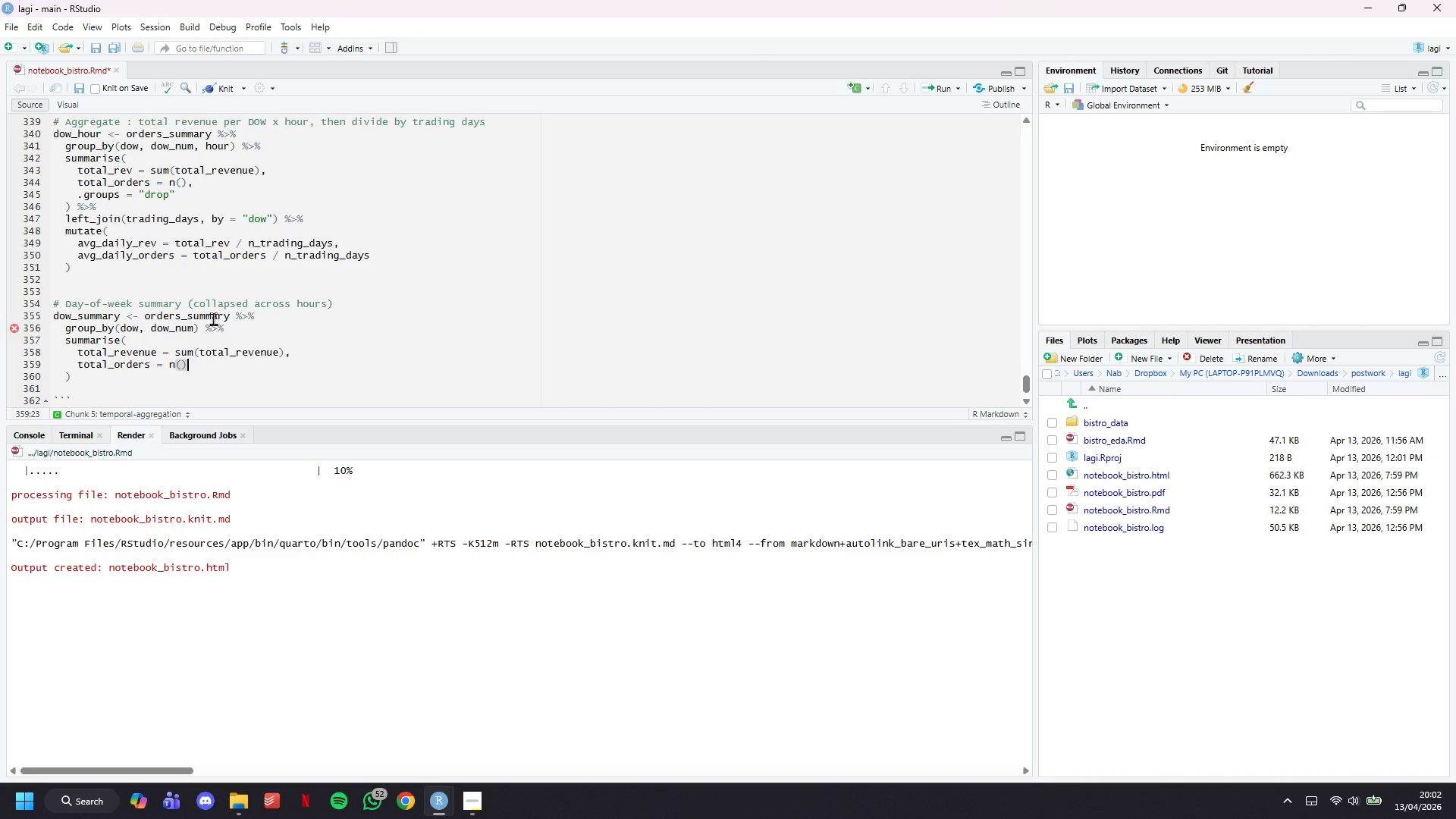 
 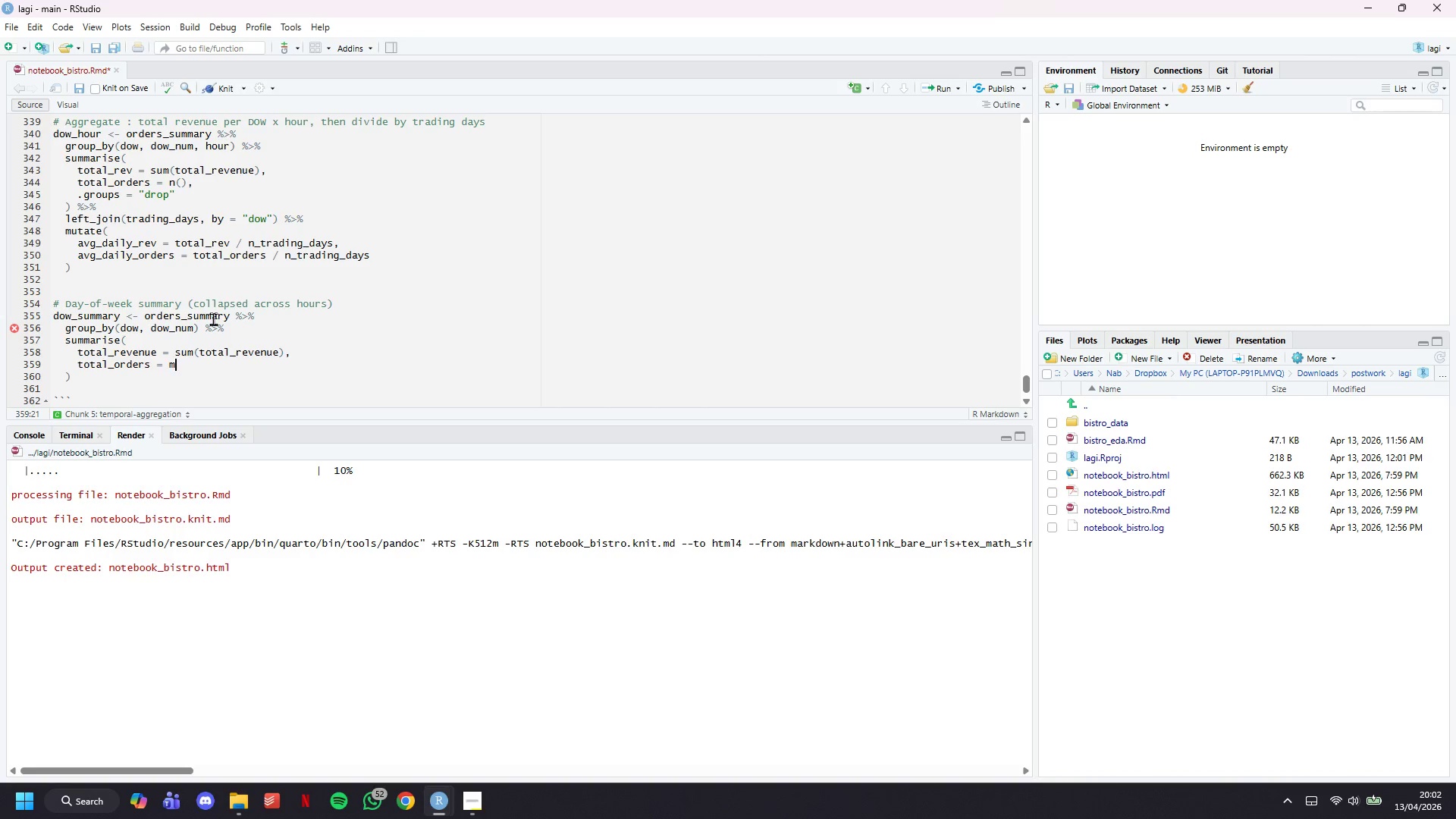 
key(ArrowRight)
 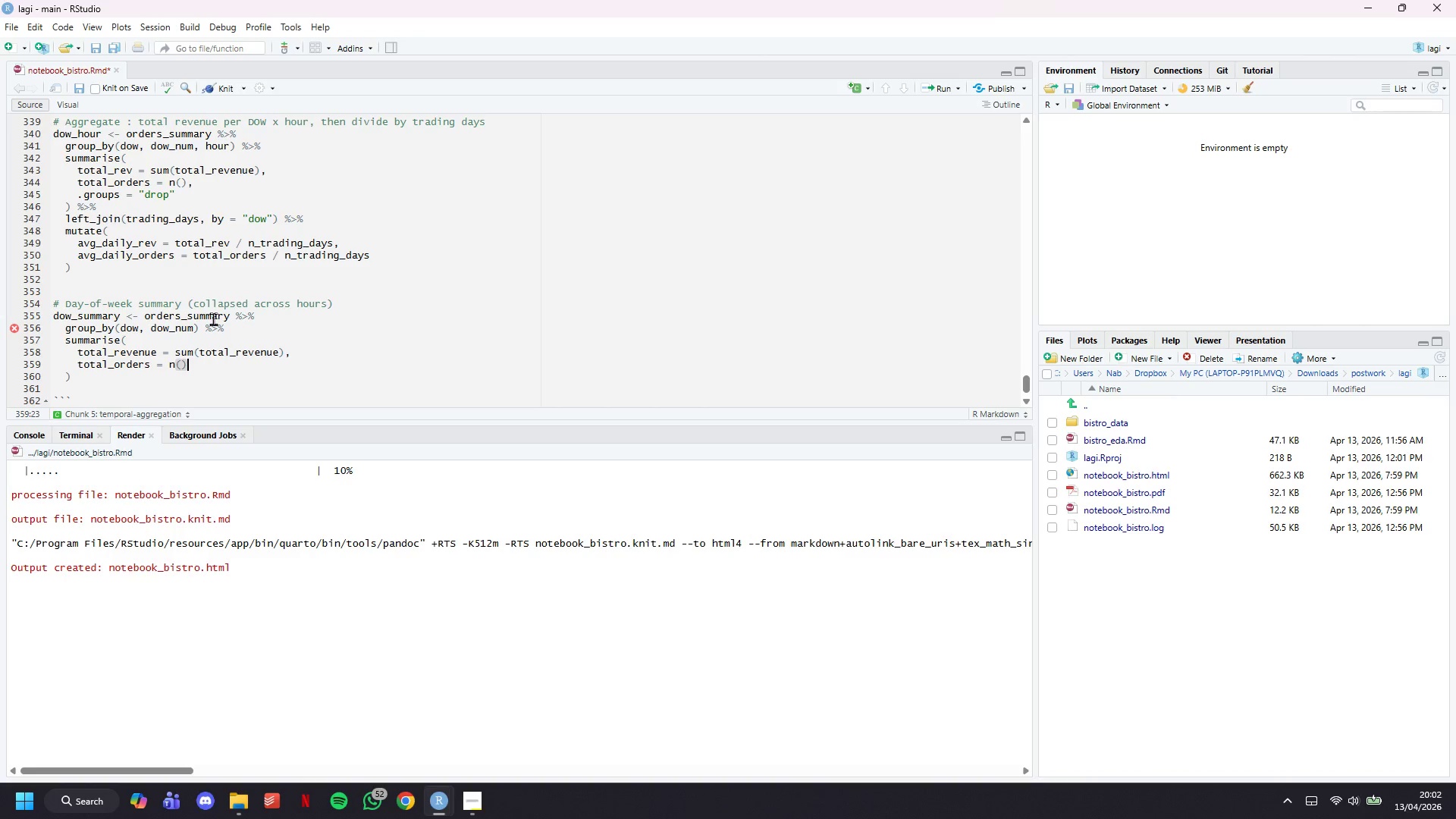 
key(Comma)
 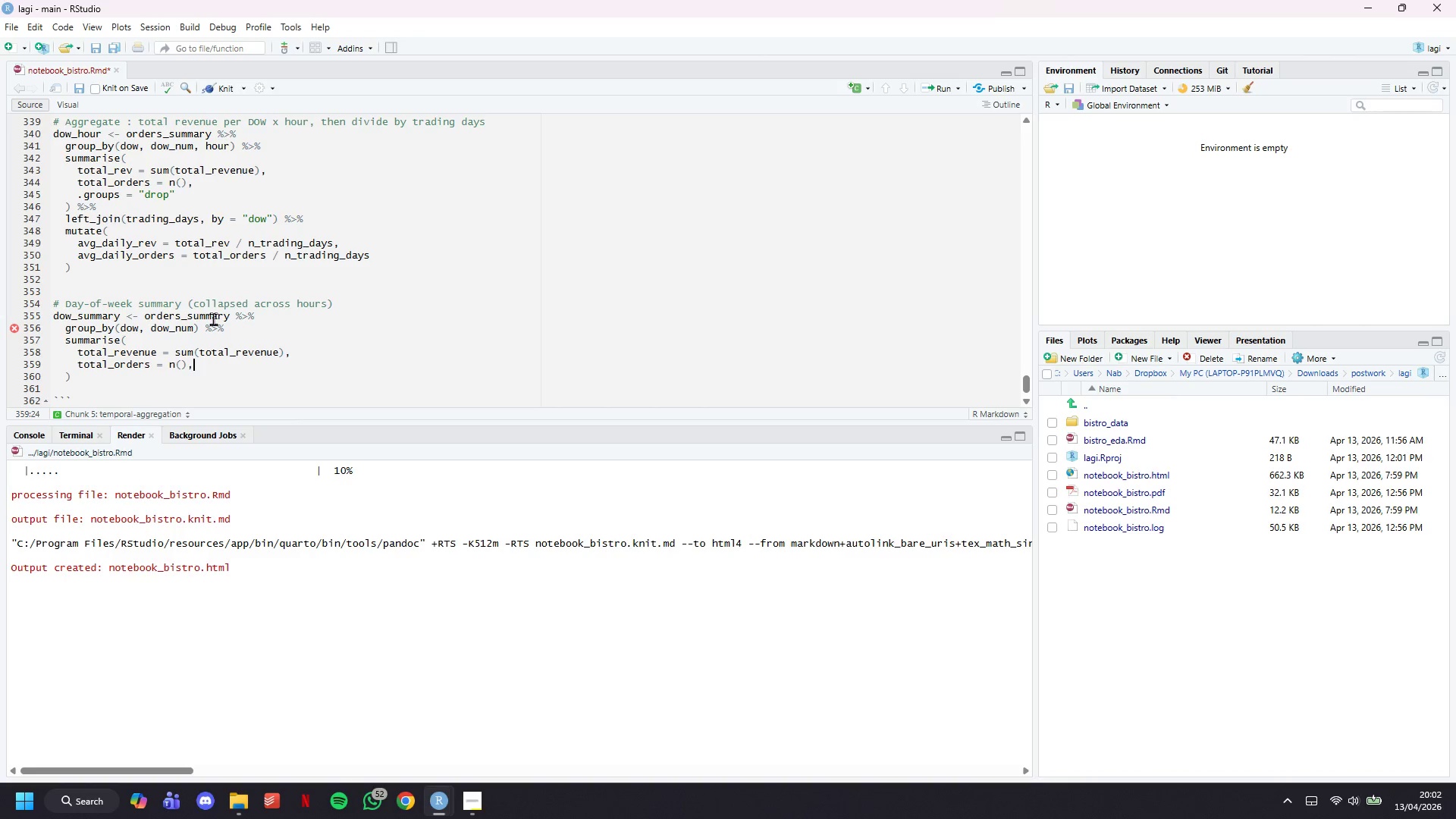 
key(Enter)
 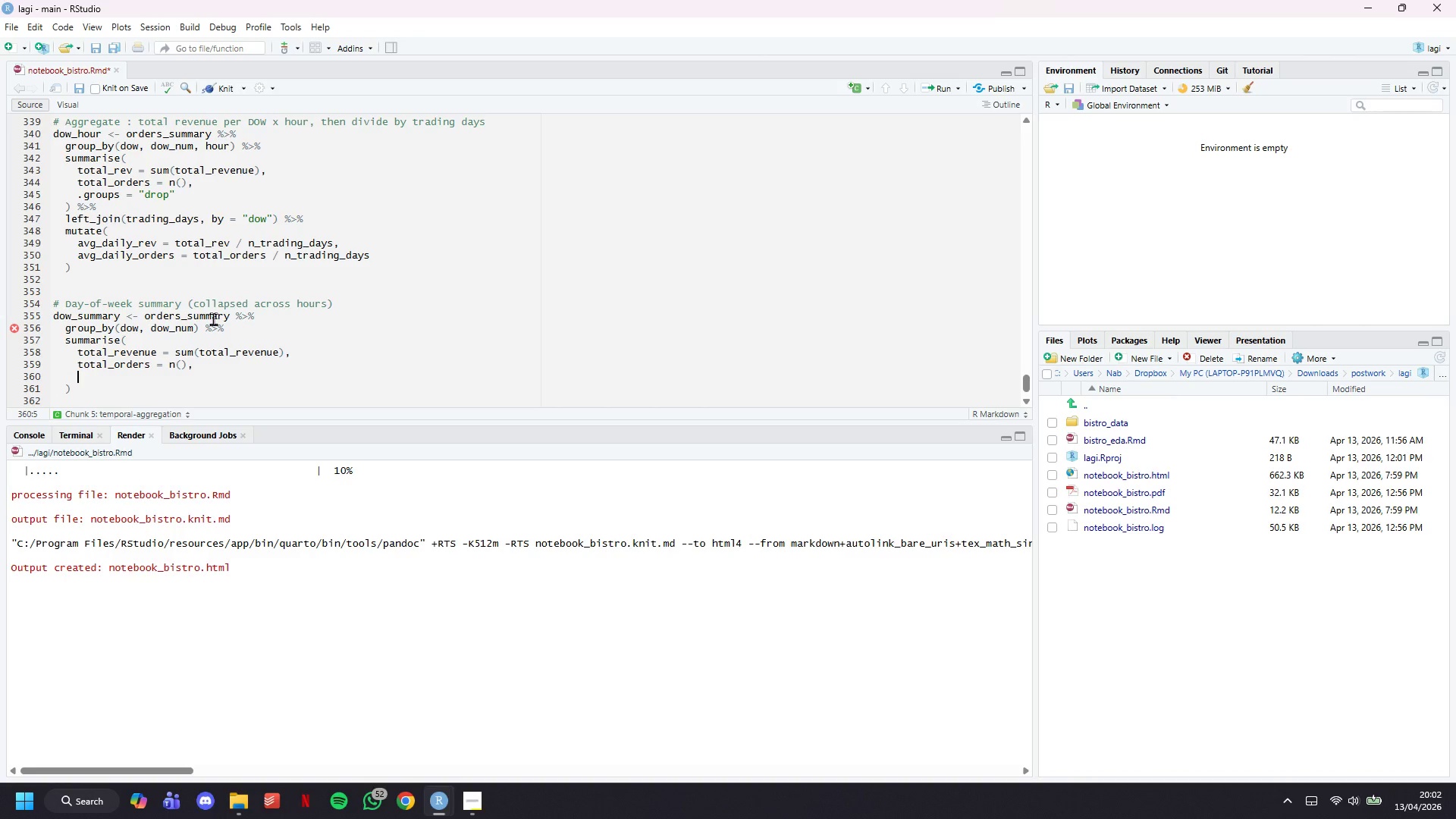 
type(ab)
key(Backspace)
type(vg_order_val = mean))
key(Backspace)
type((total_revenue)
 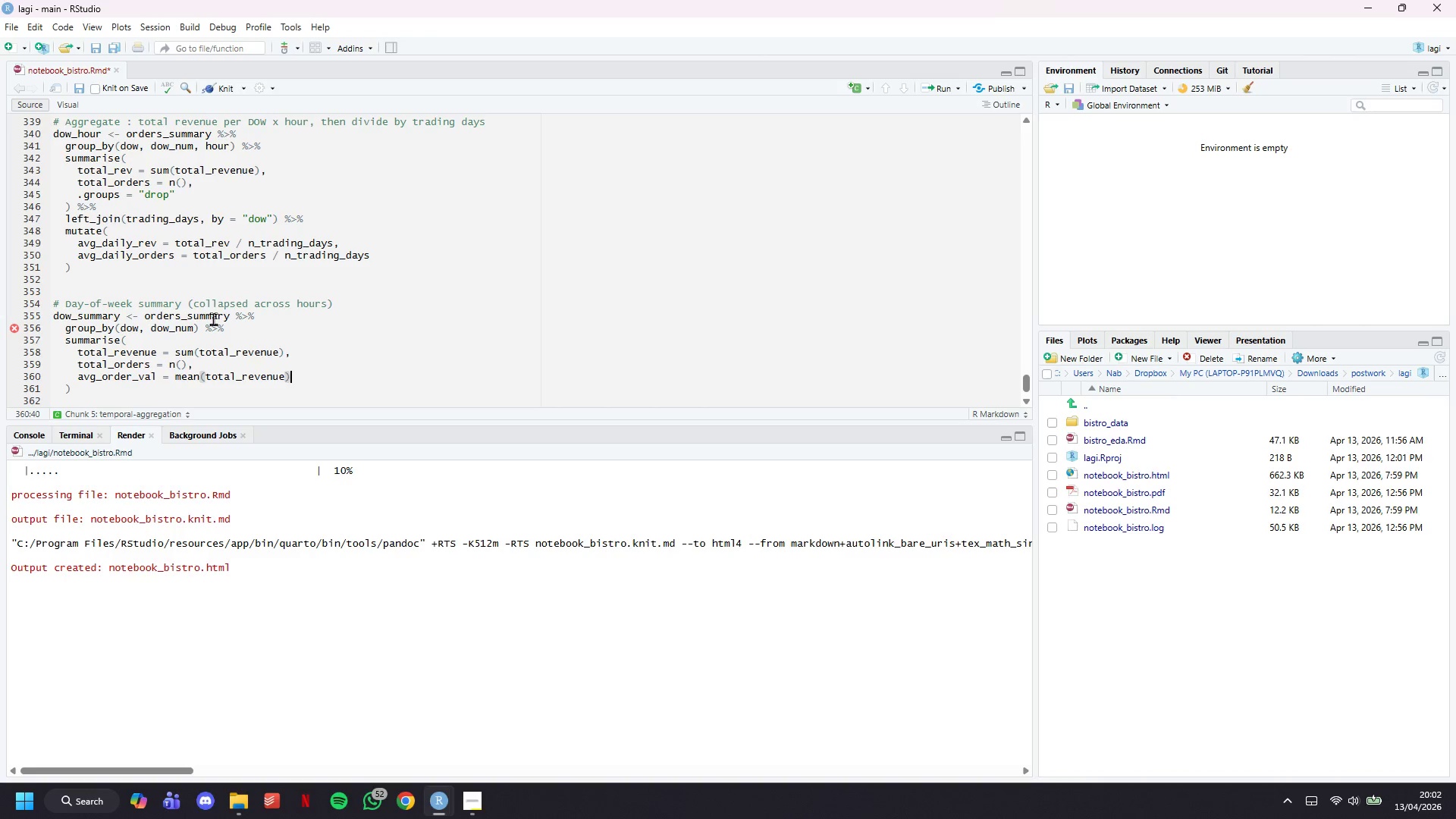 
 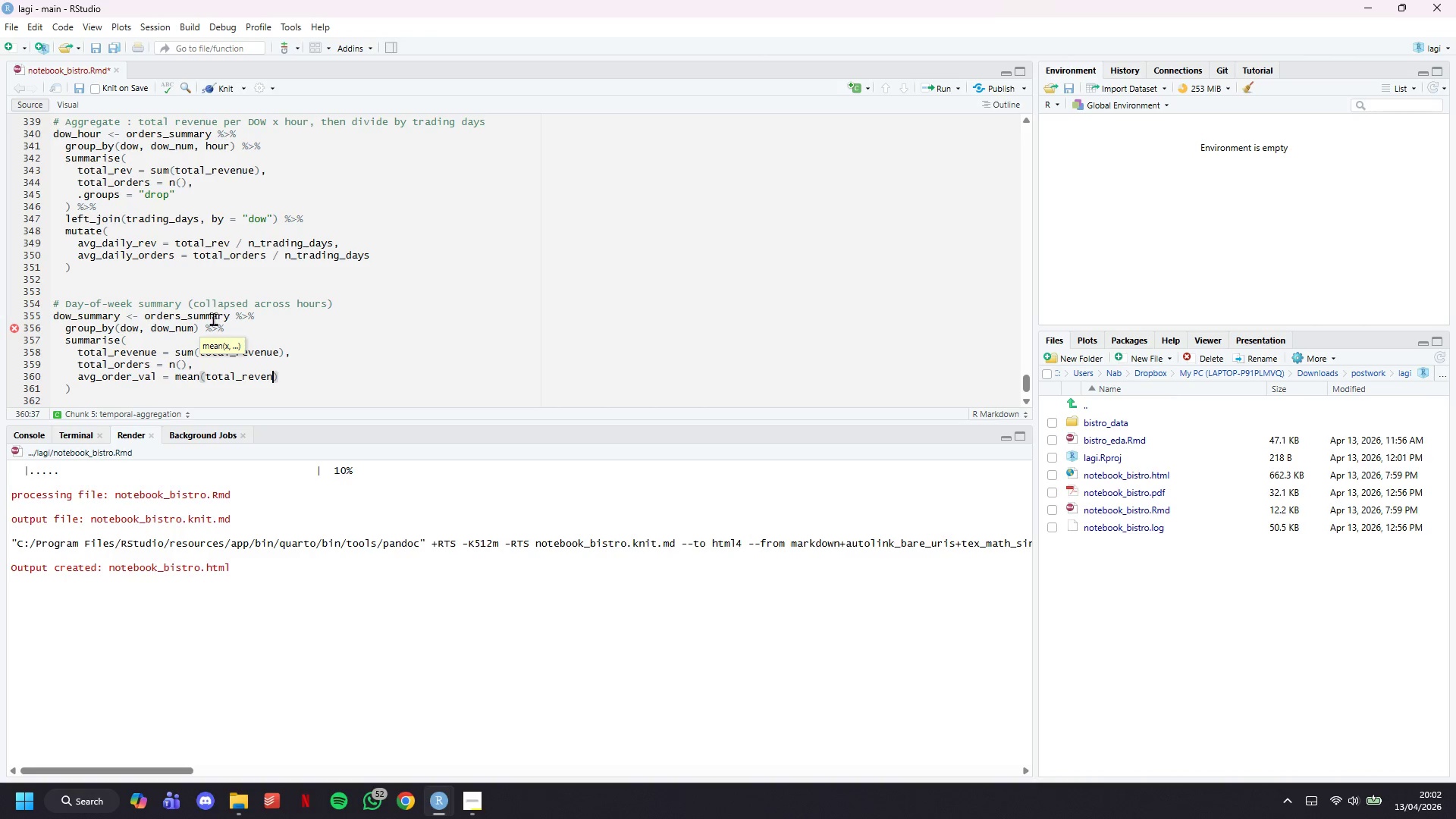 
key(ArrowRight)
 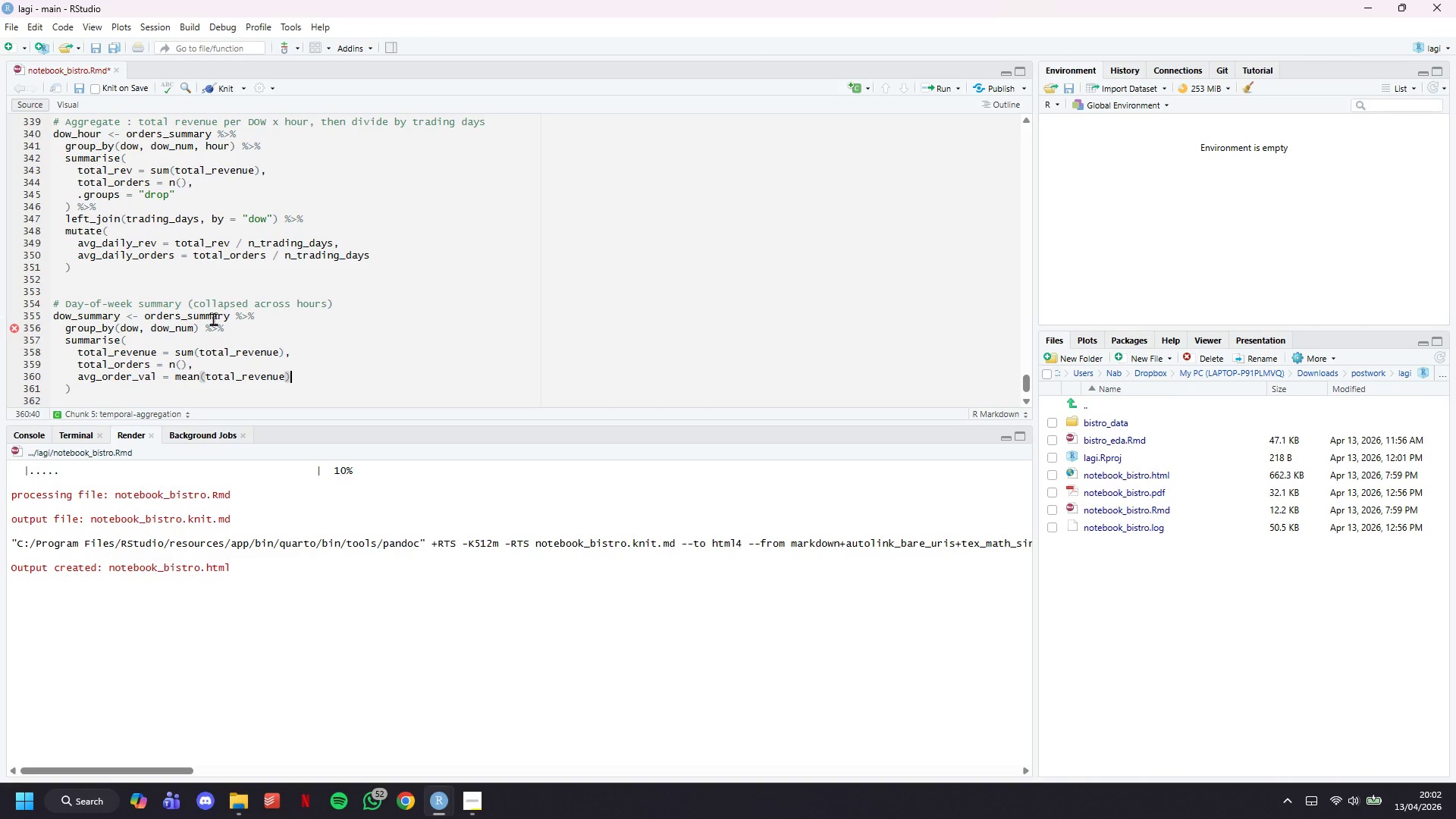 
key(Comma)
 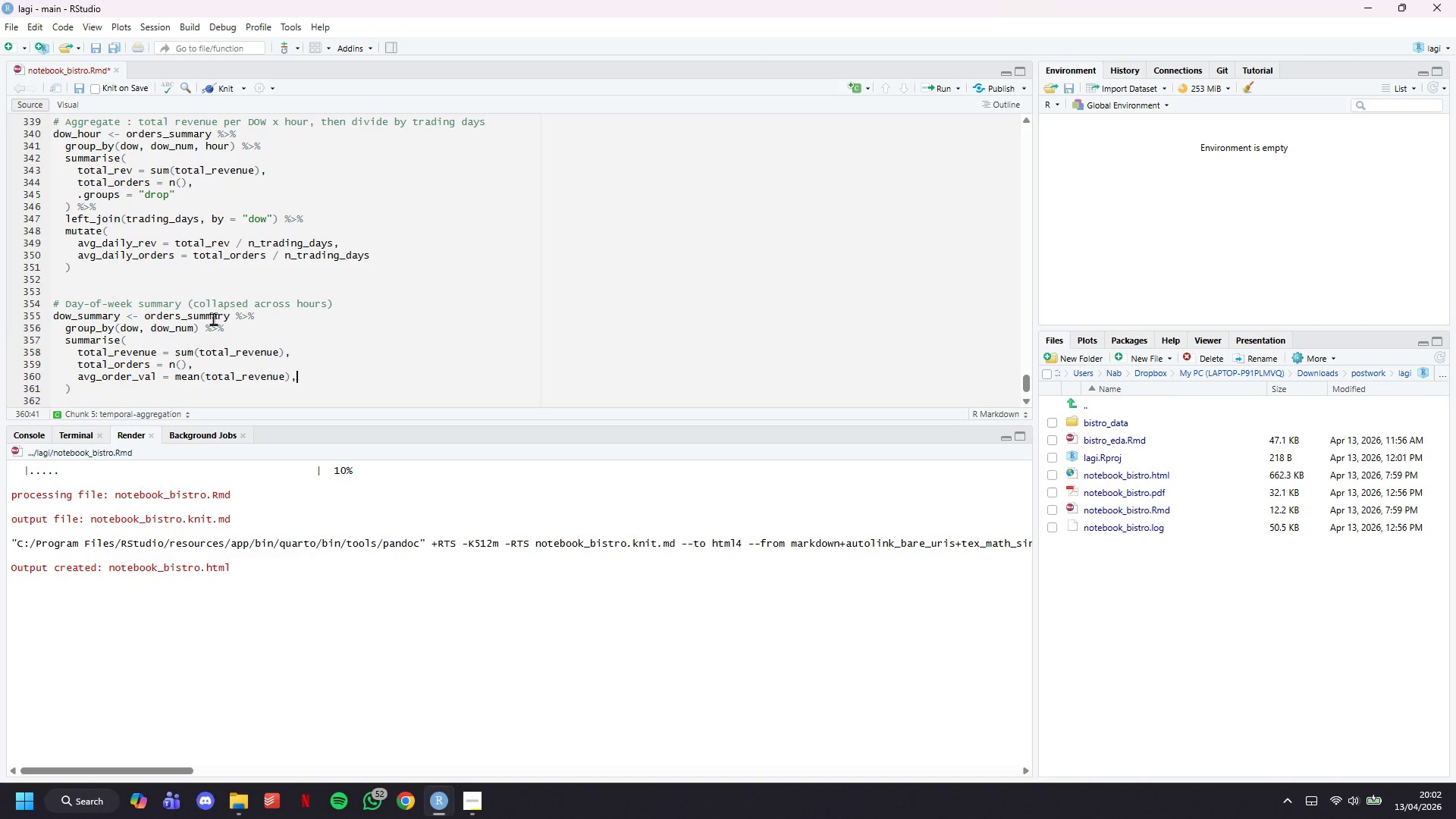 
key(Enter)
 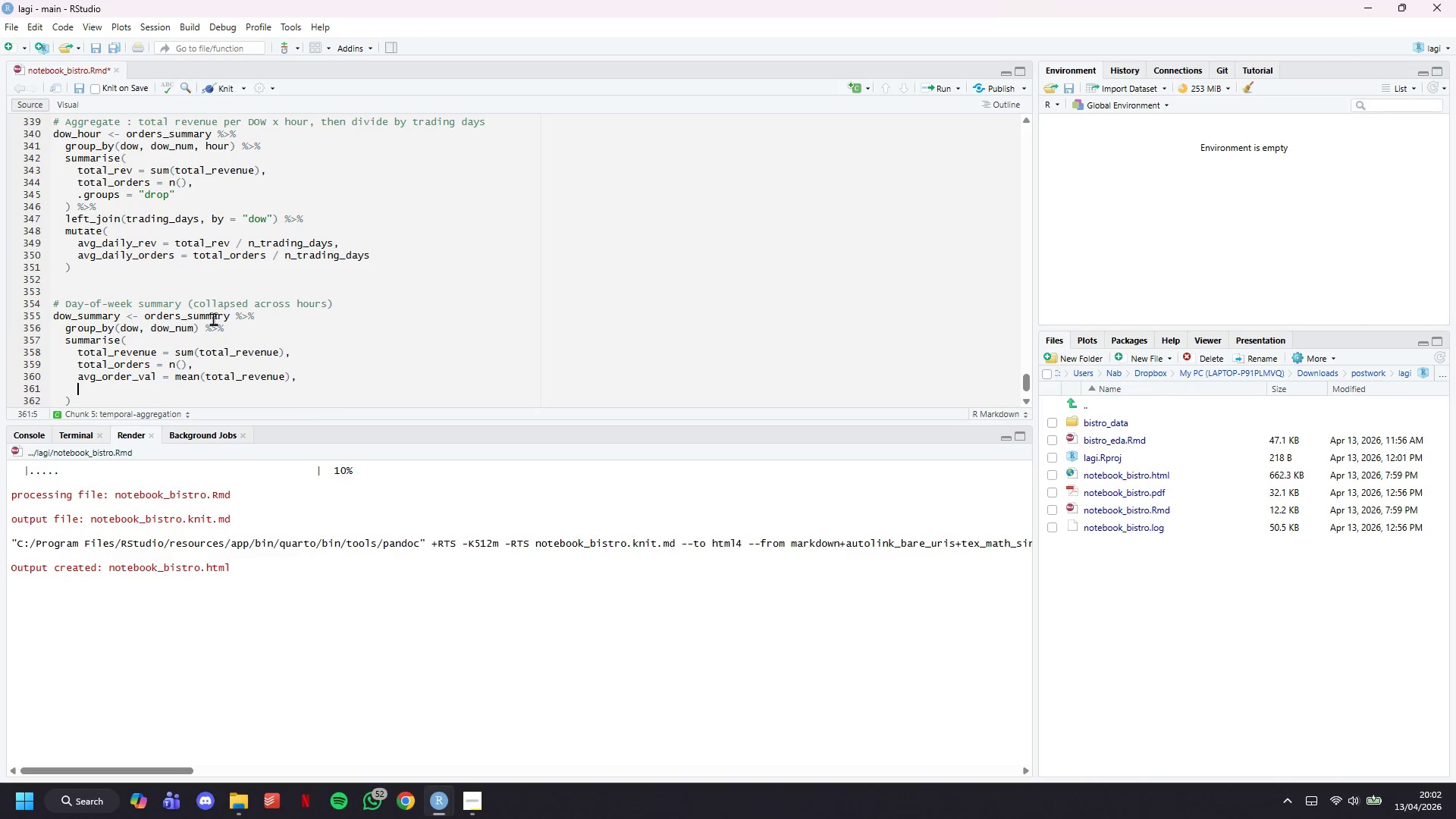 
type(.groups = "drop)
 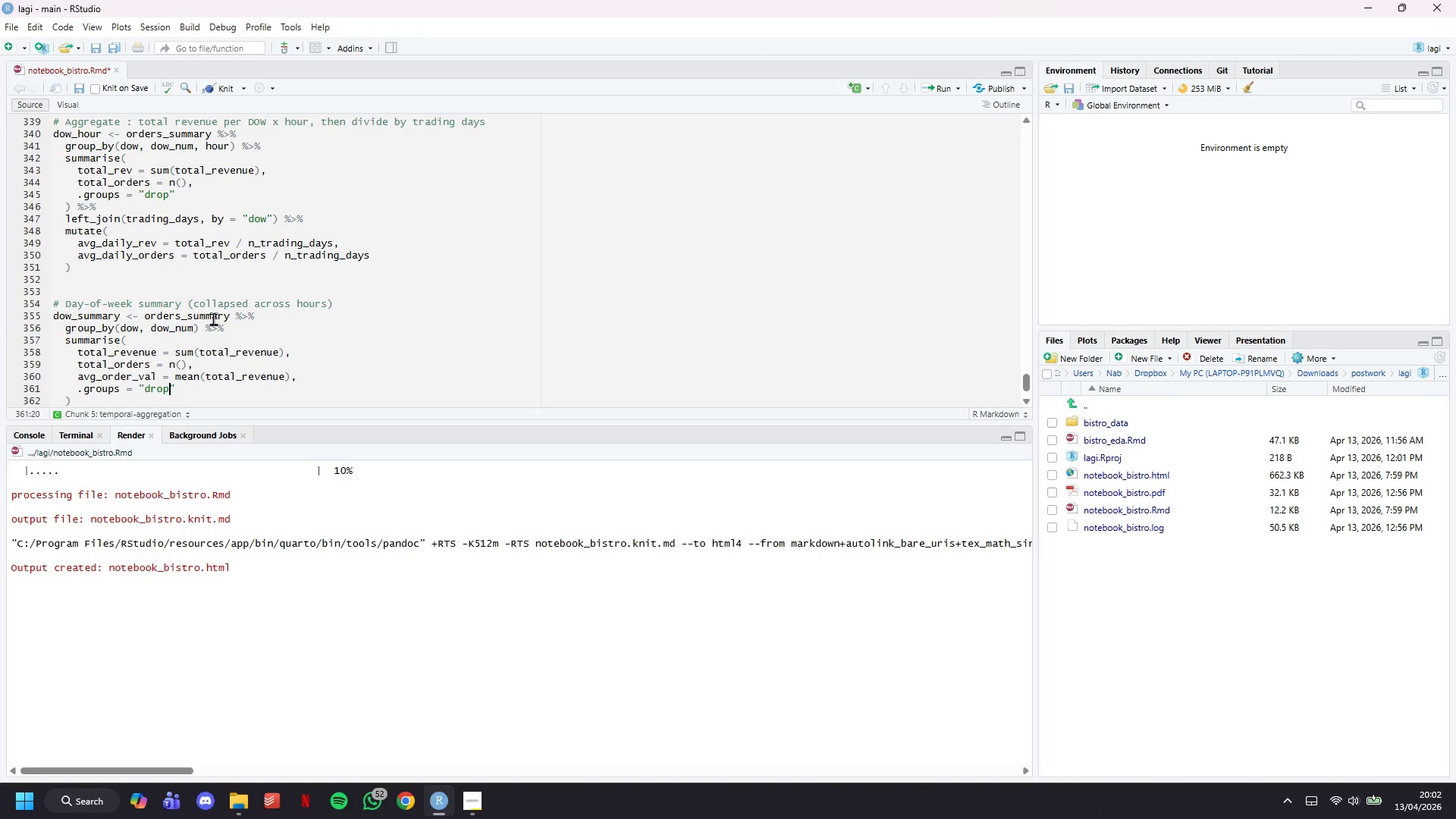 
key(ArrowRight)
 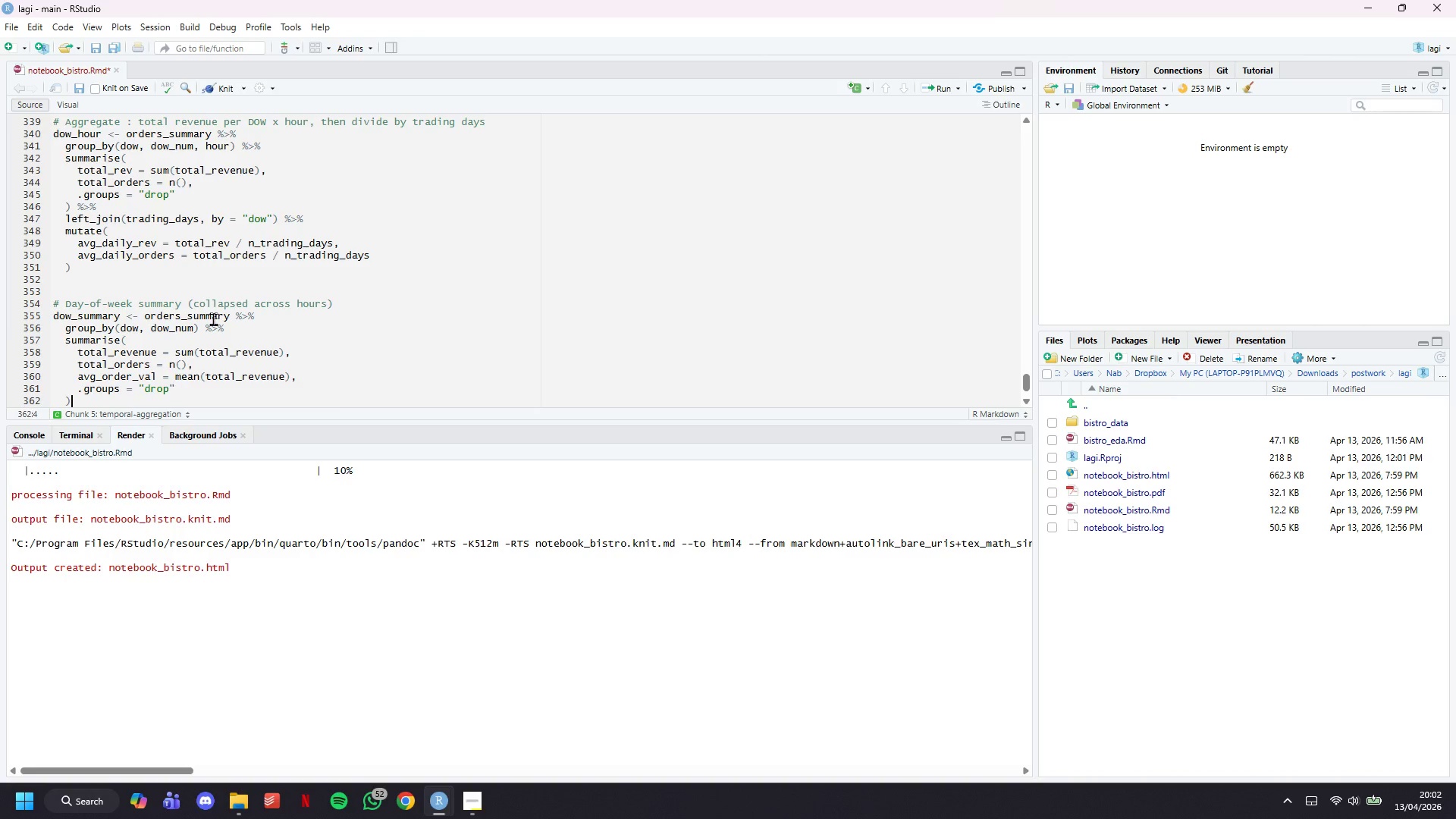 
key(ArrowDown)
 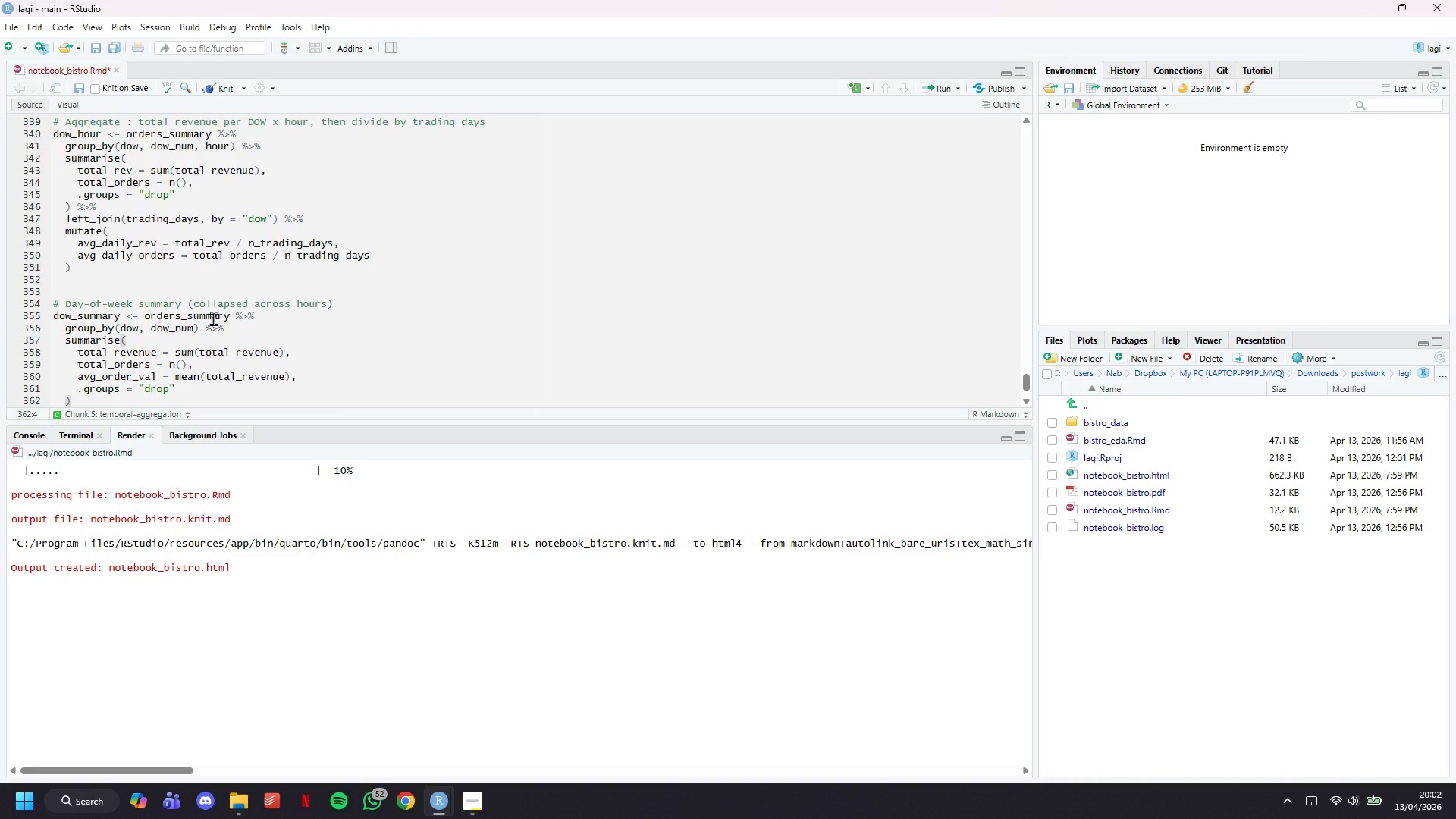 
key(Space)
 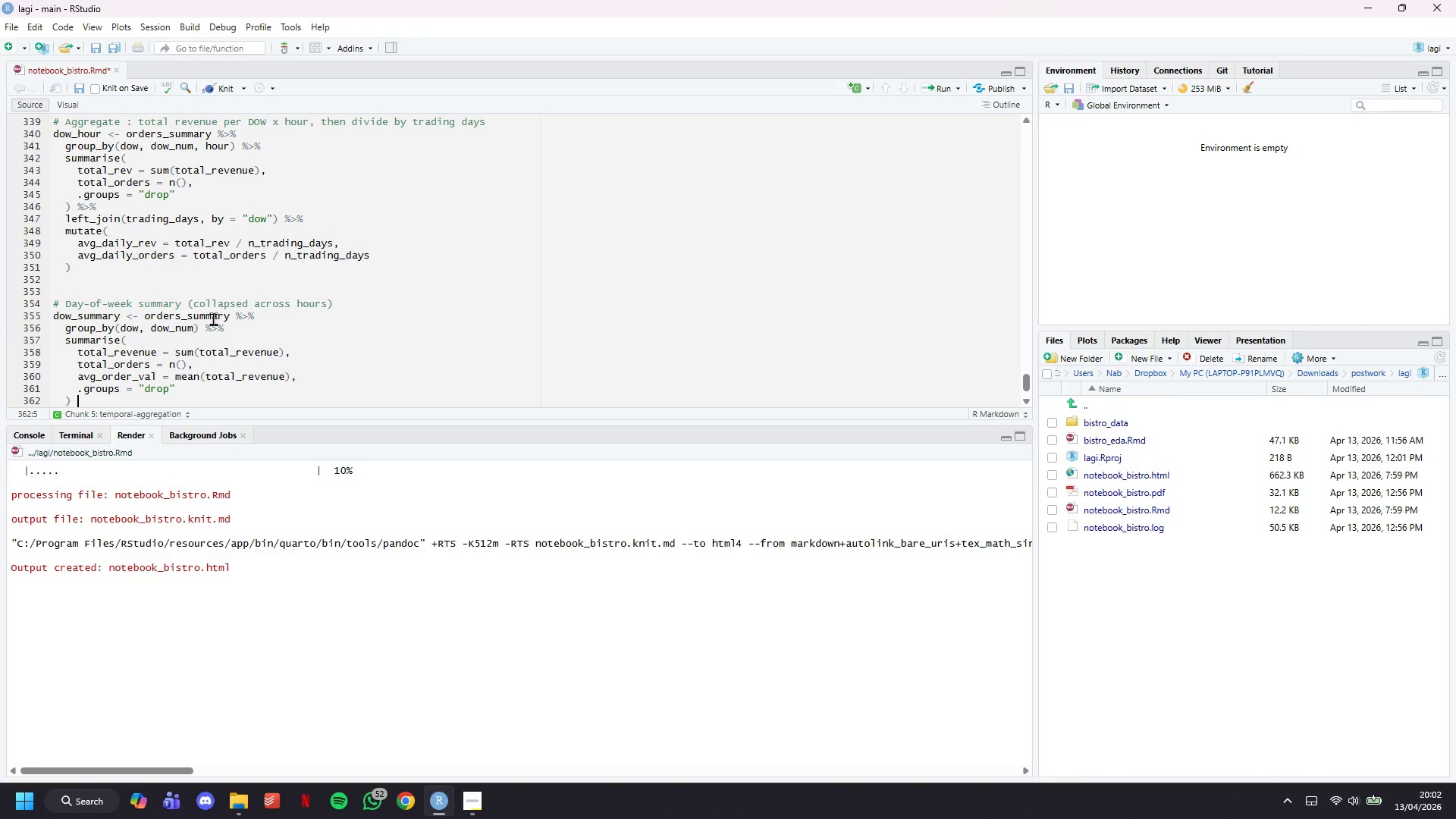 
key(Shift+5)
 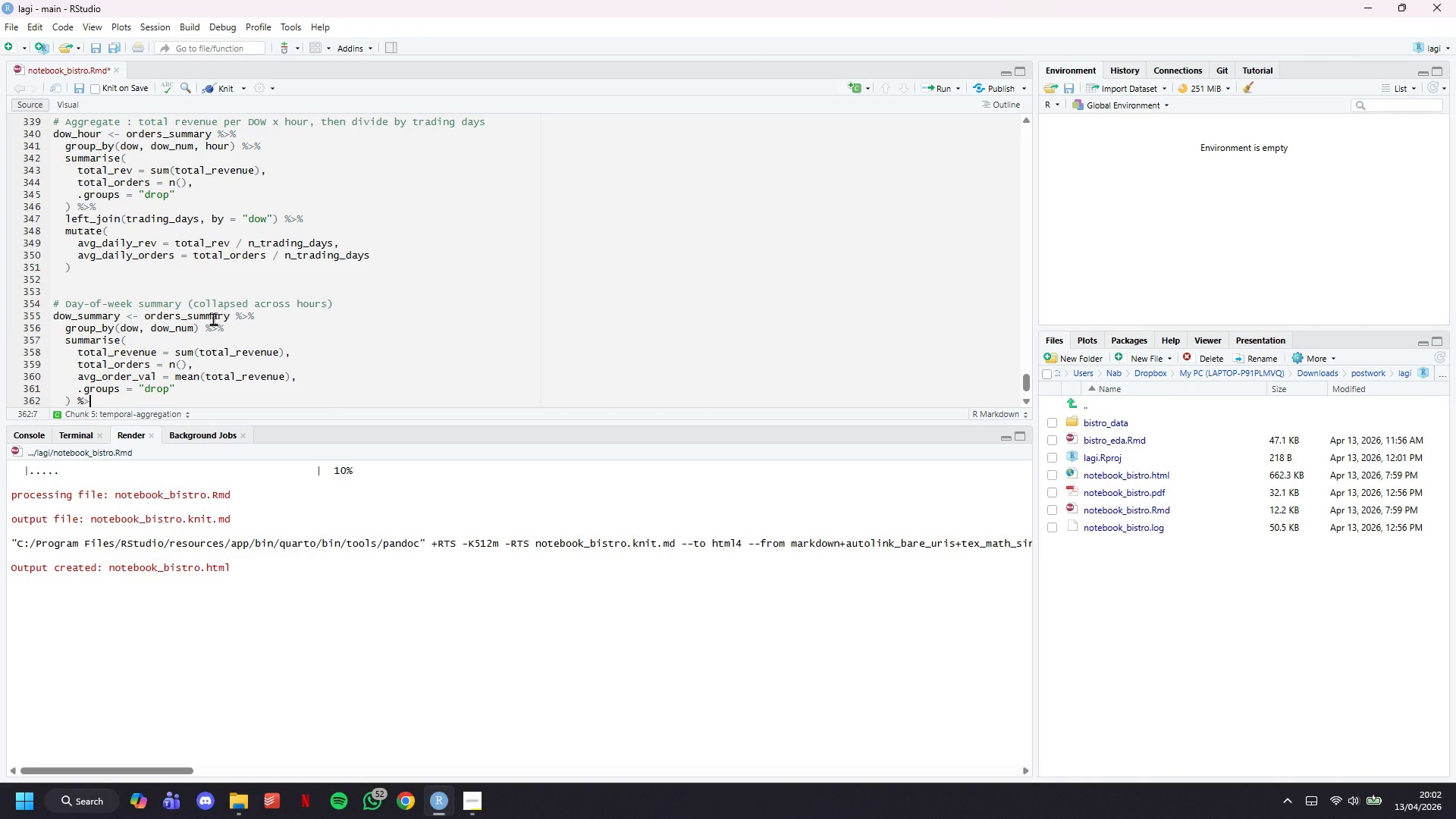 
key(Shift+Period)
 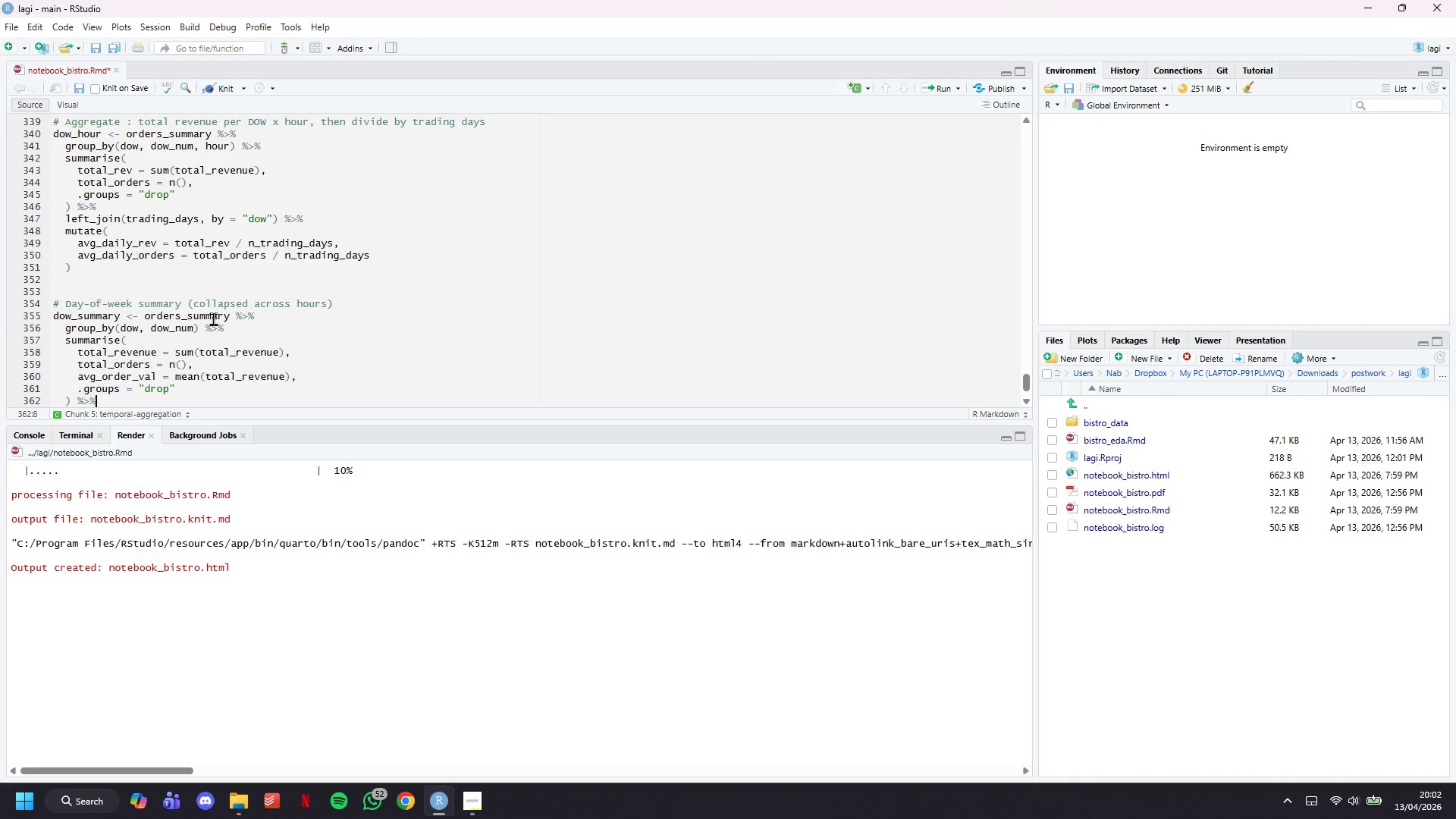 
key(Shift+5)
 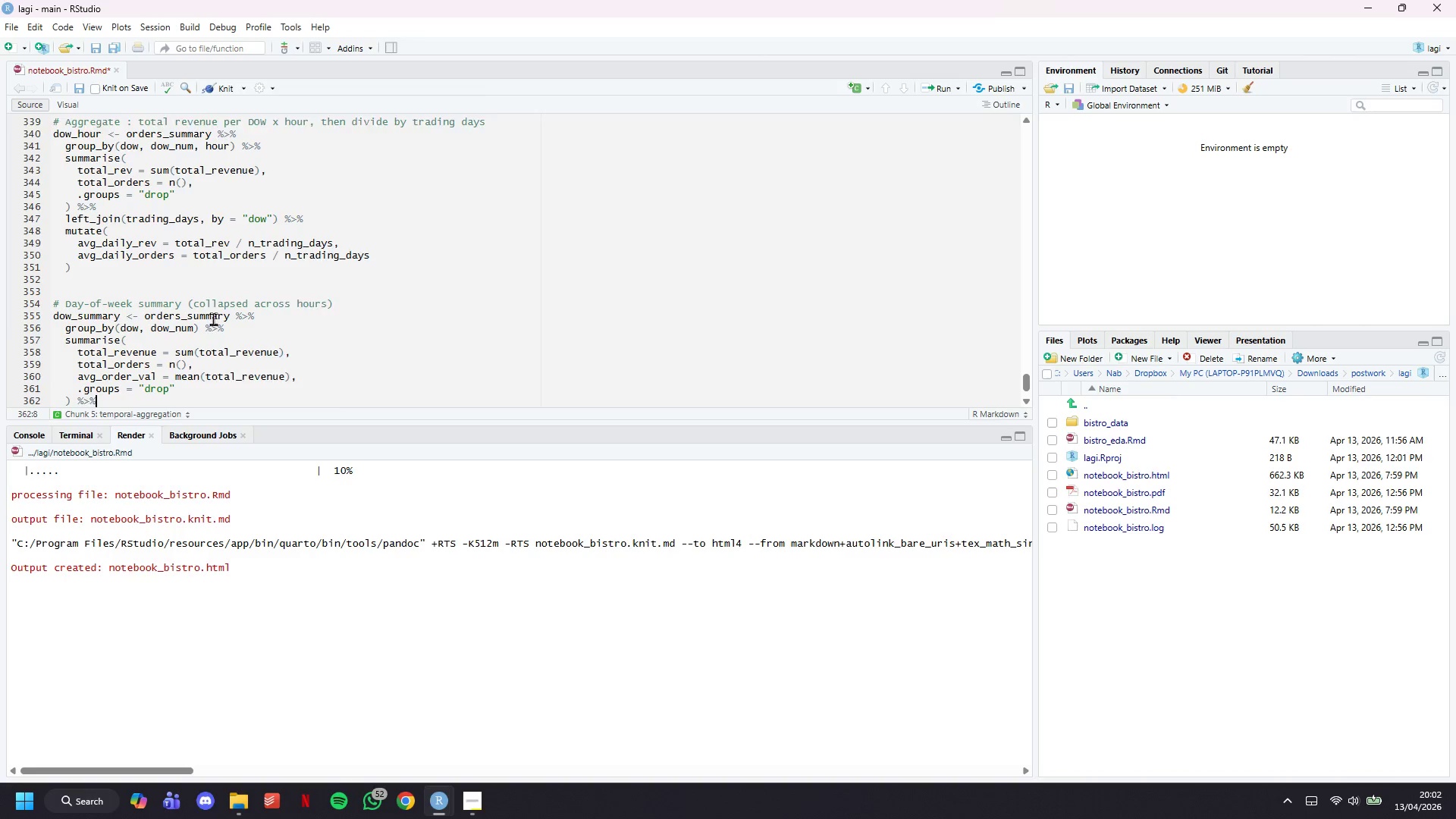 
key(Enter)
 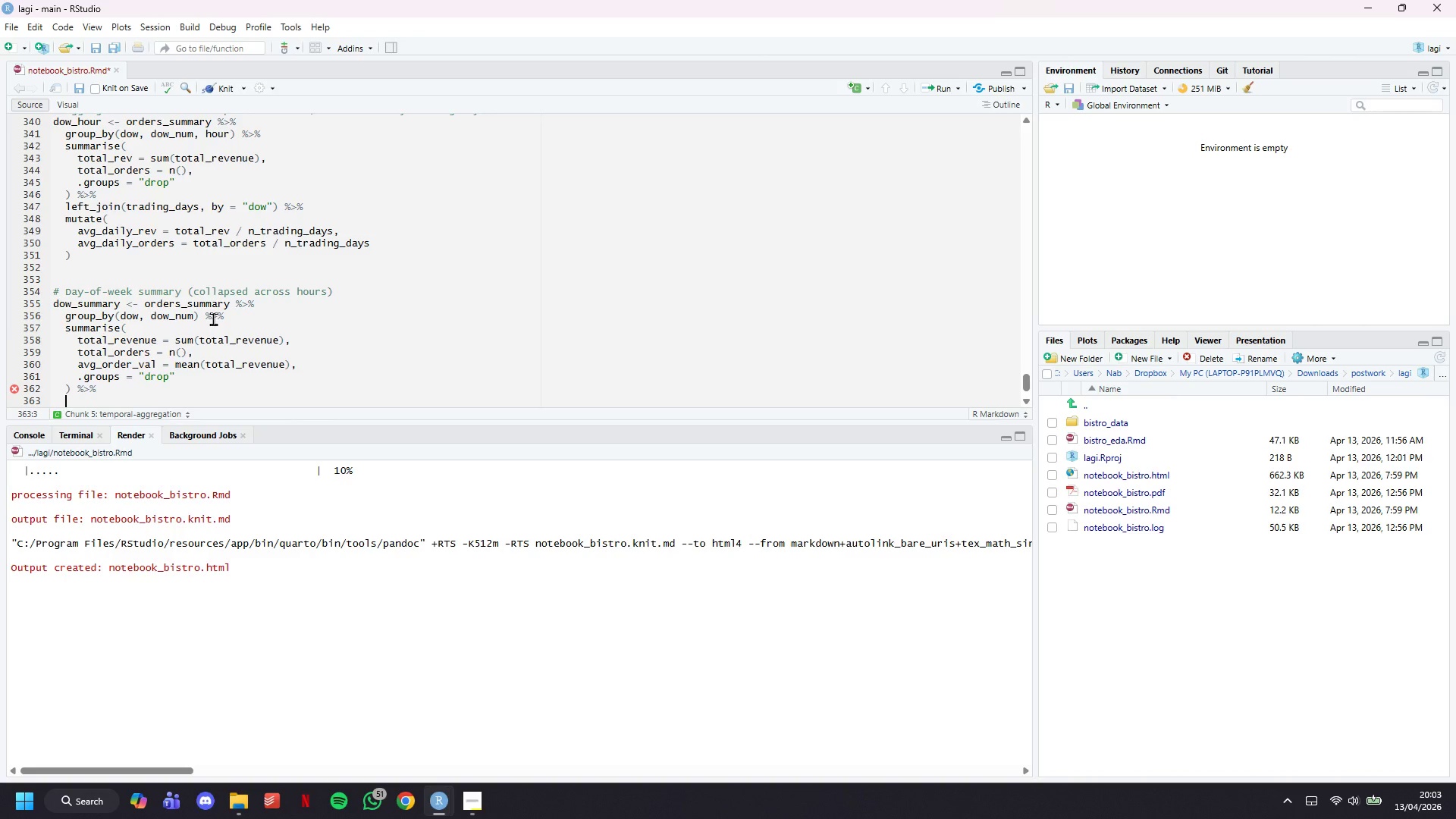 
wait(31.34)
 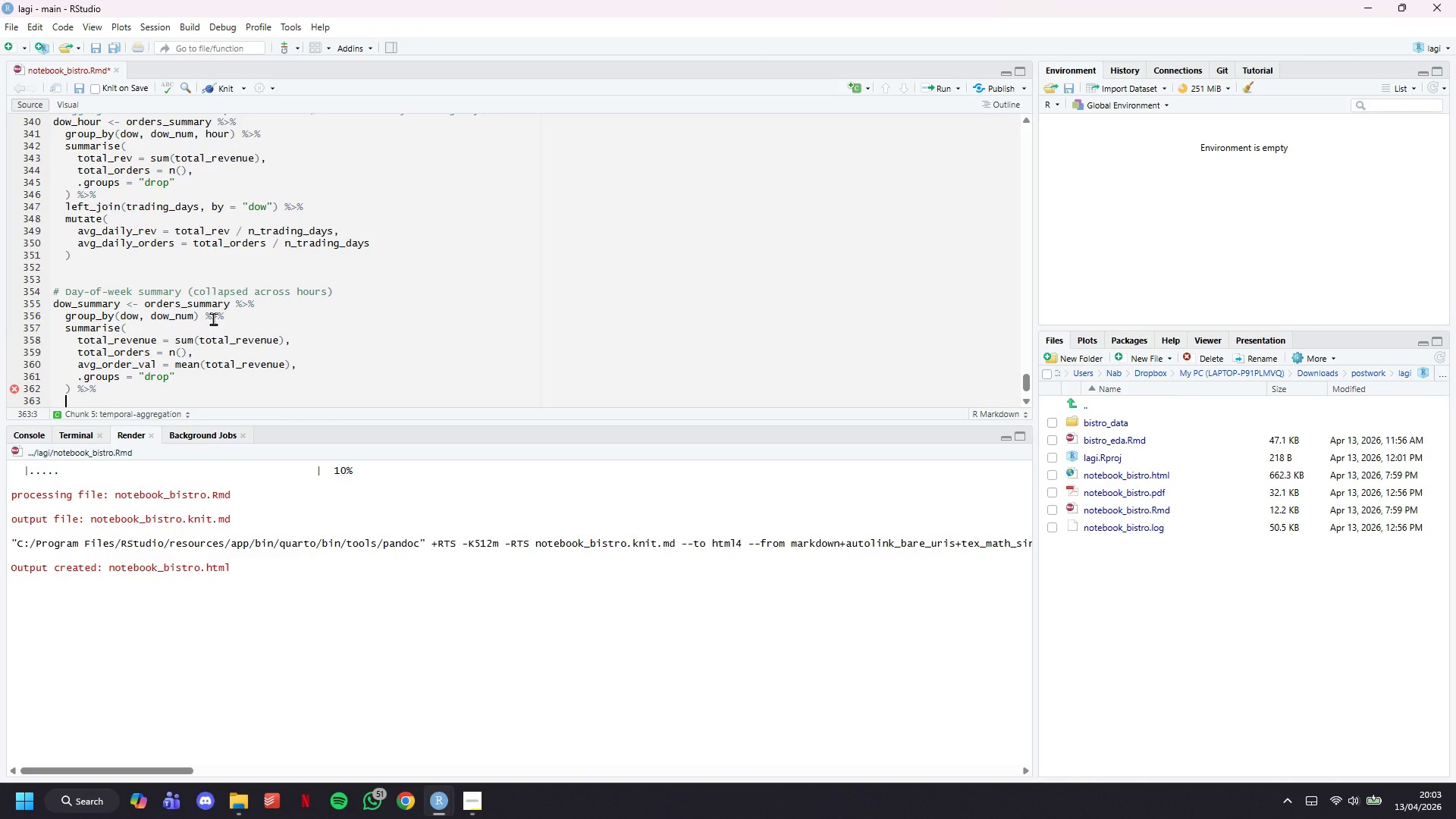 
type(leff)
key(Backspace)
type(t_join(trading_days, by = "dow)
 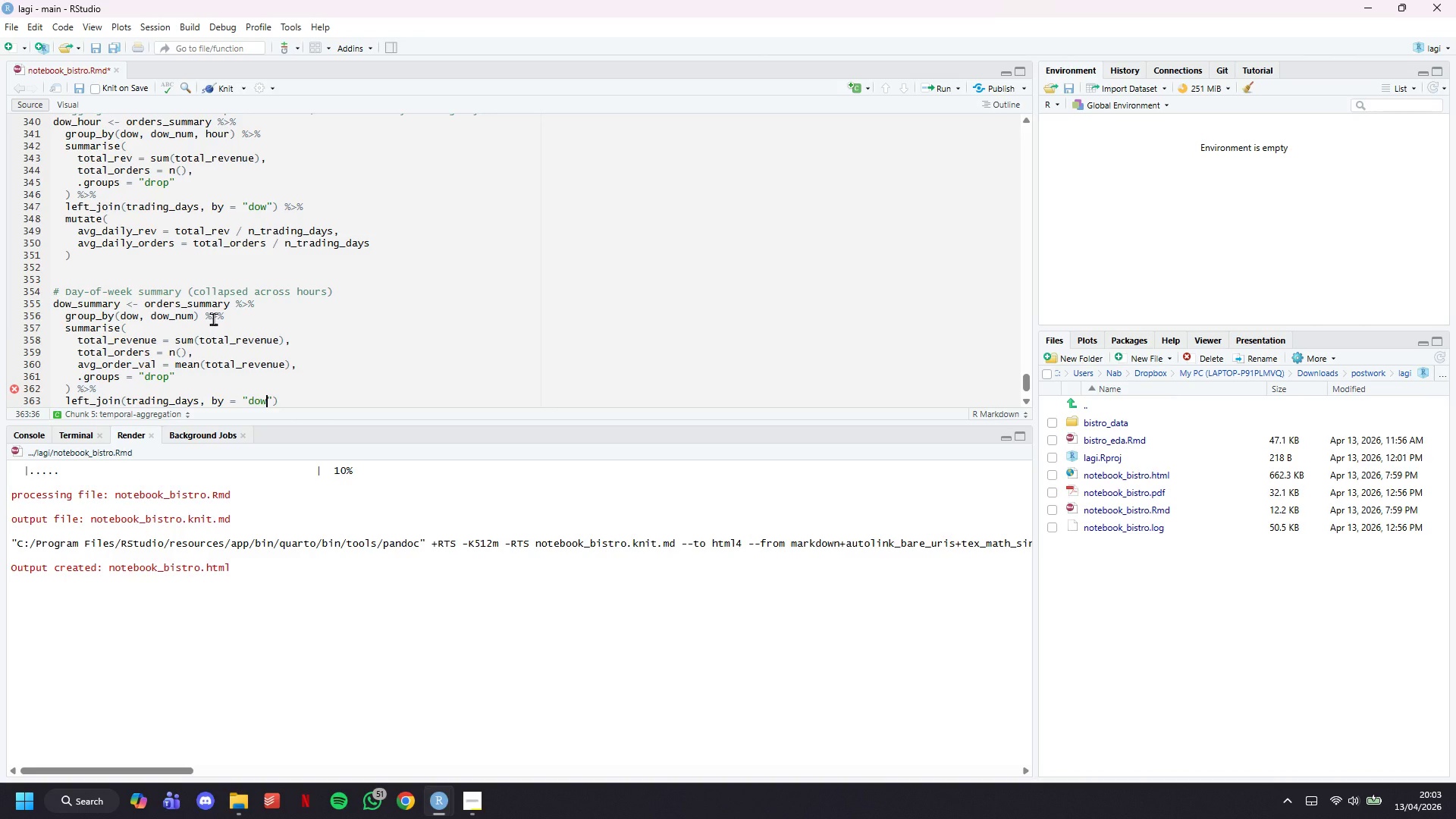 
key(ArrowRight)
 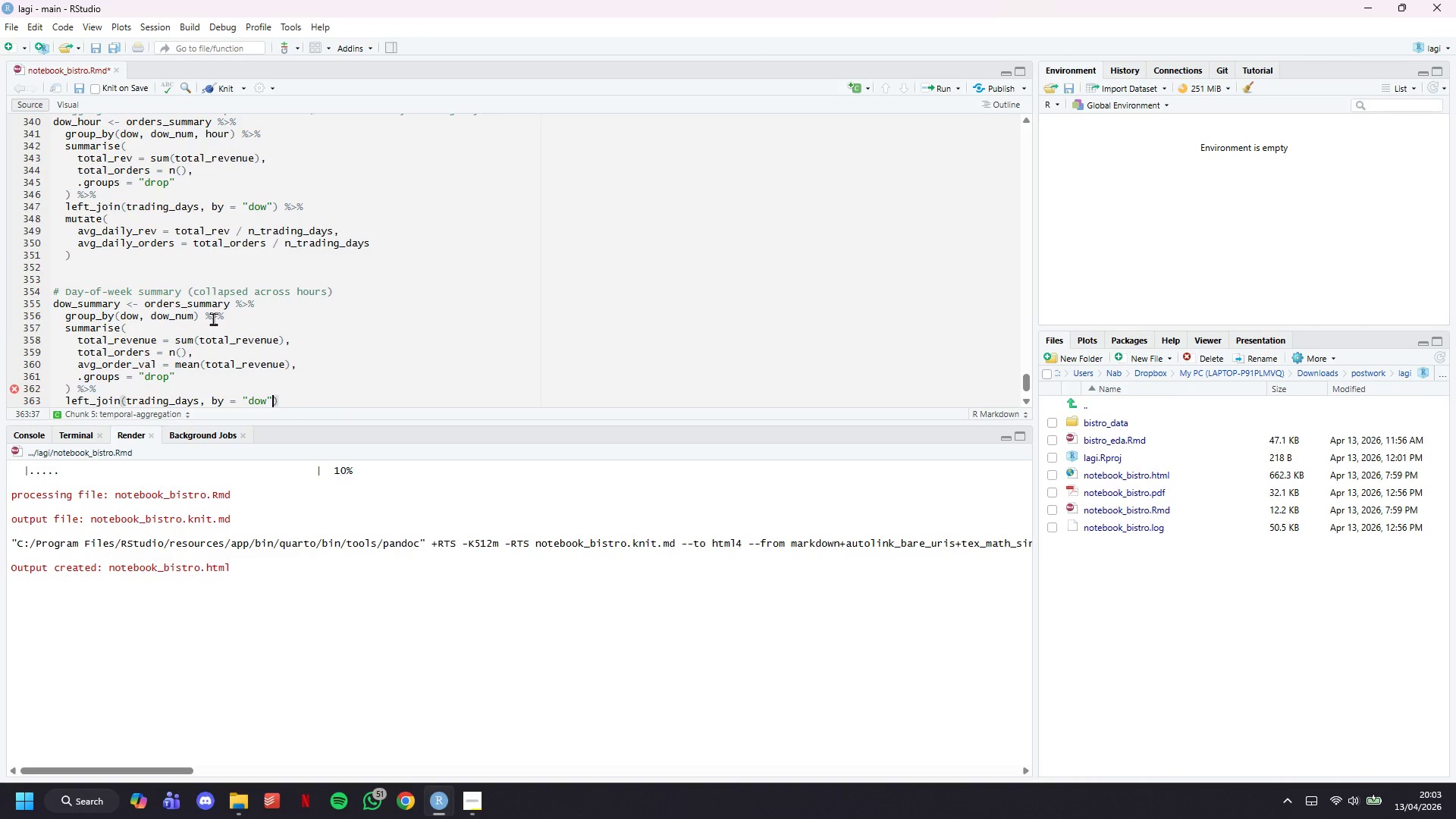 
key(ArrowRight)
 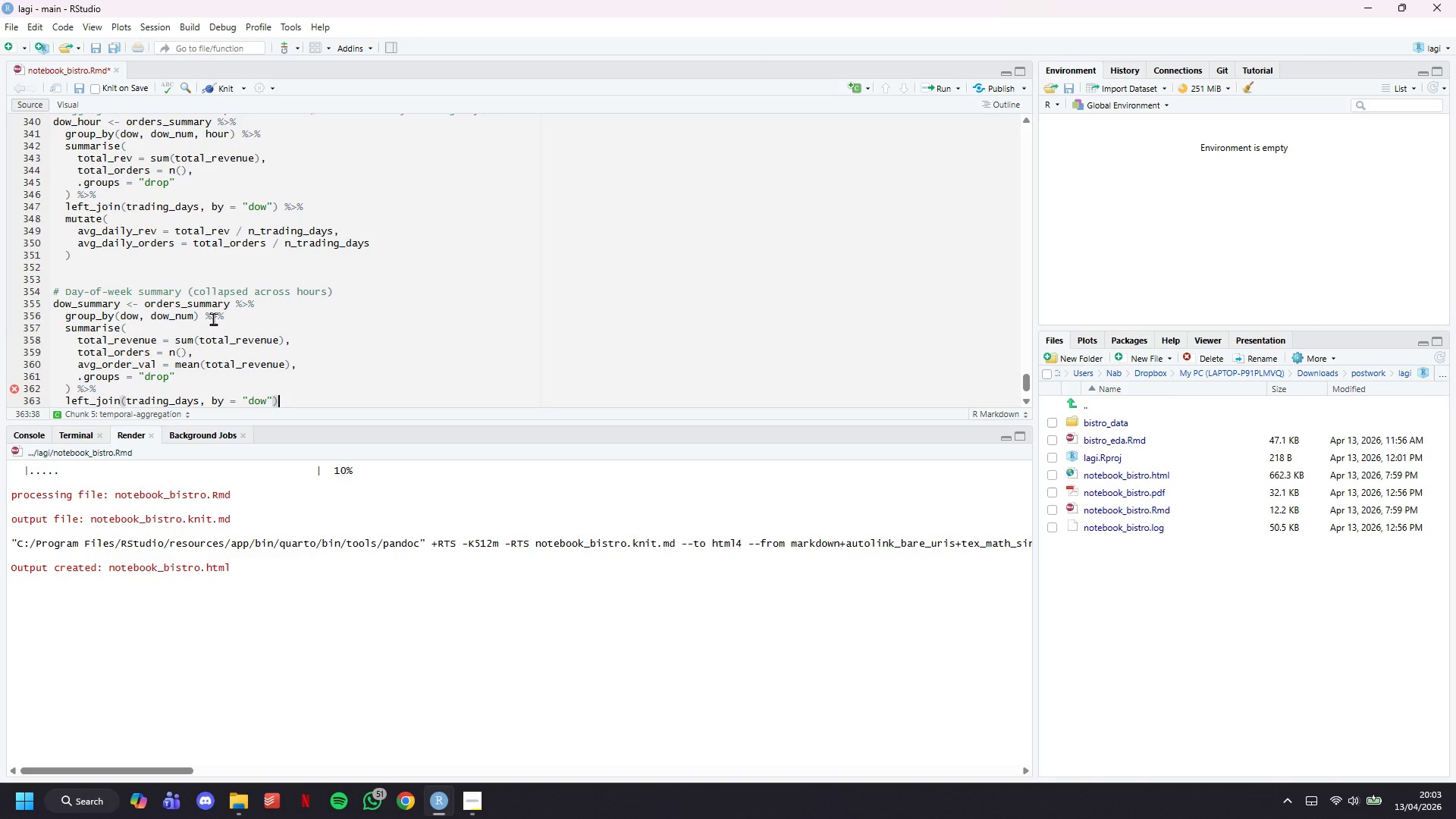 
key(Space)
 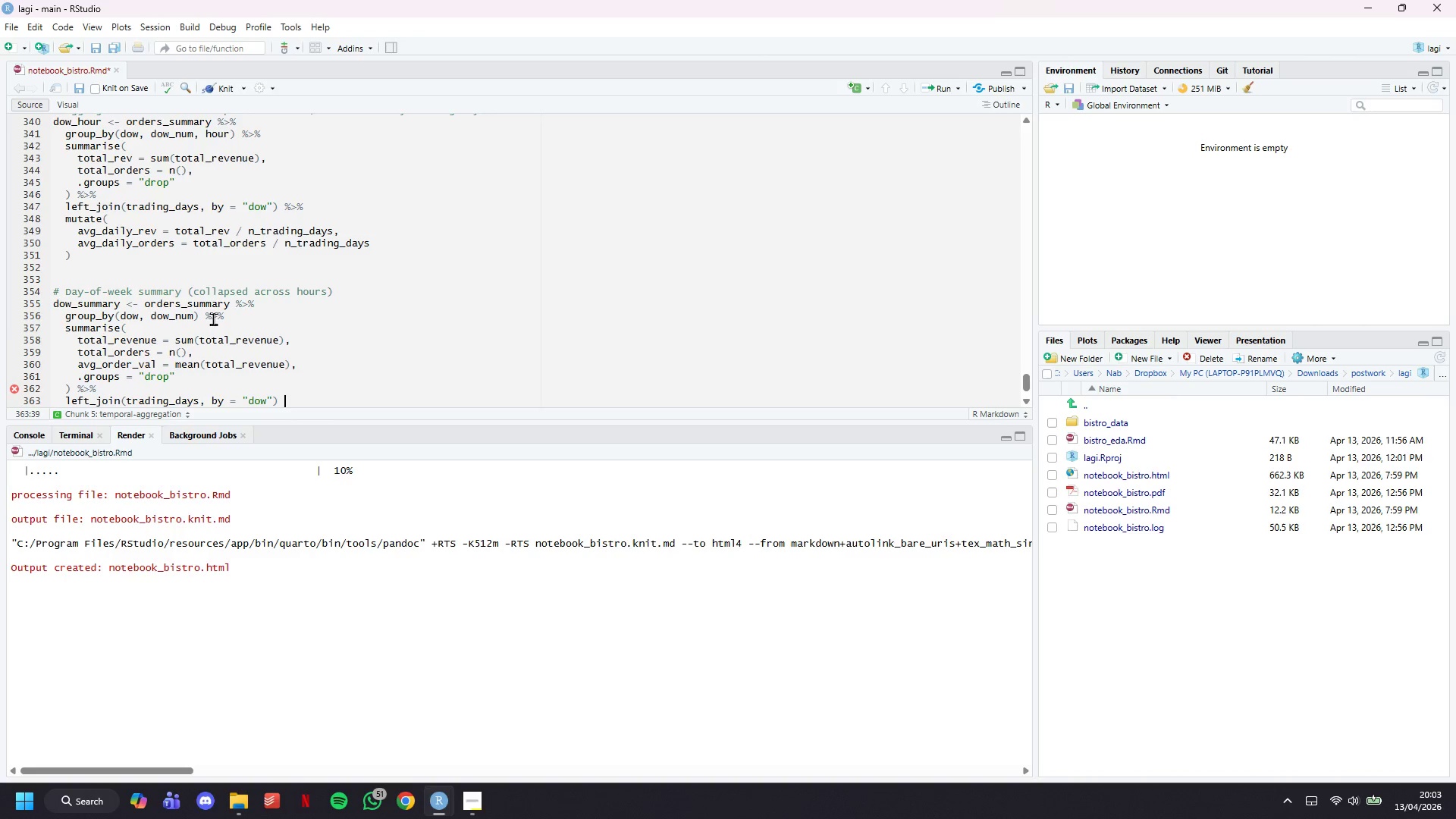 
key(Shift+5)
 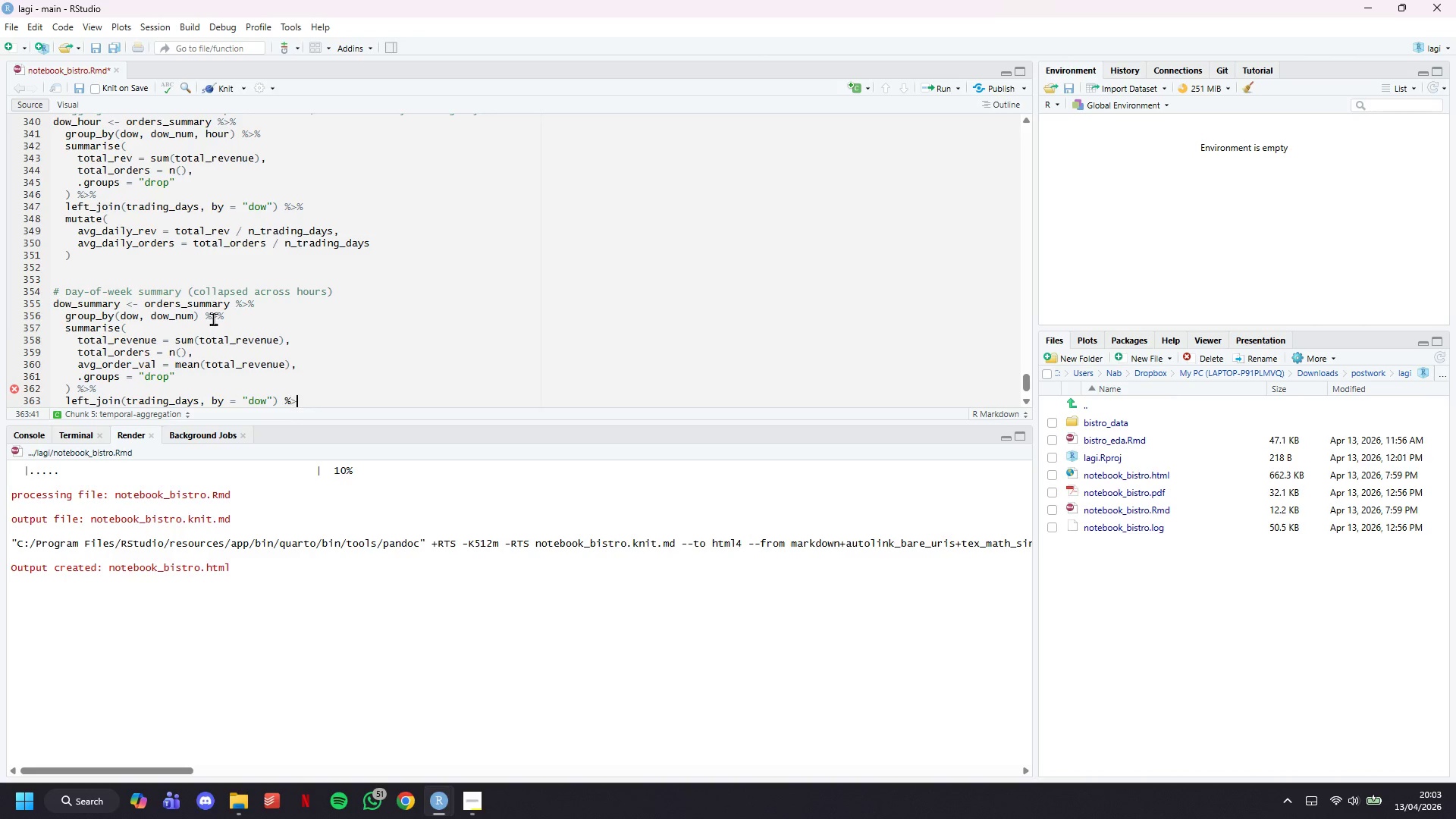 
key(Shift+Period)
 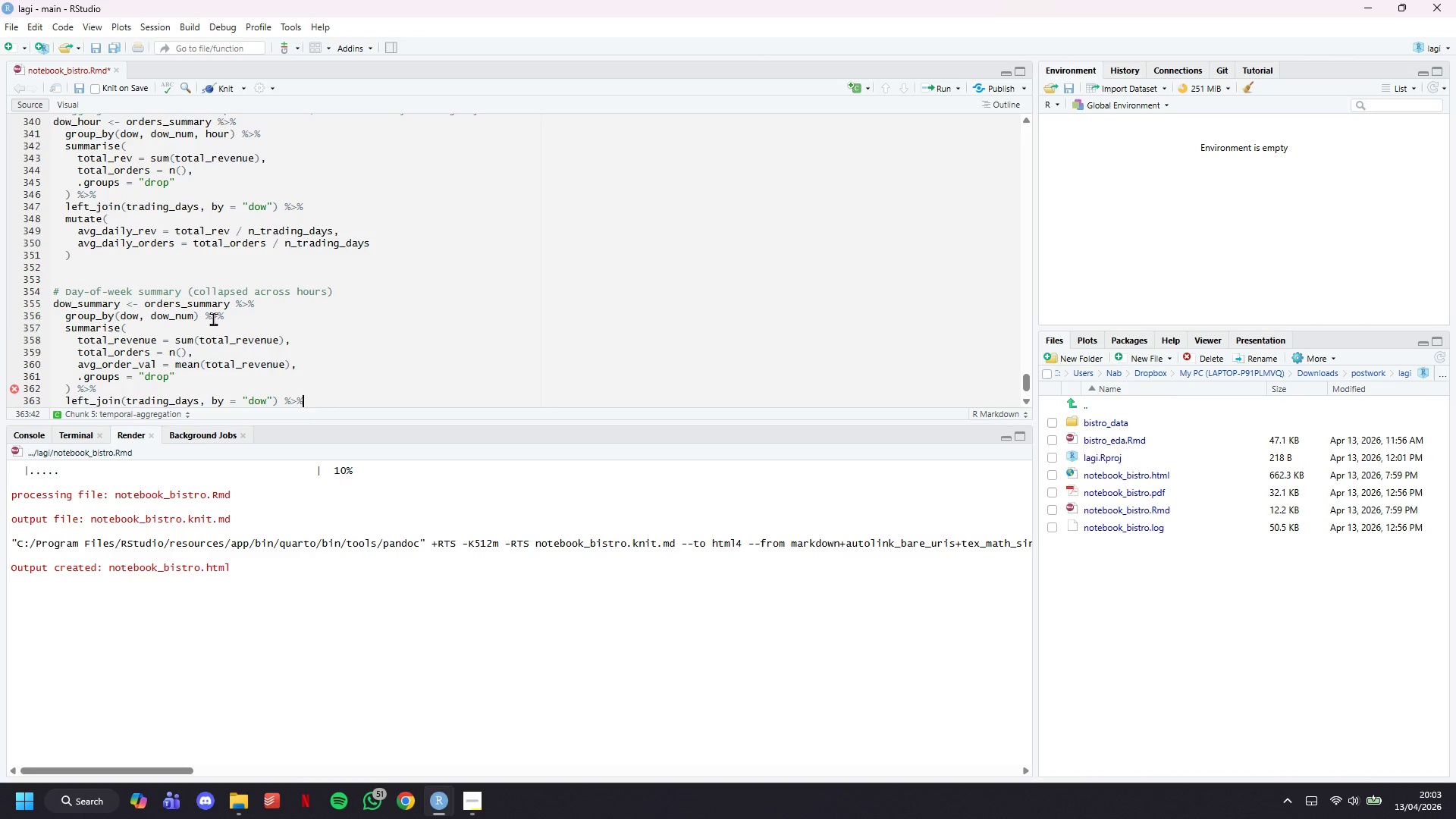 
key(Shift+5)
 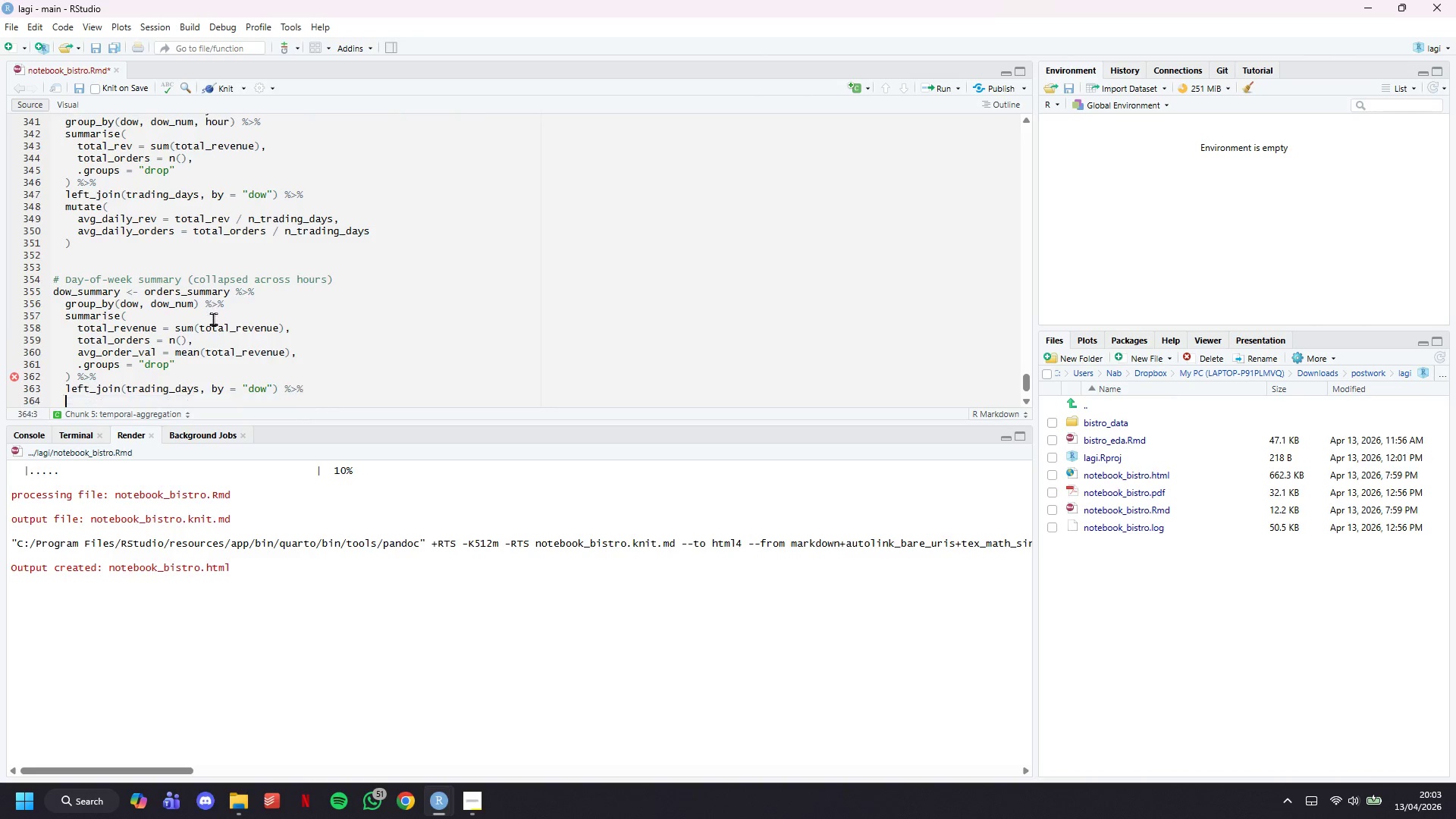 
key(Enter)
 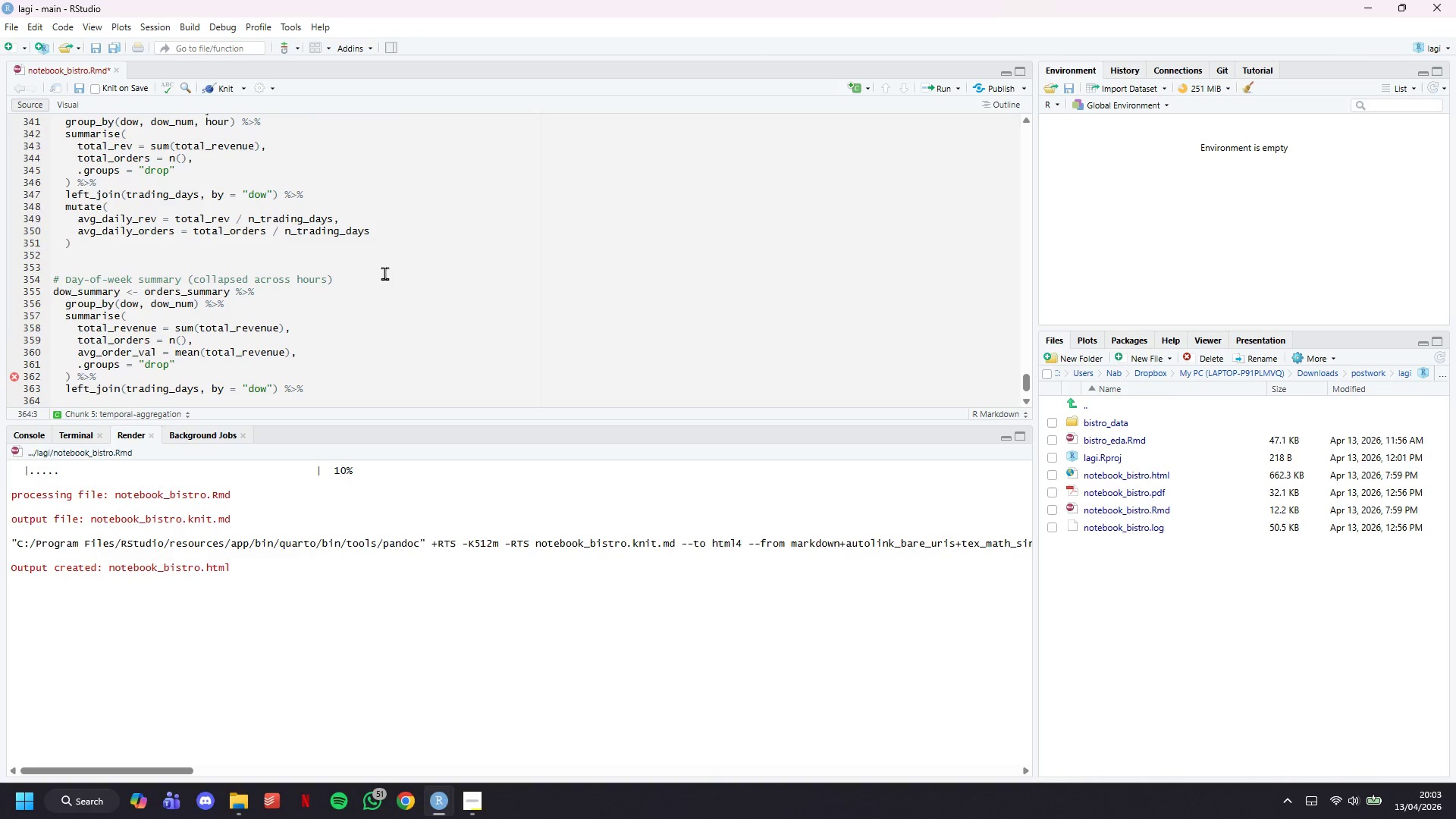 
scroll: coordinate [384, 274], scroll_direction: down, amount: 5.0
 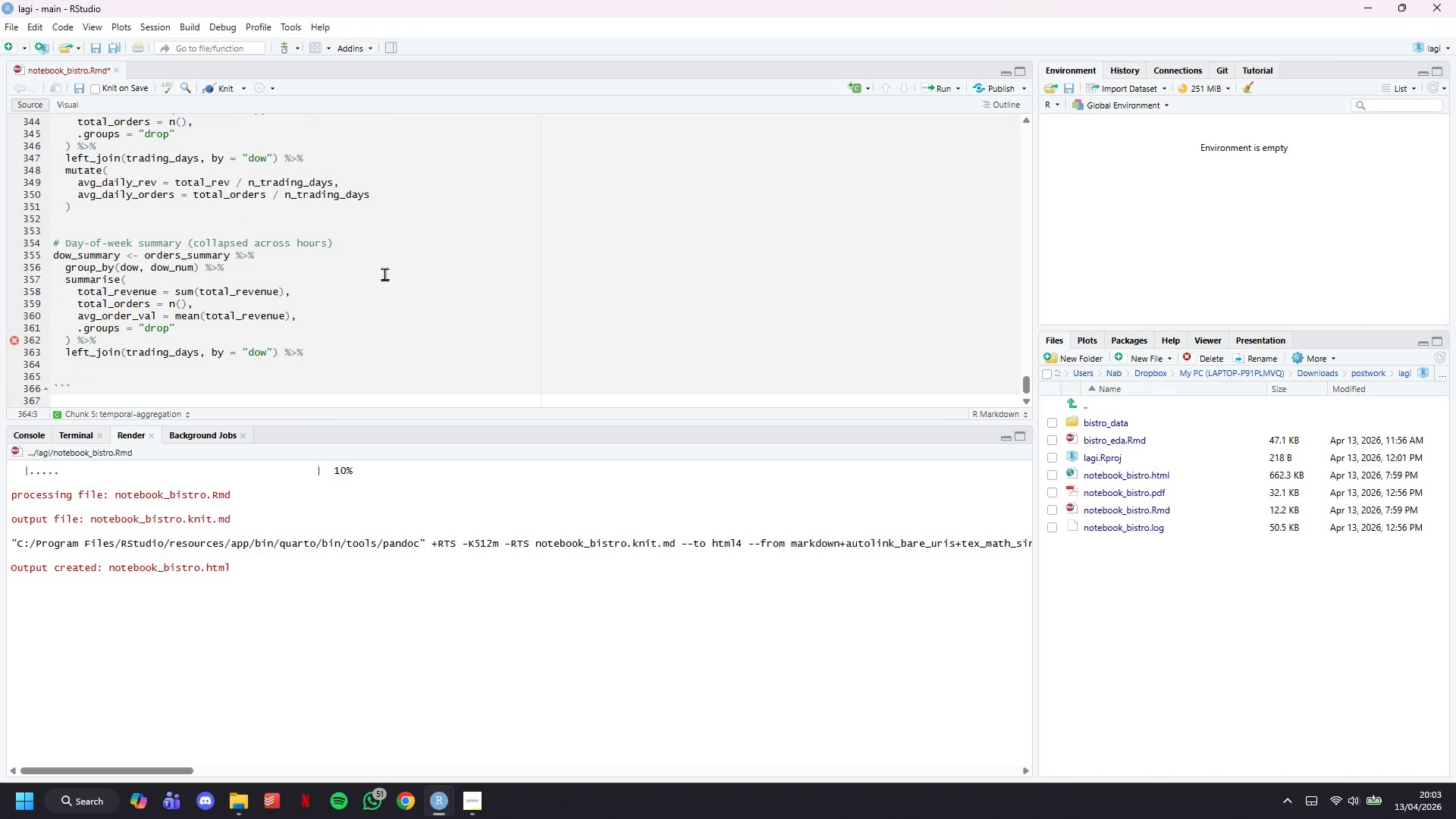 
type(mutate(avg_daily_revenue = total)
 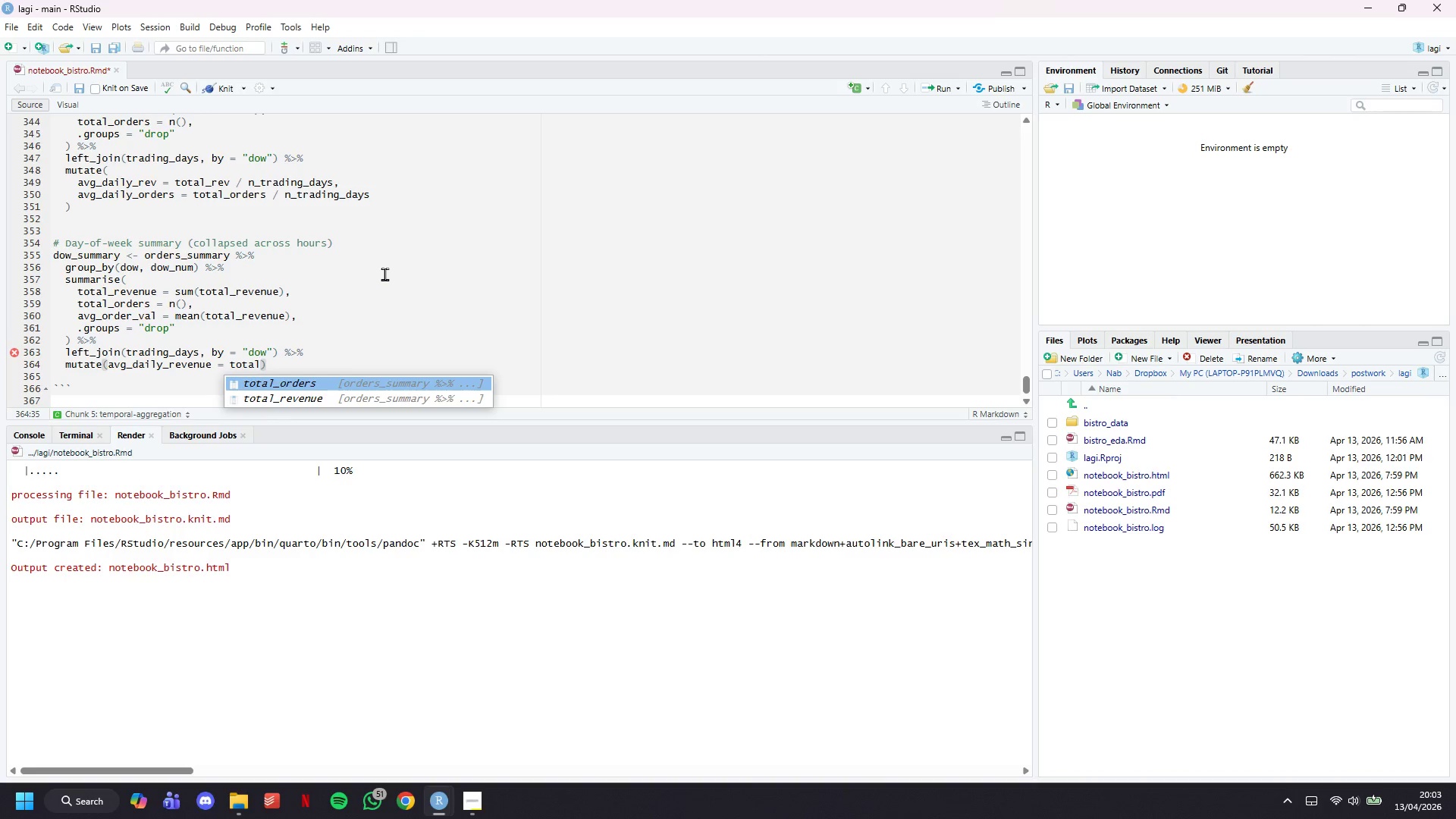 
key(ArrowDown)
 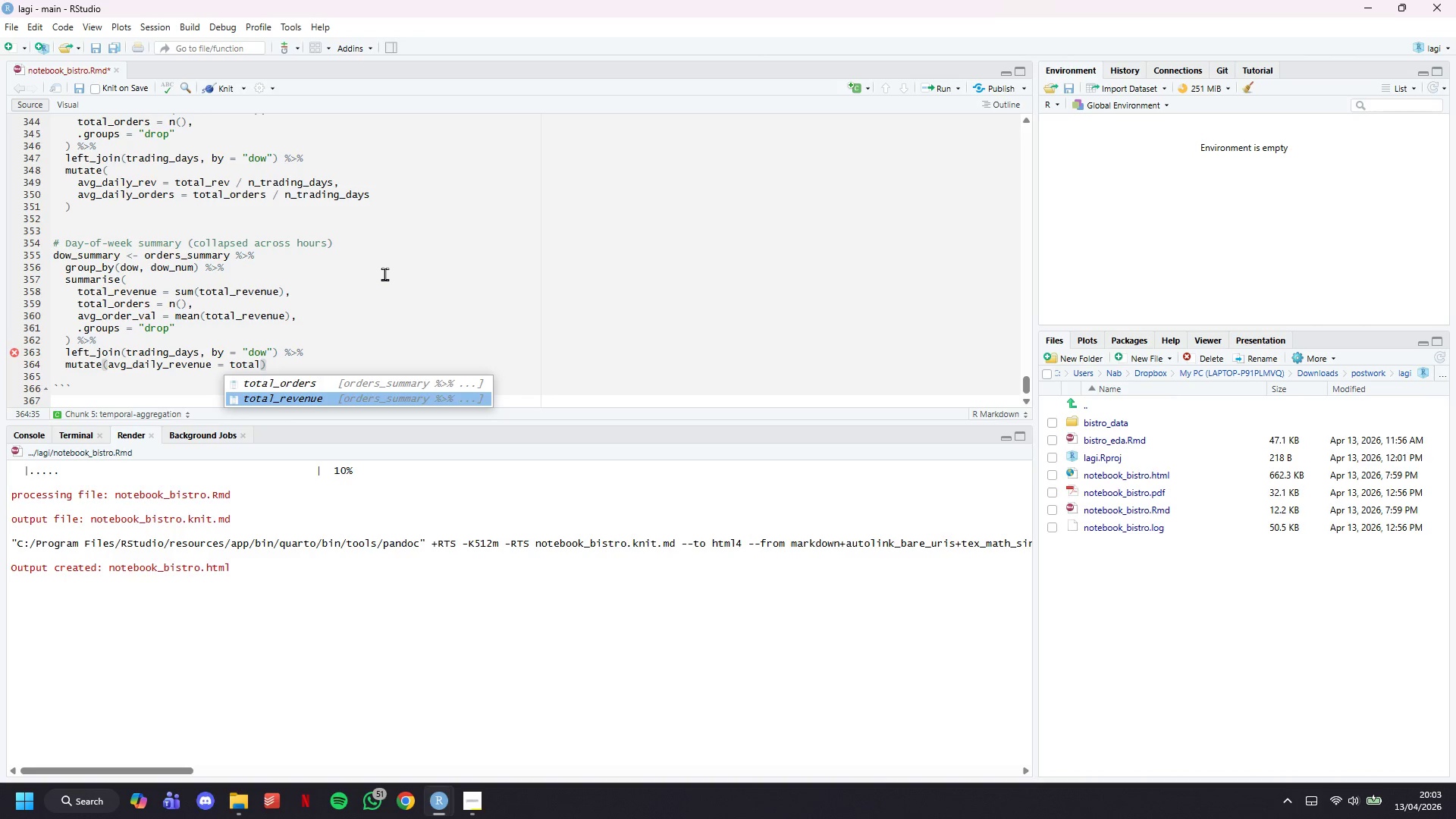 
key(Enter)
 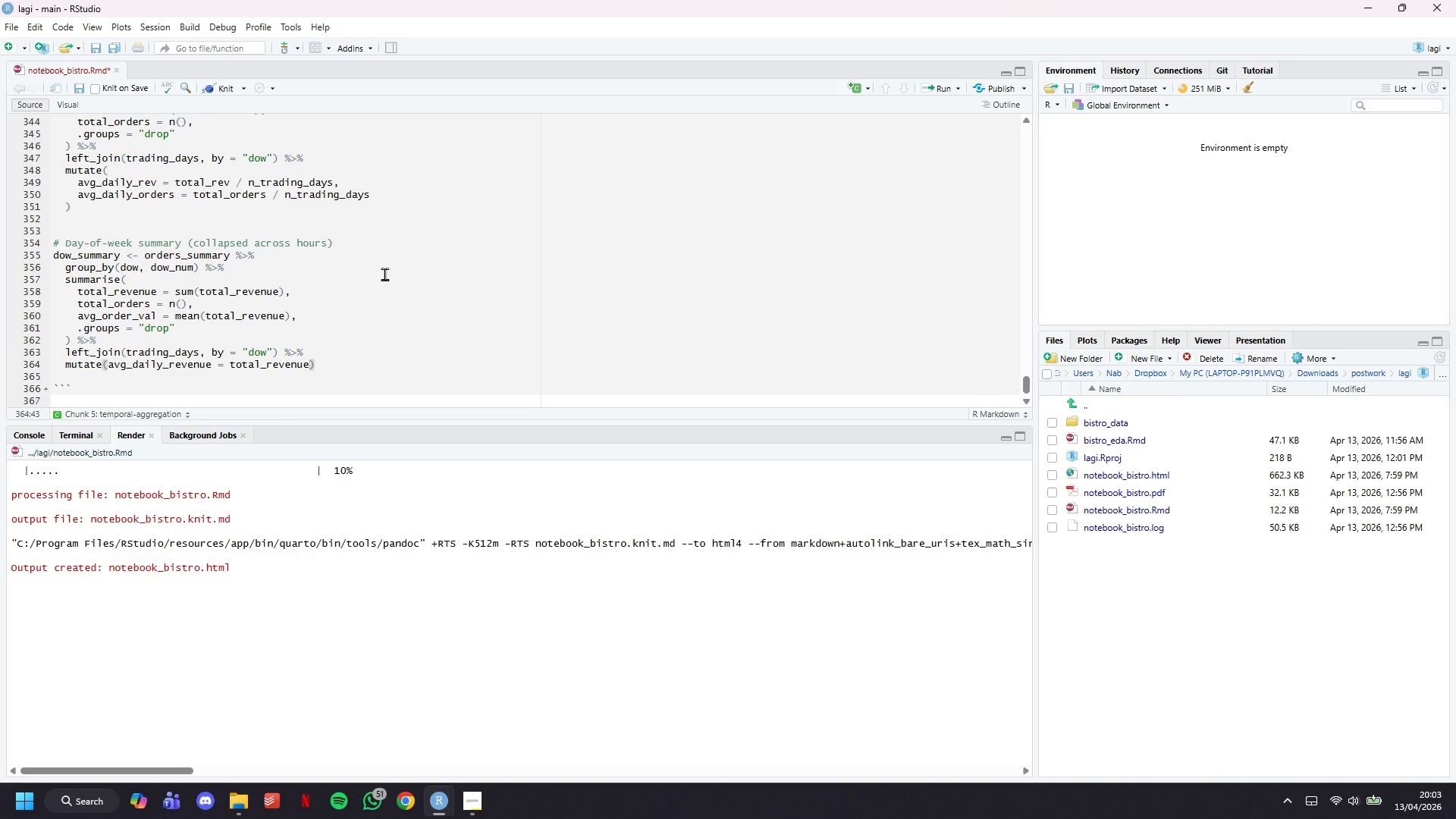 
type( / n_trading_das)
key(Backspace)
type(ys)
 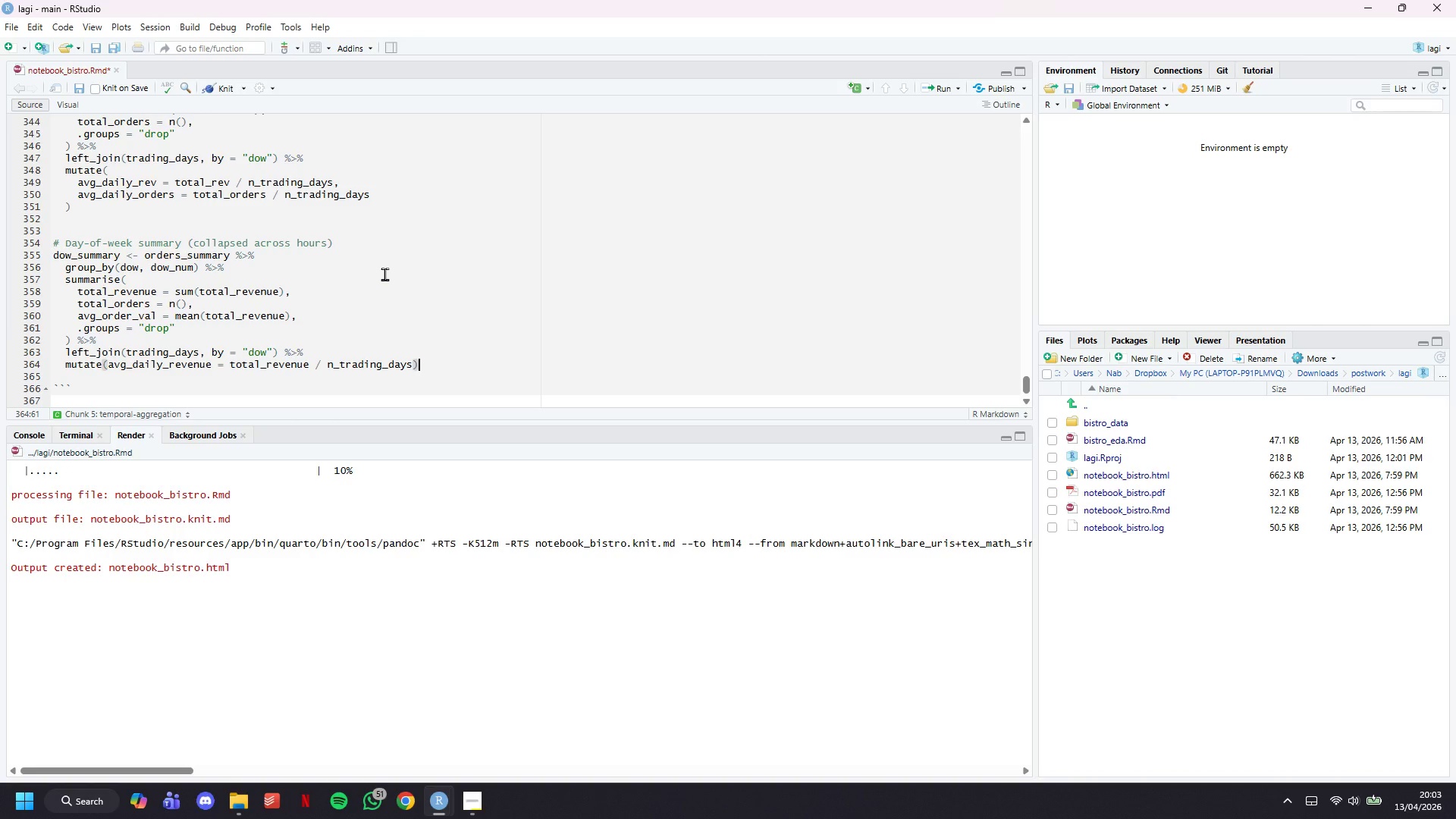 
 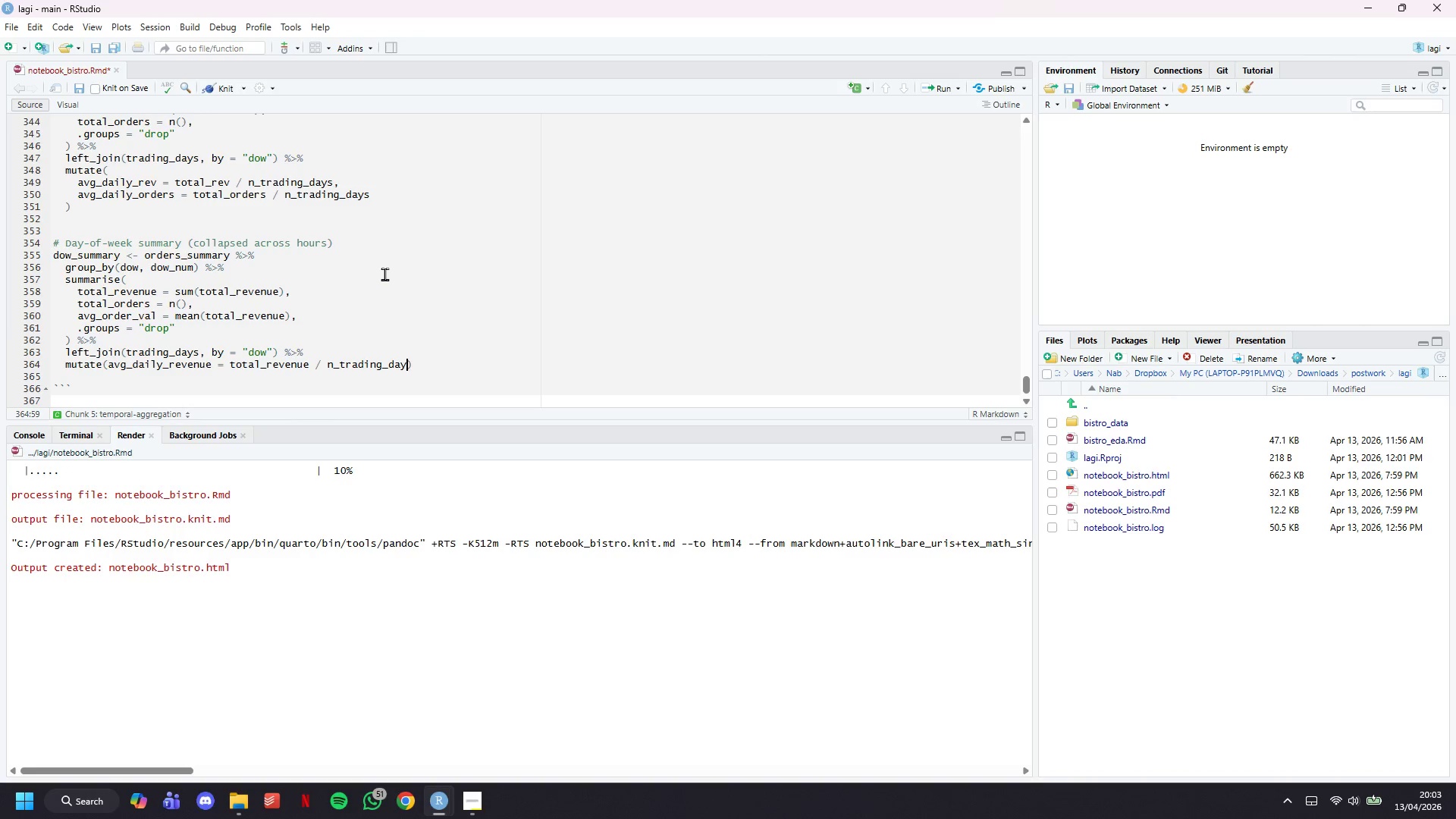 
key(ArrowRight)
 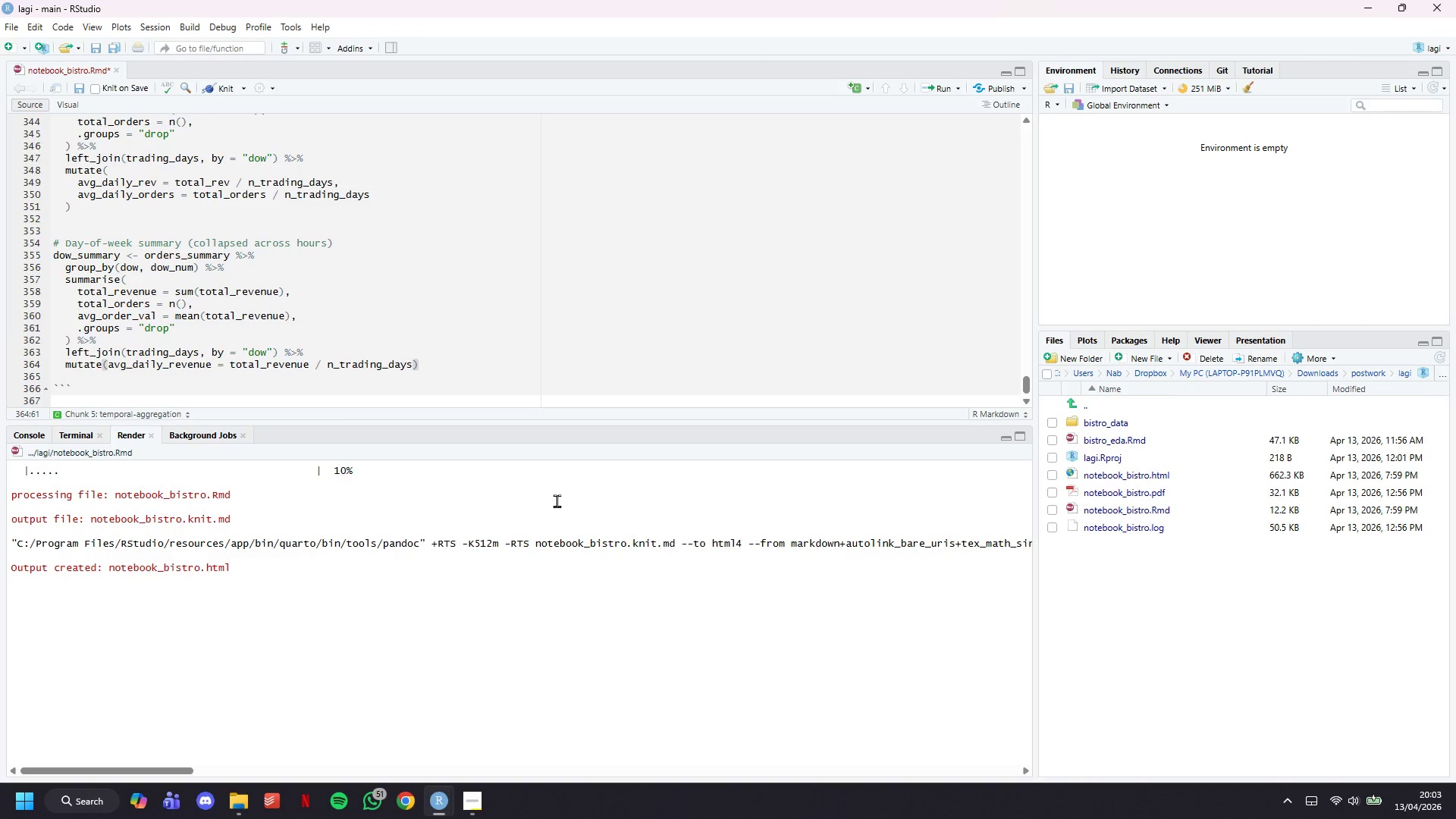 
scroll: coordinate [571, 328], scroll_direction: down, amount: 5.0
 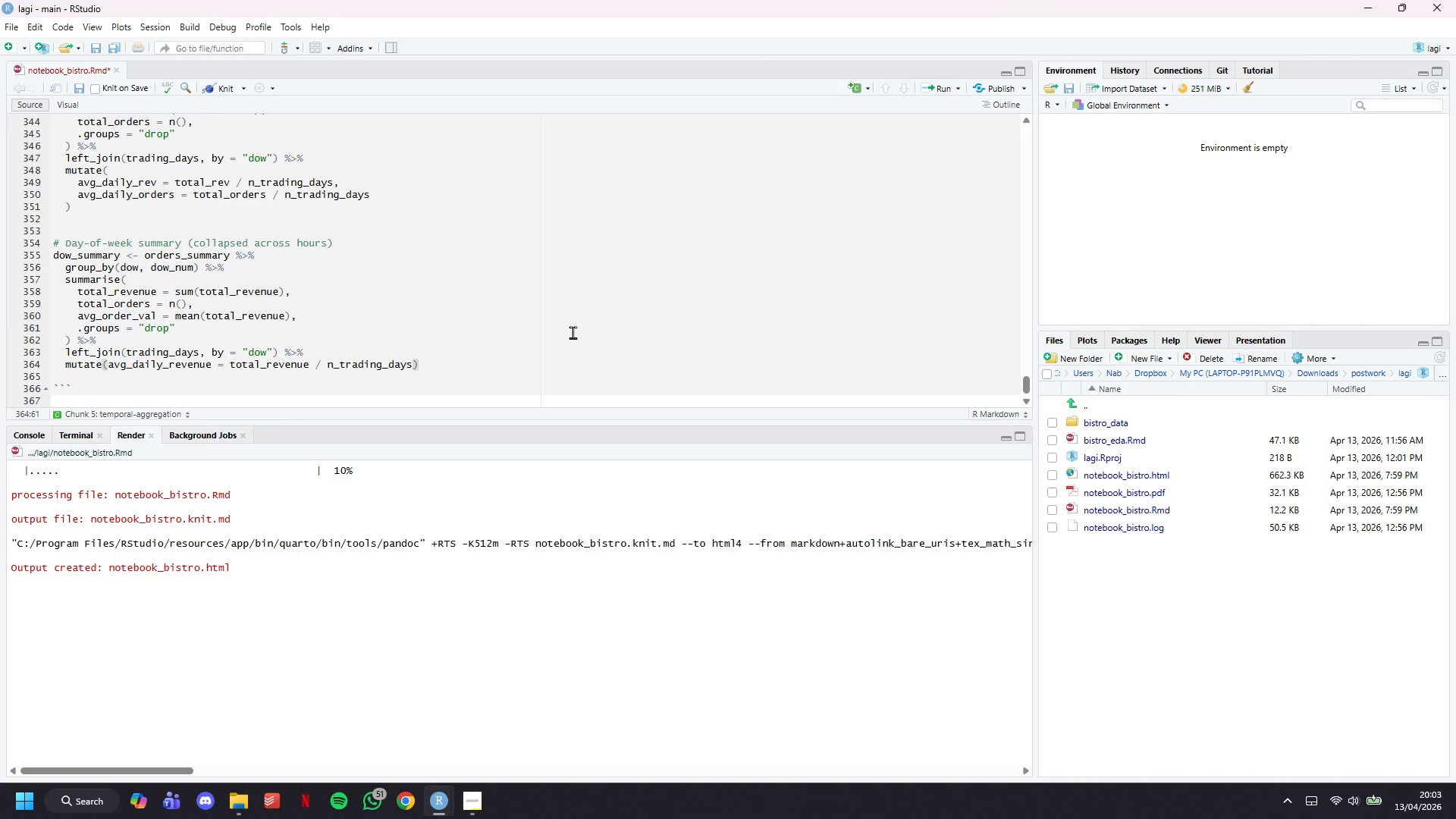 
key(Space)
 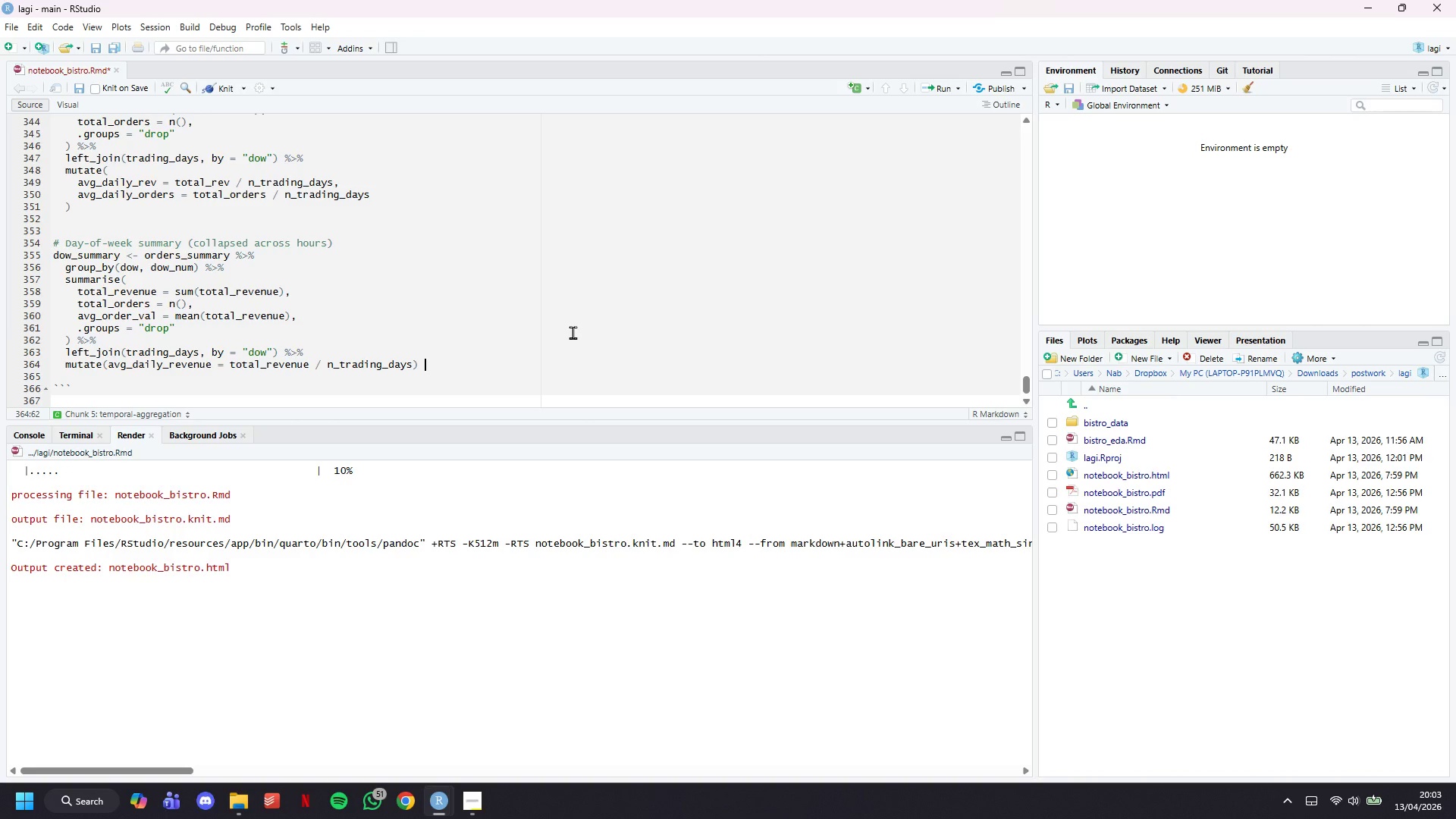 
key(Shift+5)
 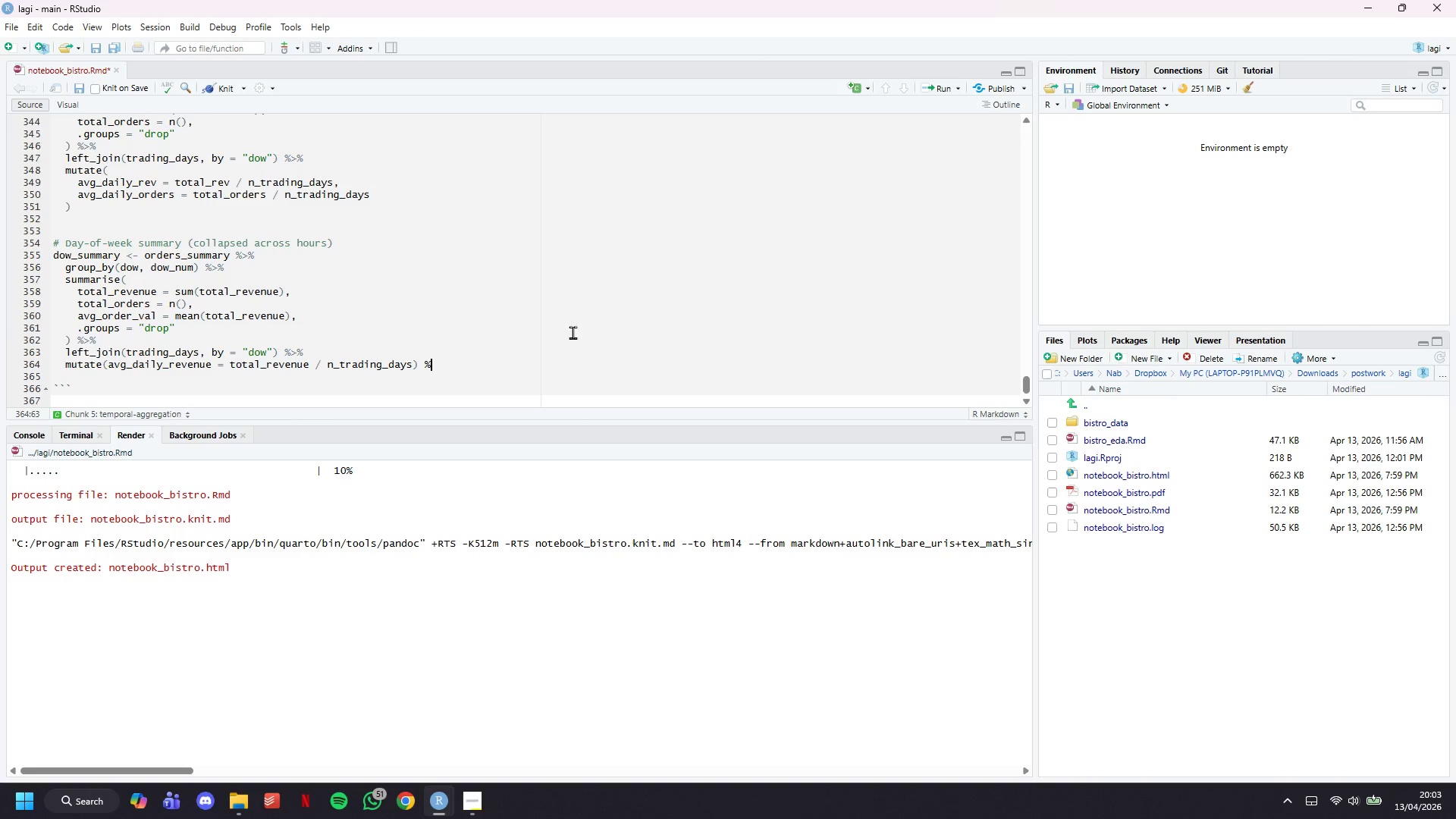 
key(Shift+Period)
 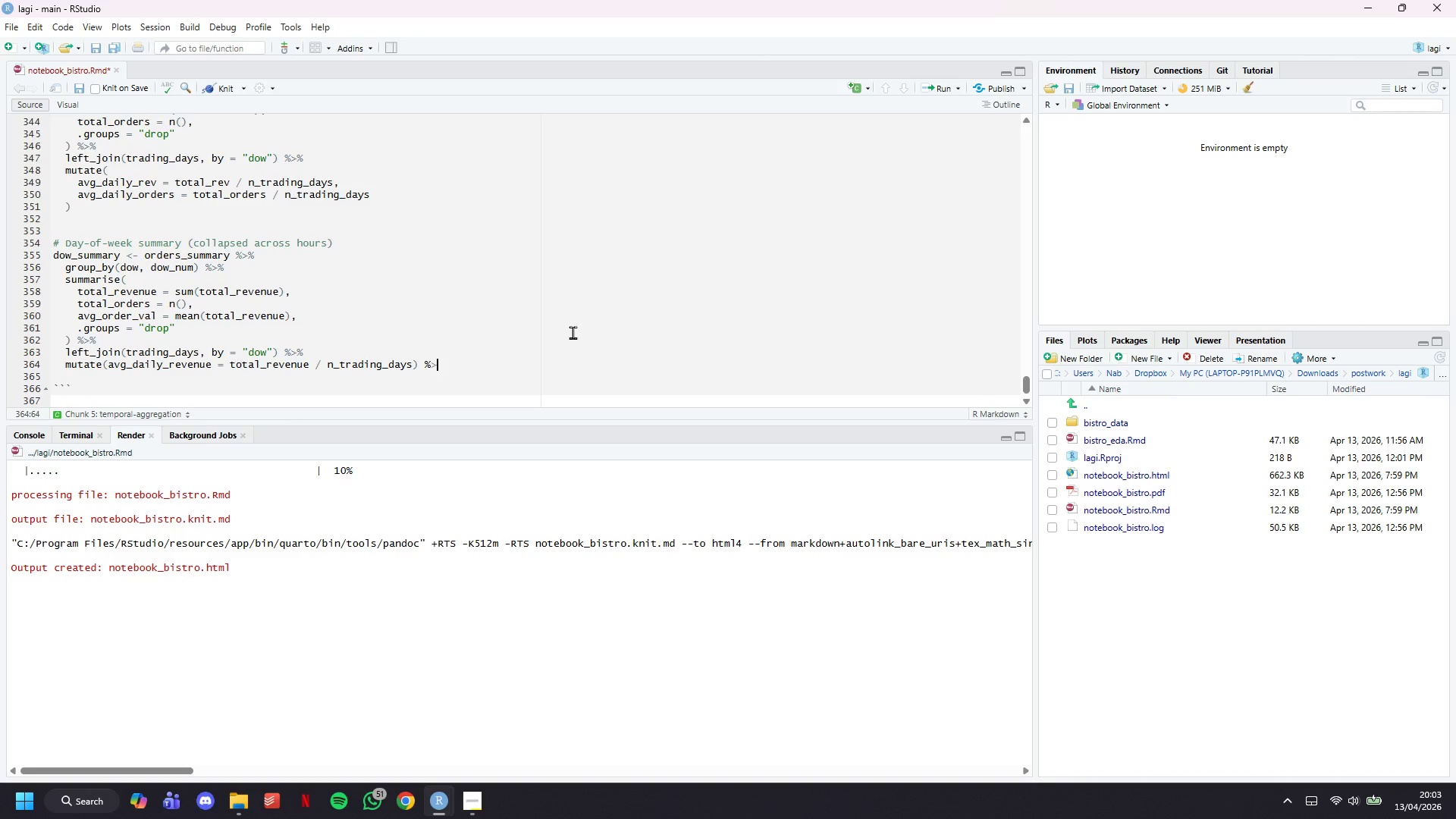 
key(Shift+5)
 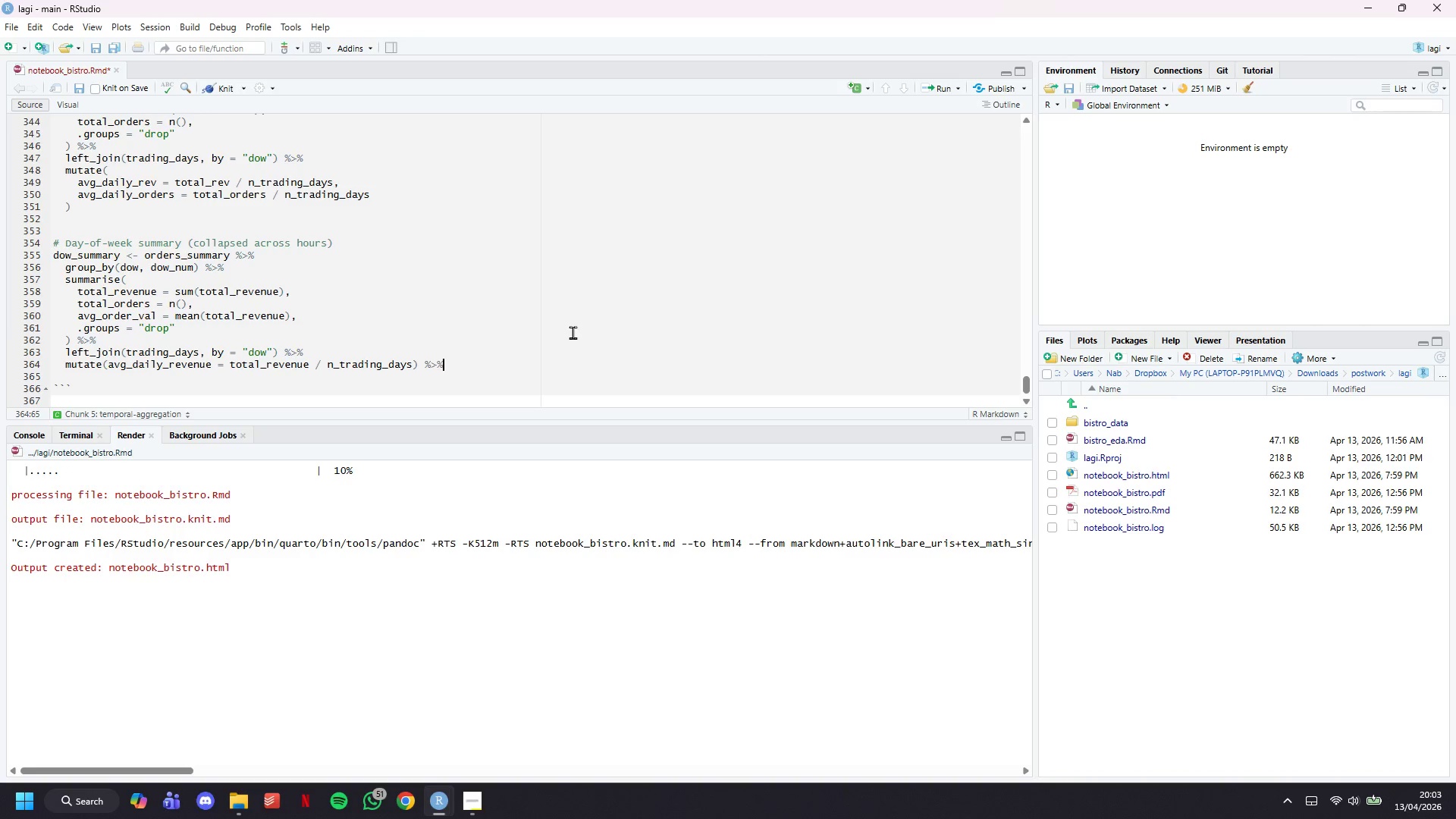 
key(Enter)
 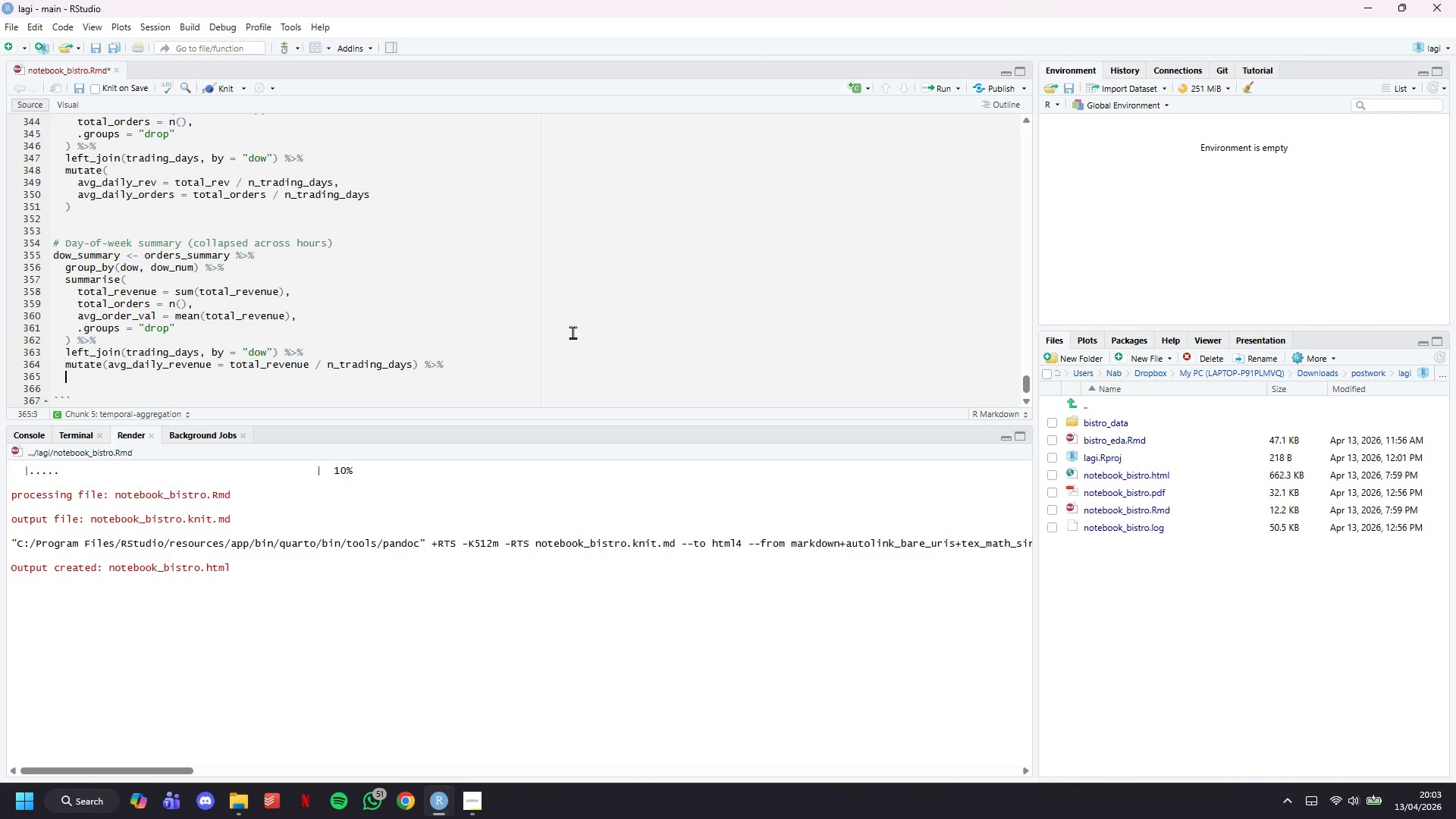 
type(arrange(dow_num)
 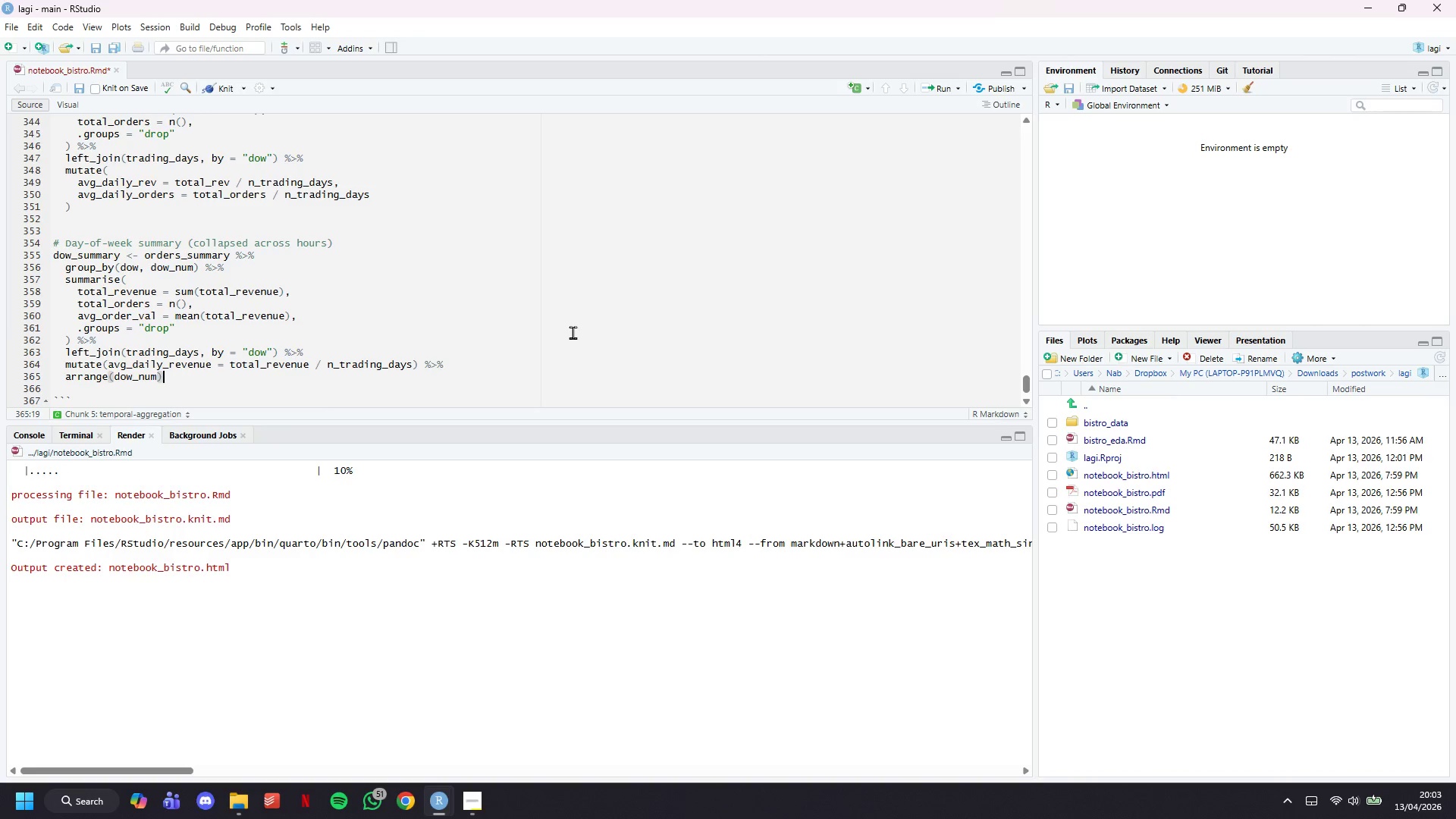 
 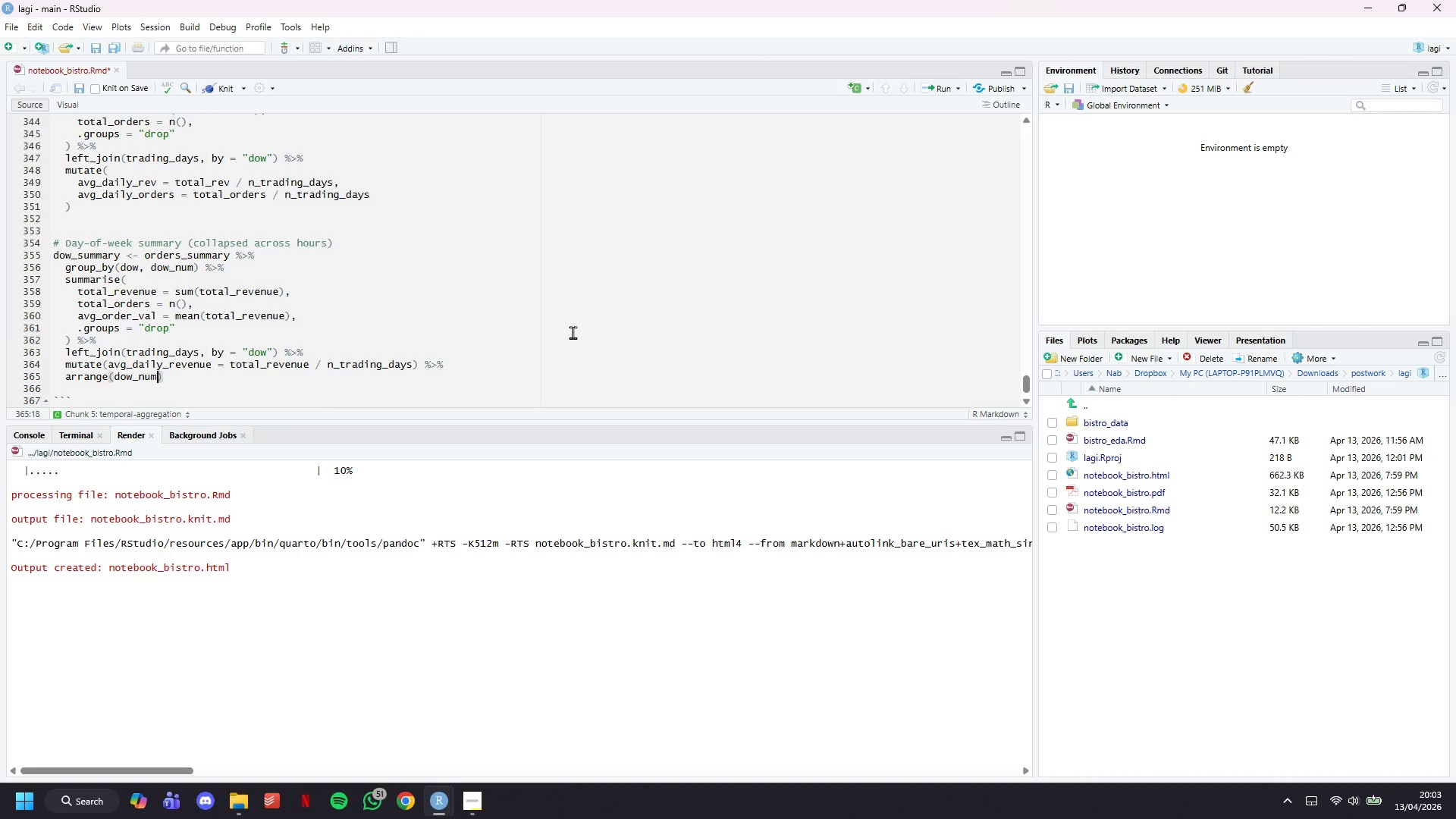 
key(ArrowRight)